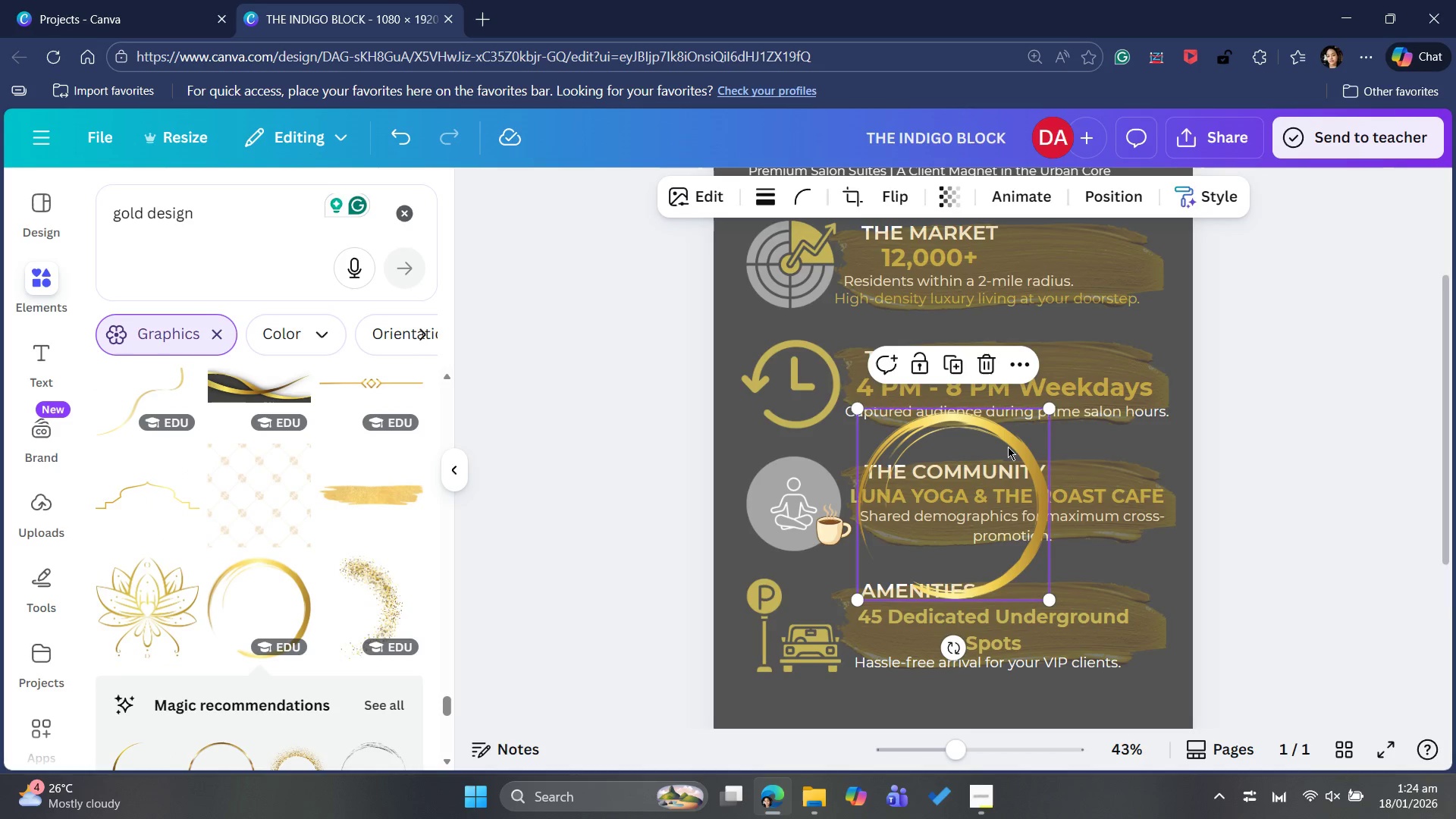 
left_click_drag(start_coordinate=[982, 446], to_coordinate=[836, 207])
 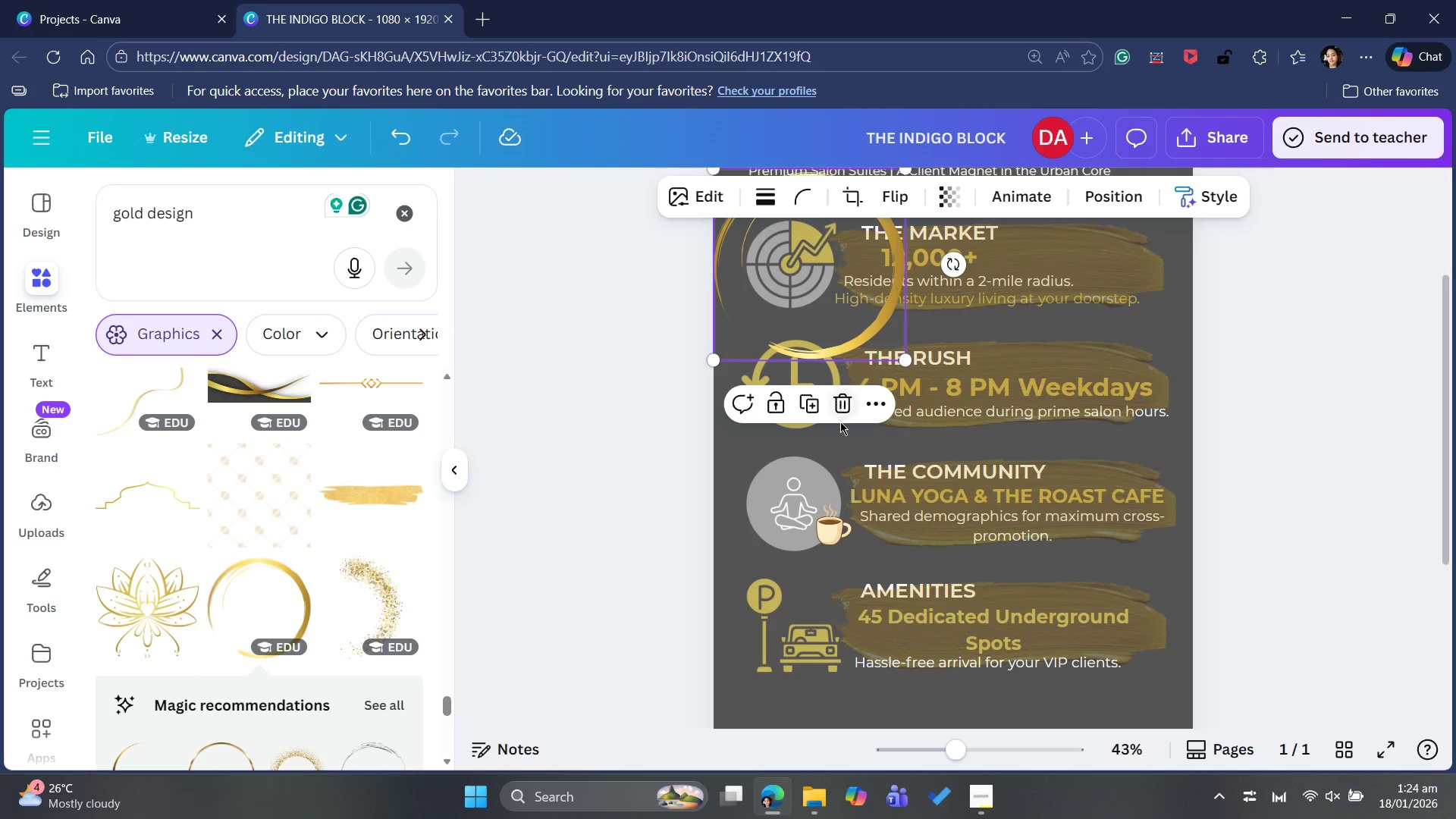 
scroll: coordinate [840, 422], scroll_direction: up, amount: 2.0
 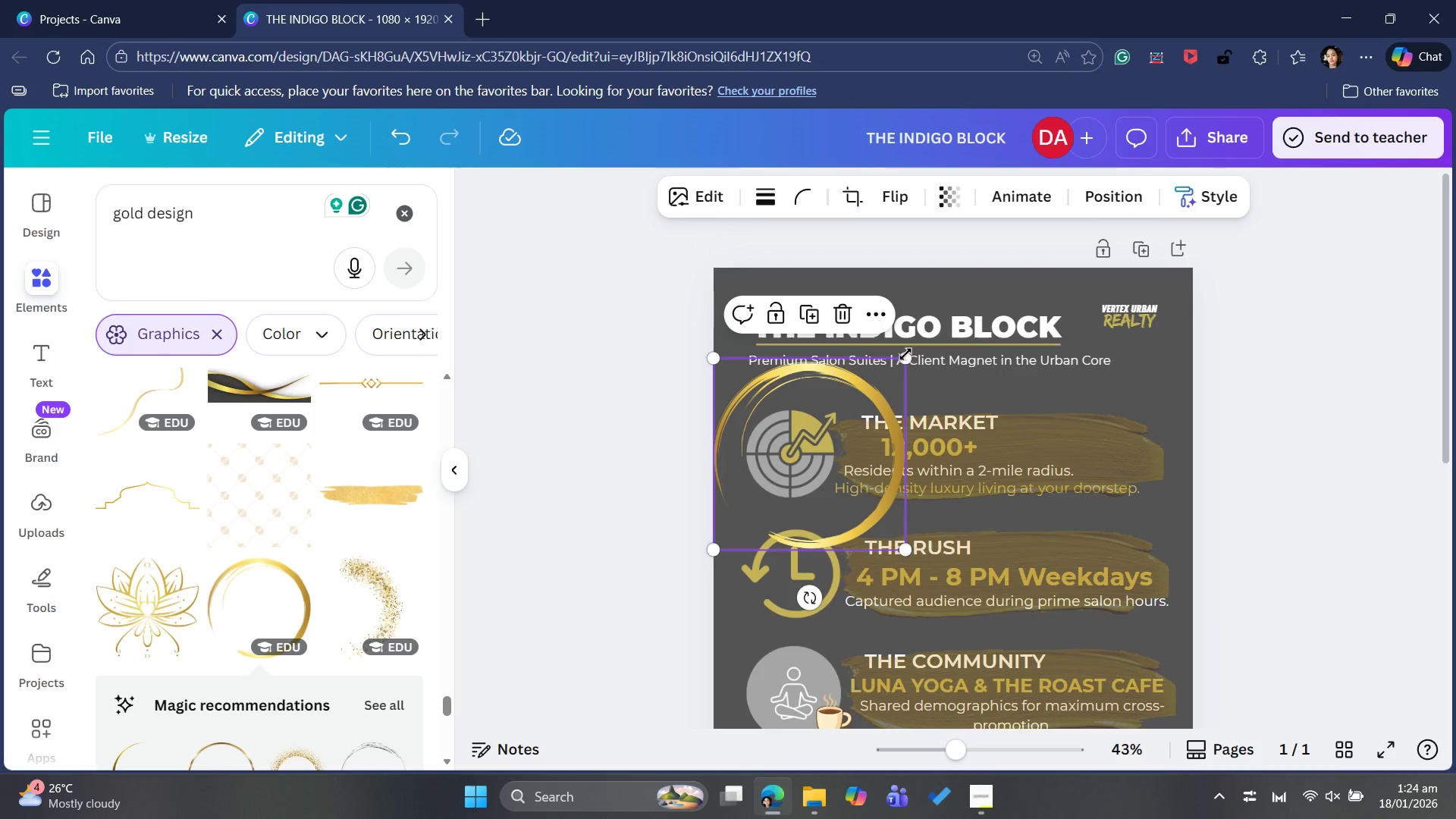 
left_click_drag(start_coordinate=[903, 359], to_coordinate=[843, 398])
 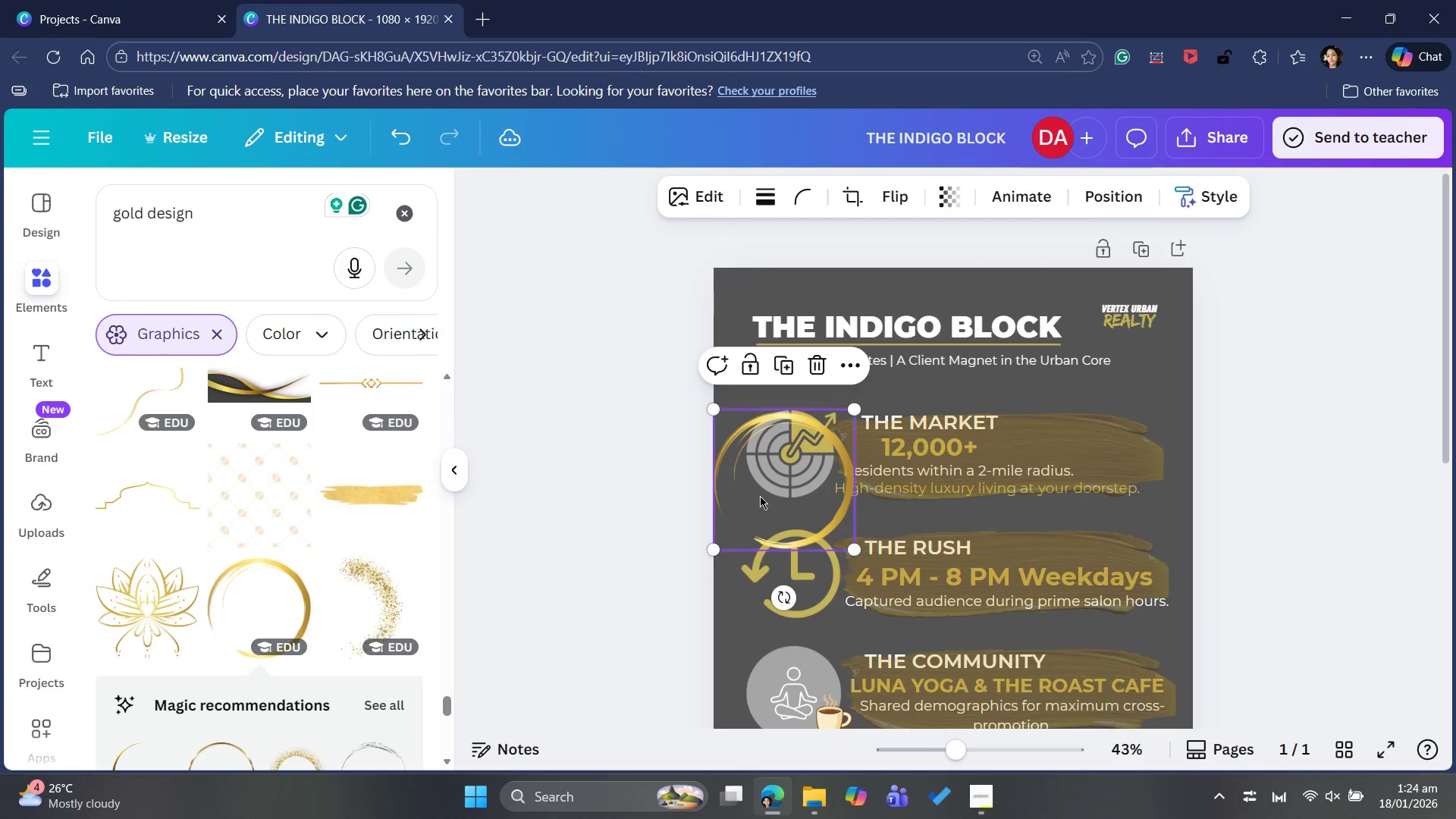 
left_click_drag(start_coordinate=[760, 494], to_coordinate=[773, 462])
 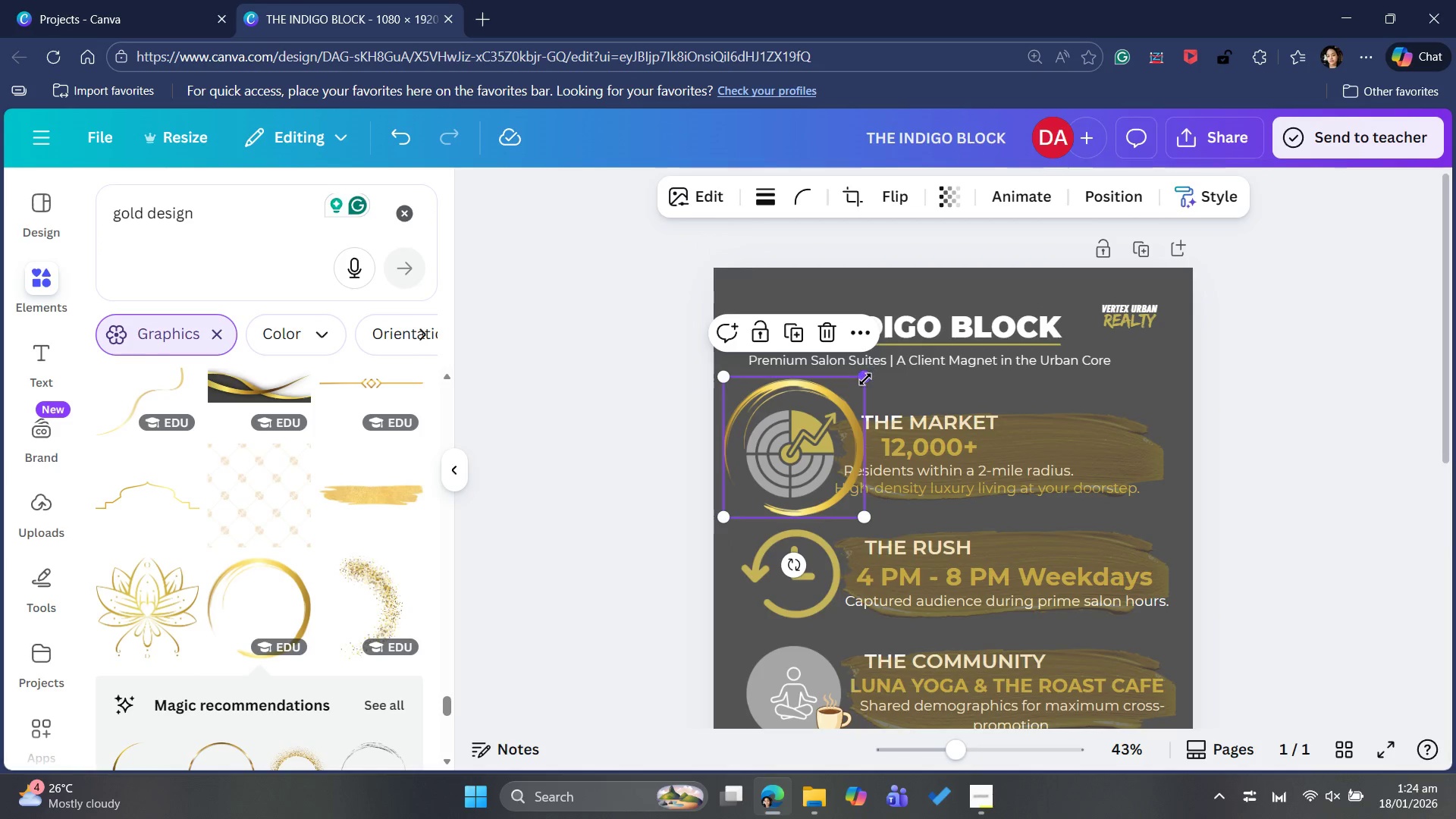 
left_click_drag(start_coordinate=[865, 378], to_coordinate=[838, 400])
 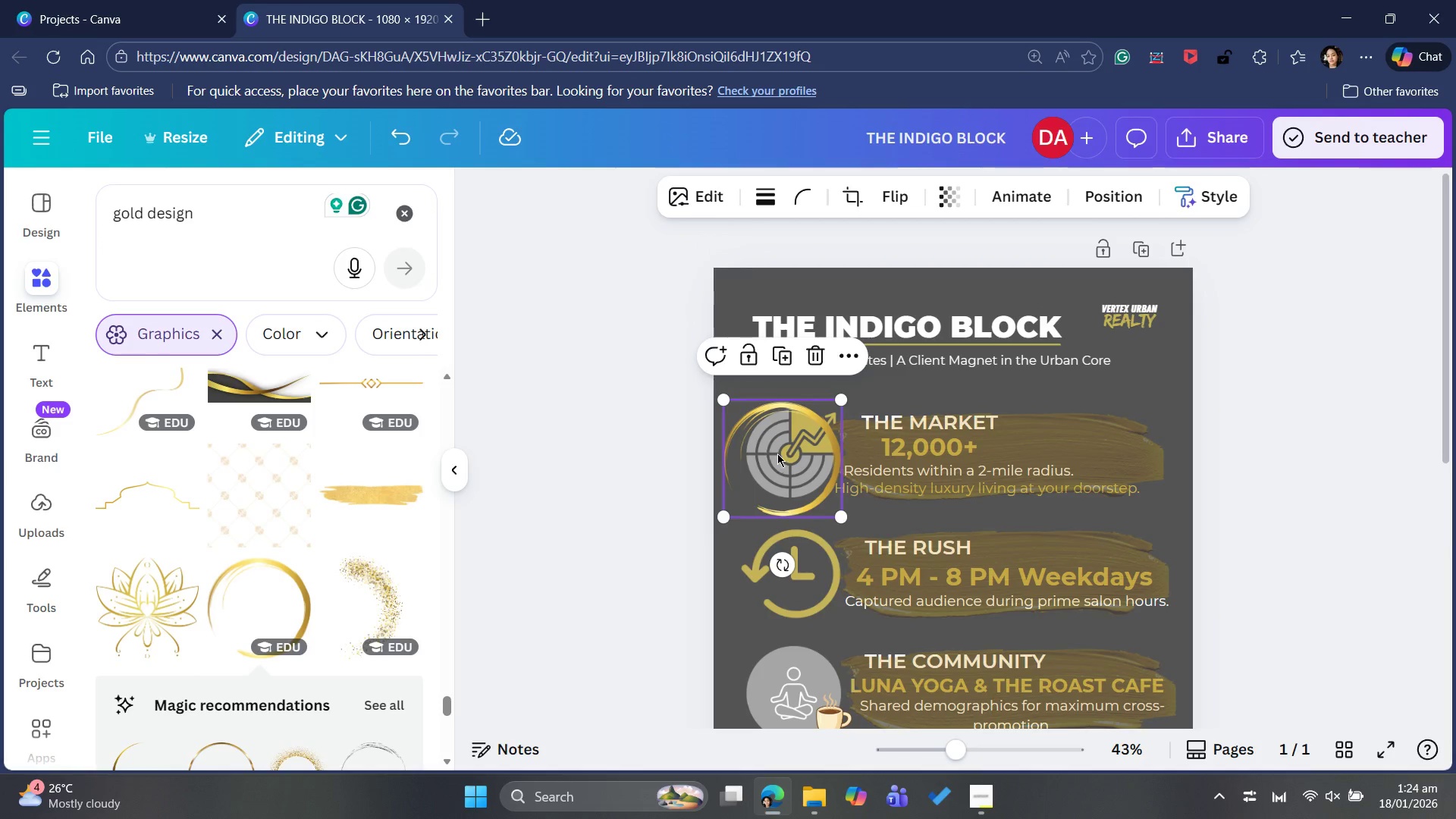 
left_click_drag(start_coordinate=[776, 453], to_coordinate=[790, 435])
 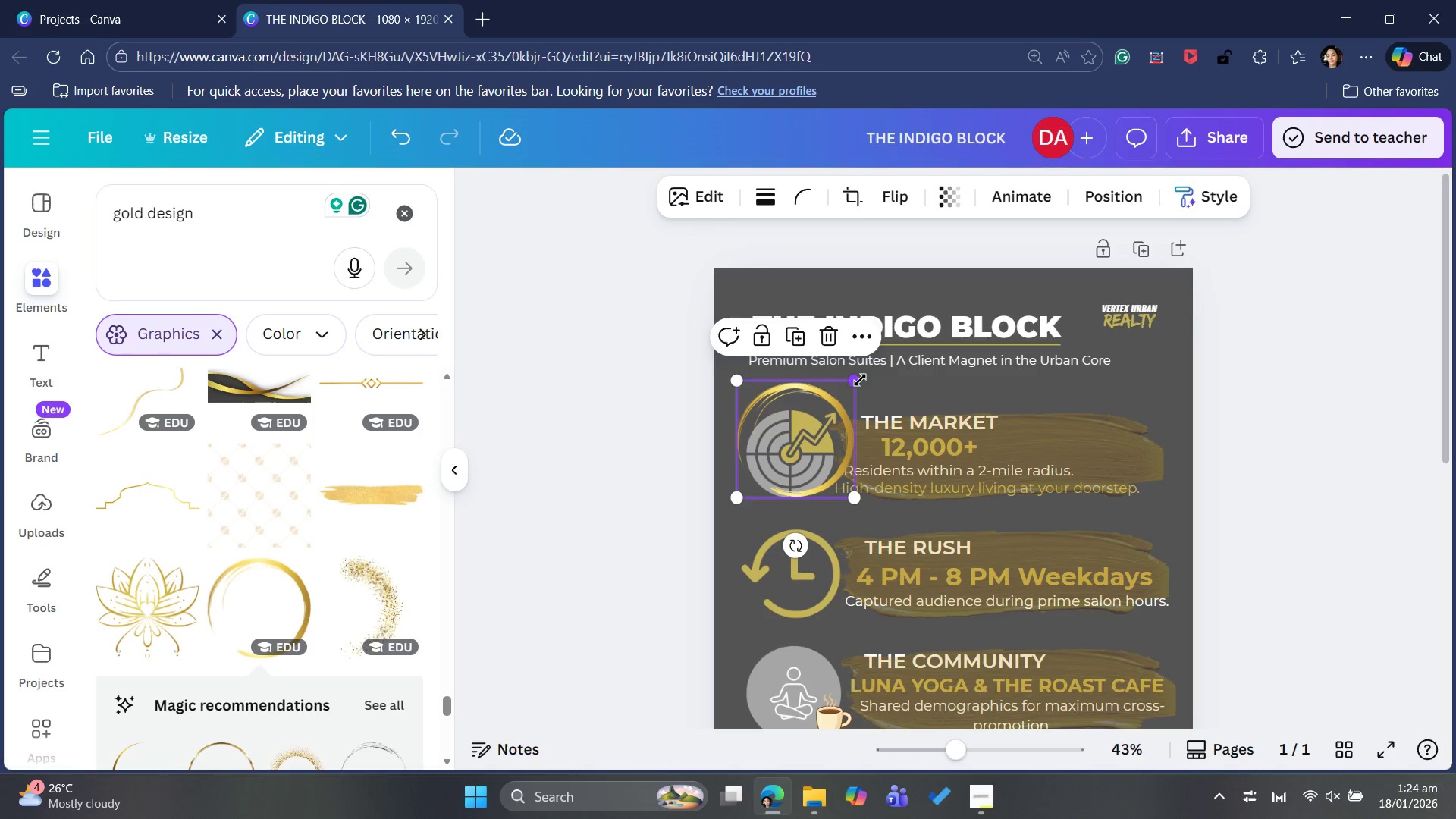 
left_click_drag(start_coordinate=[854, 384], to_coordinate=[867, 377])
 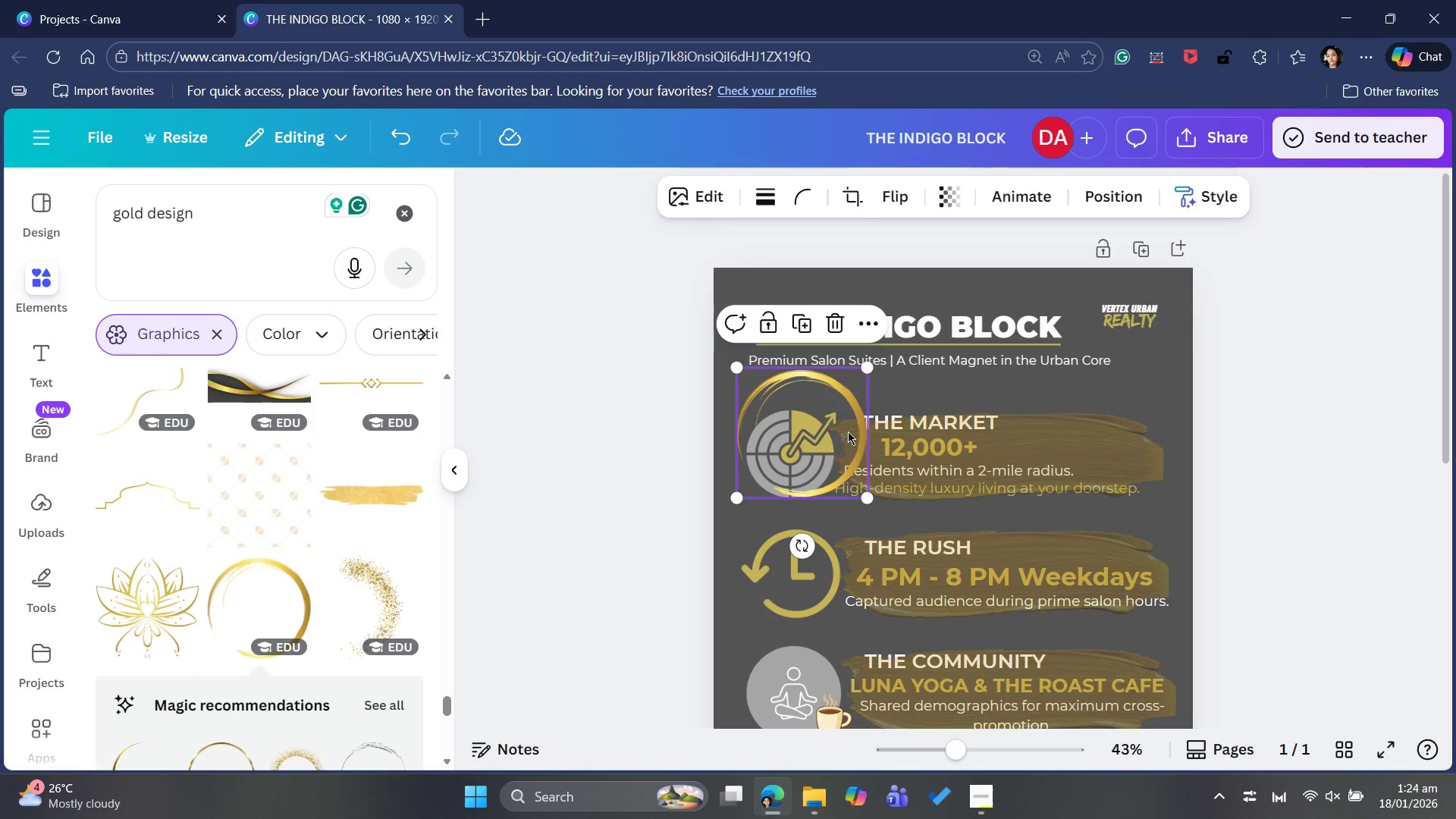 
left_click_drag(start_coordinate=[848, 431], to_coordinate=[844, 438])
 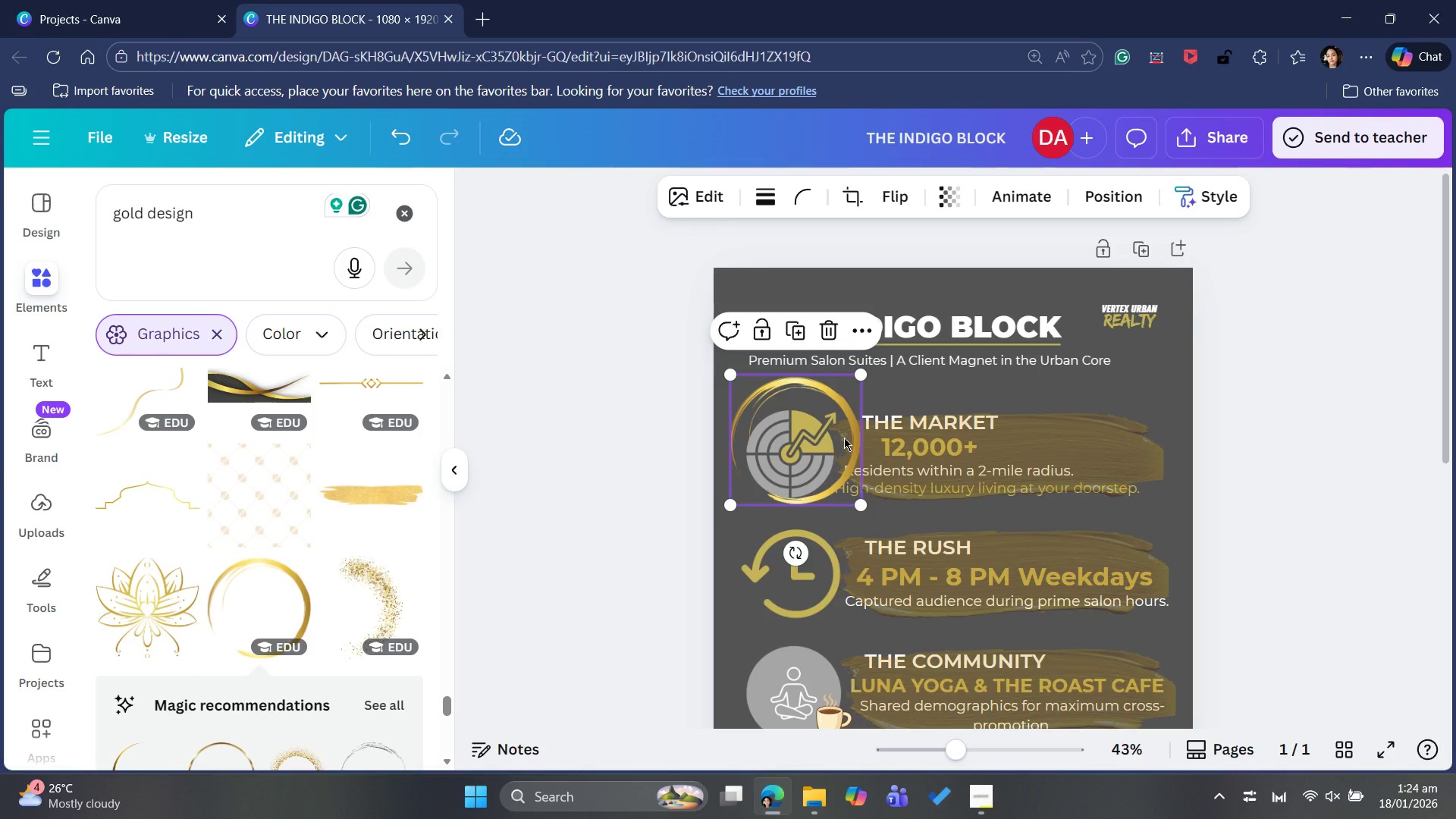 
key(Delete)
 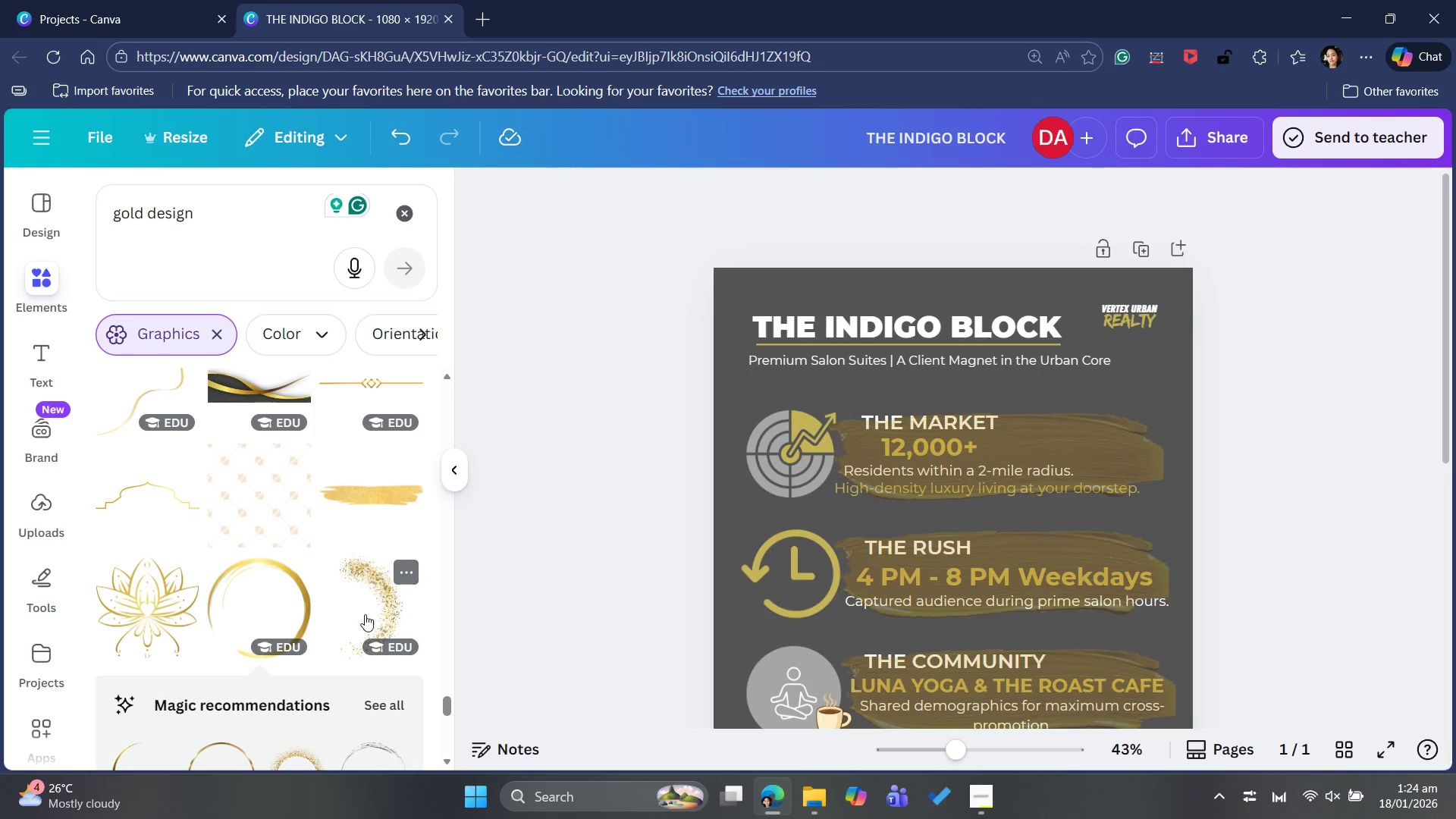 
left_click([365, 614])
 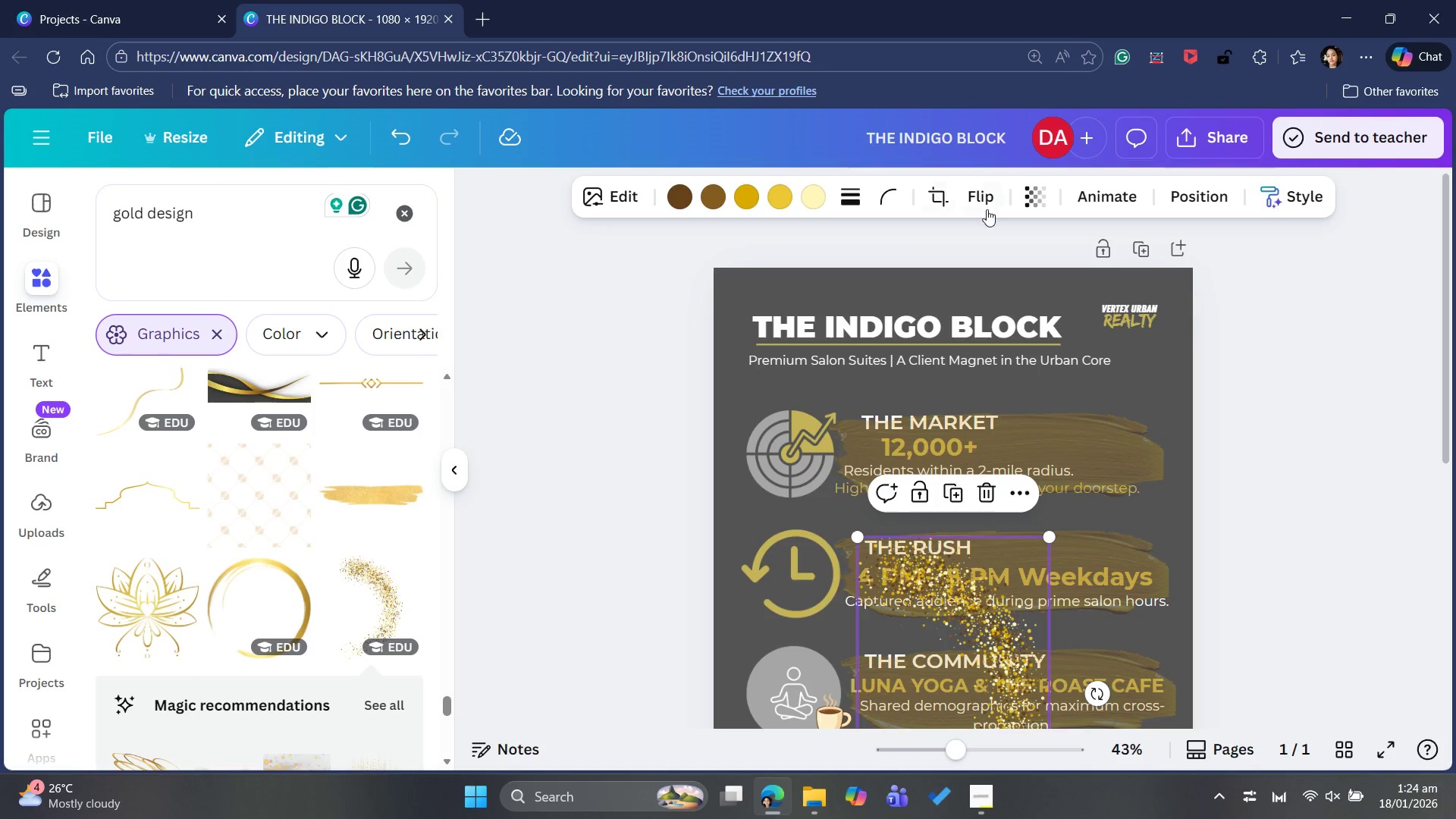 
left_click([987, 205])
 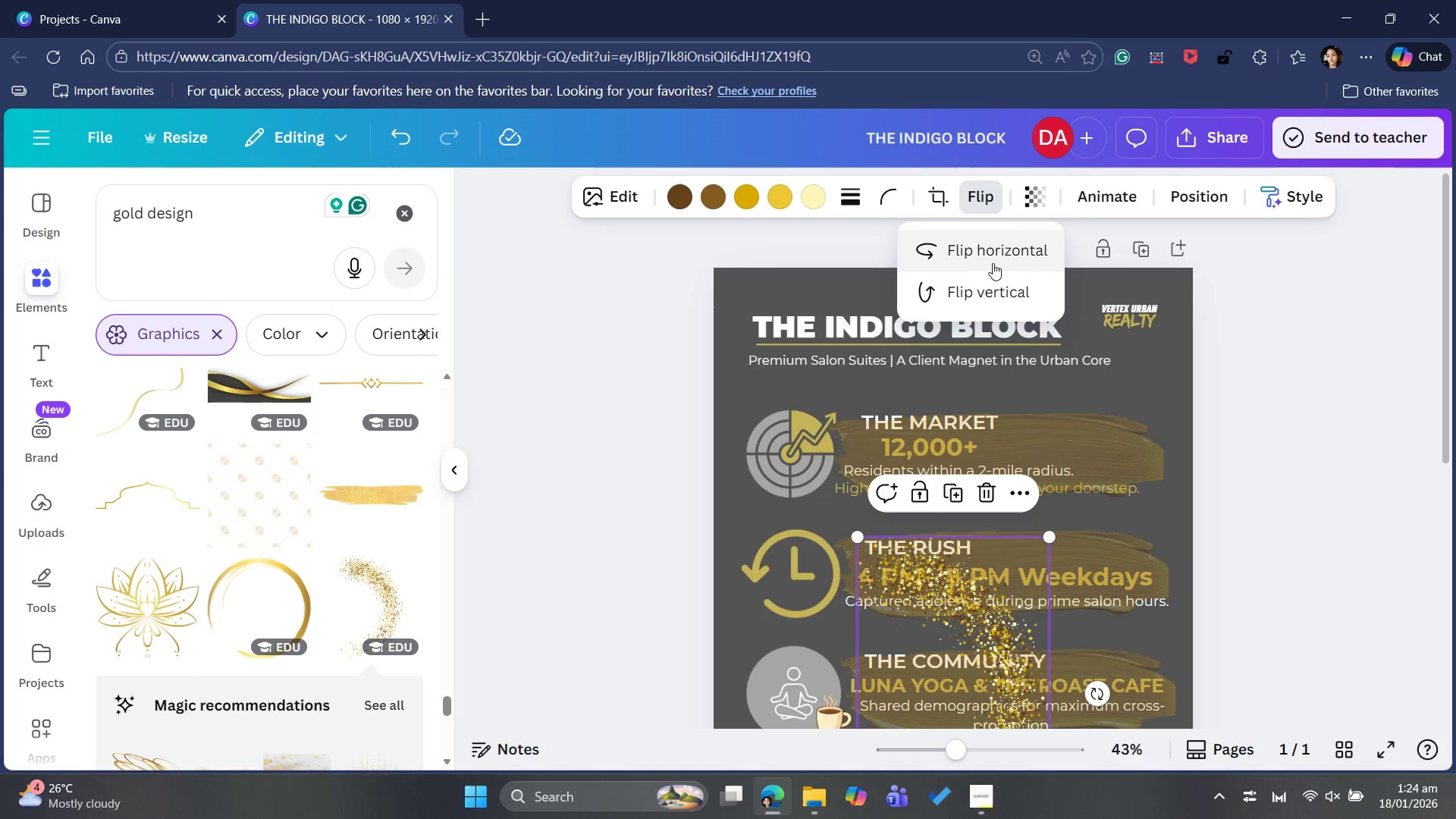 
left_click([995, 257])
 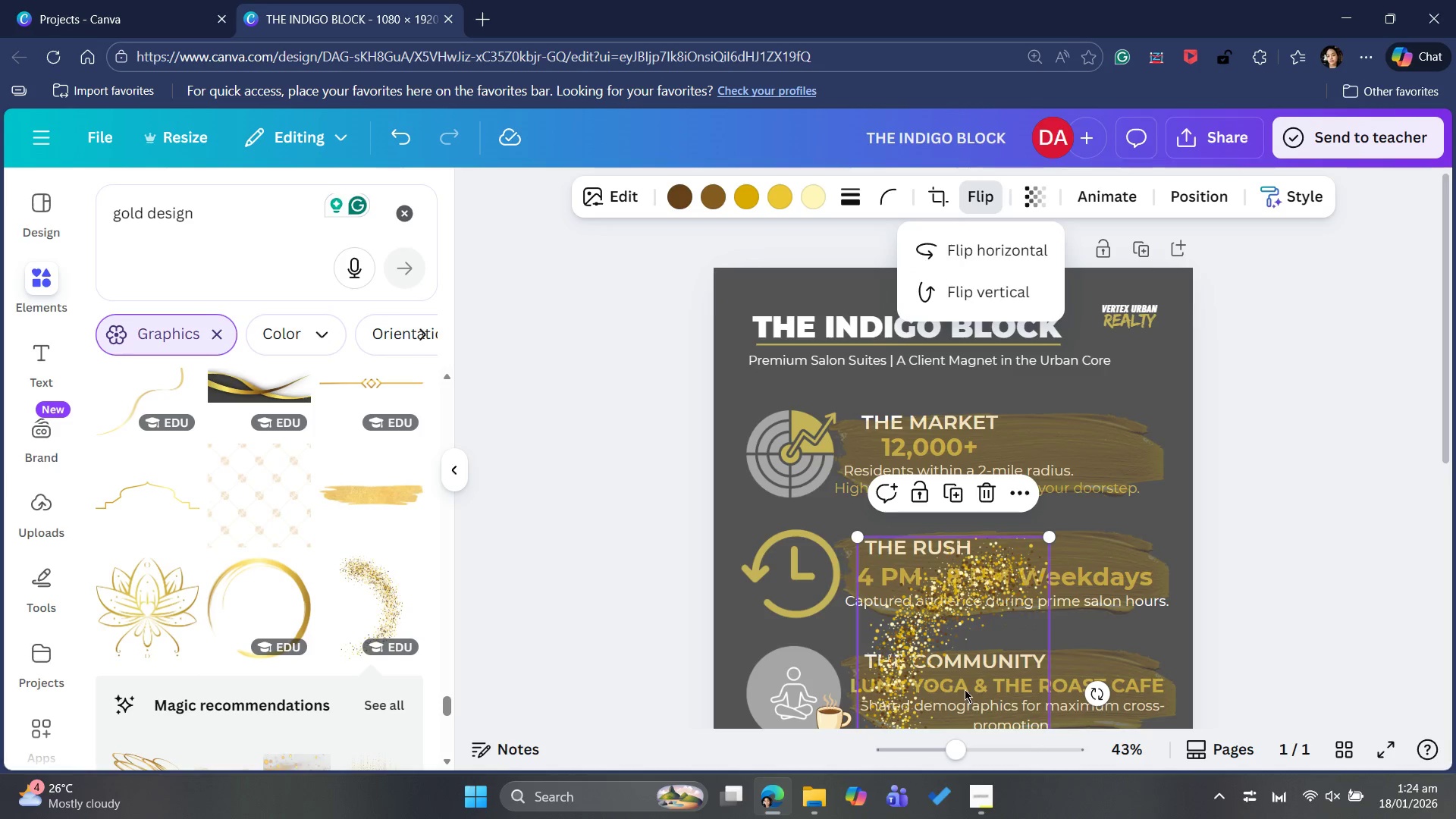 
left_click_drag(start_coordinate=[961, 658], to_coordinate=[816, 472])
 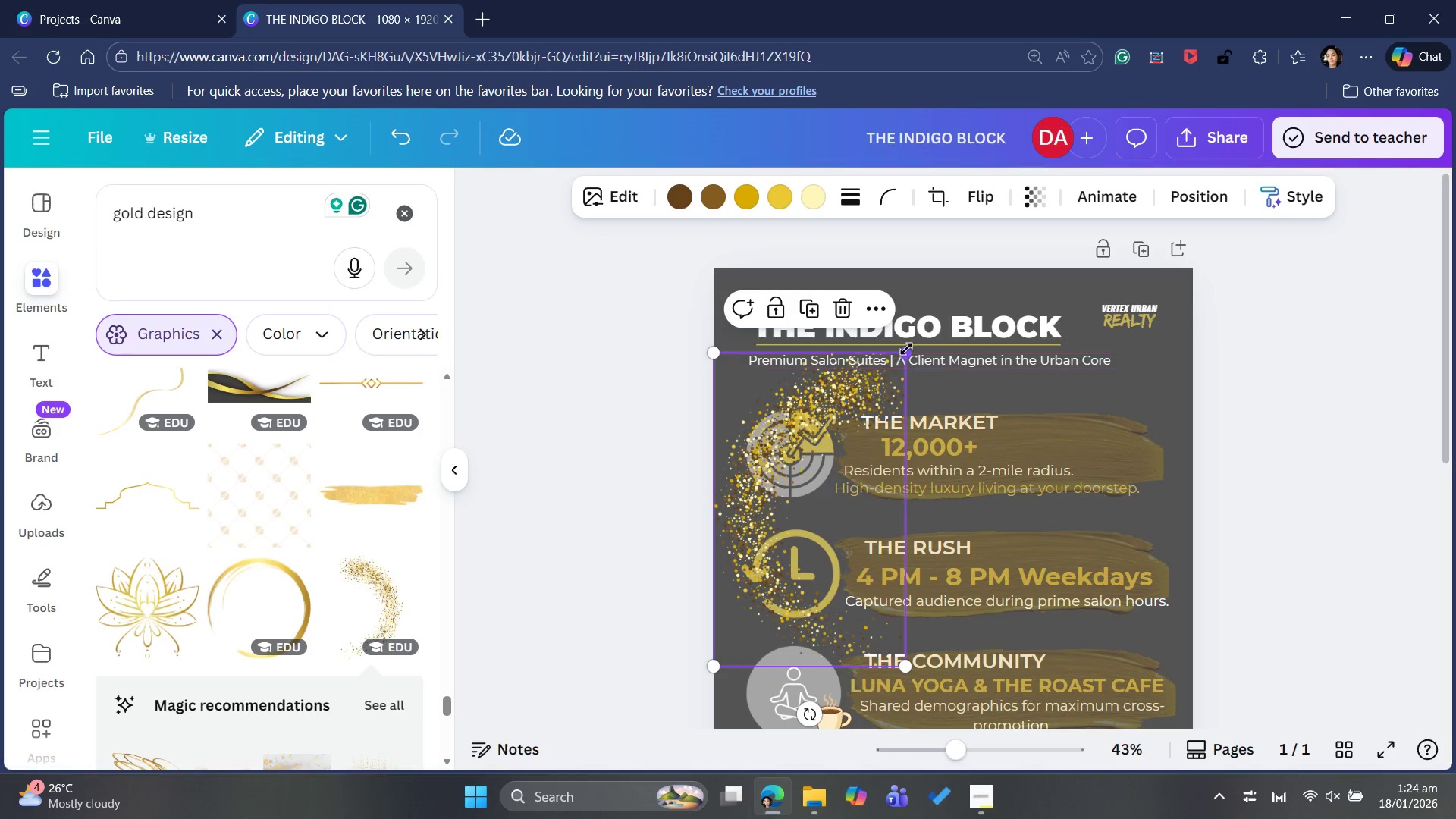 
left_click_drag(start_coordinate=[906, 347], to_coordinate=[801, 516])
 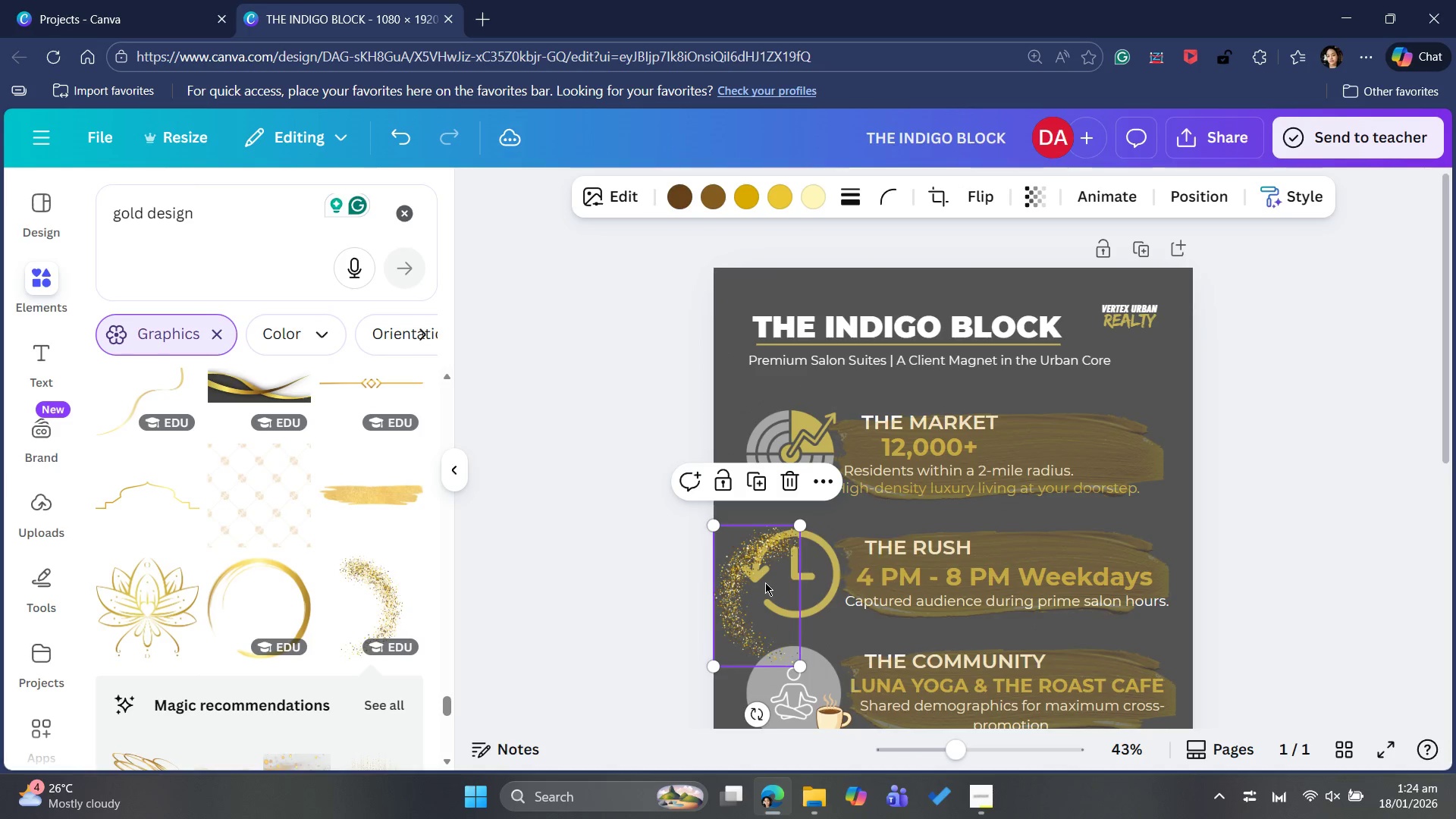 
left_click_drag(start_coordinate=[765, 582], to_coordinate=[777, 441])
 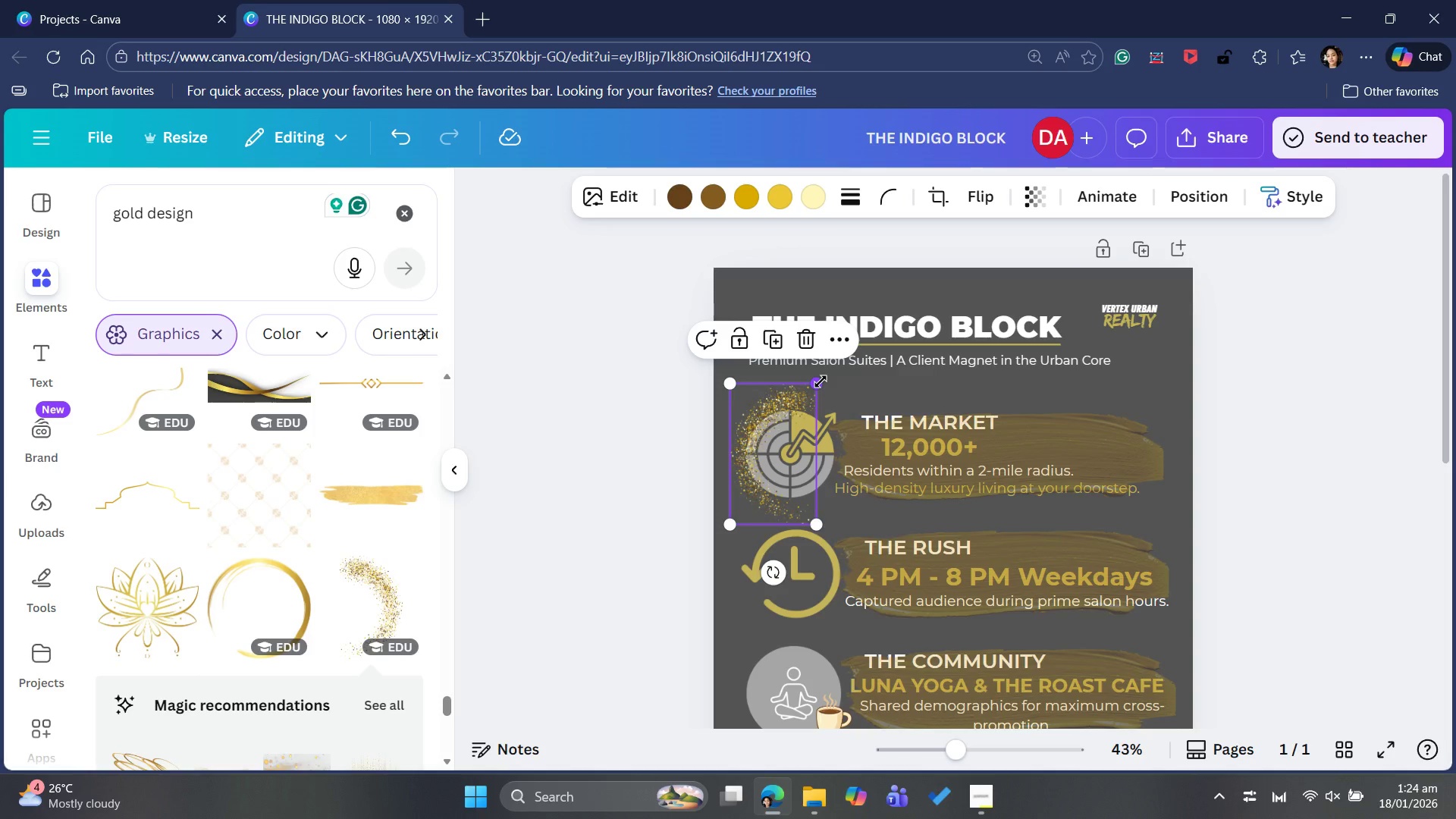 
left_click_drag(start_coordinate=[818, 384], to_coordinate=[797, 411])
 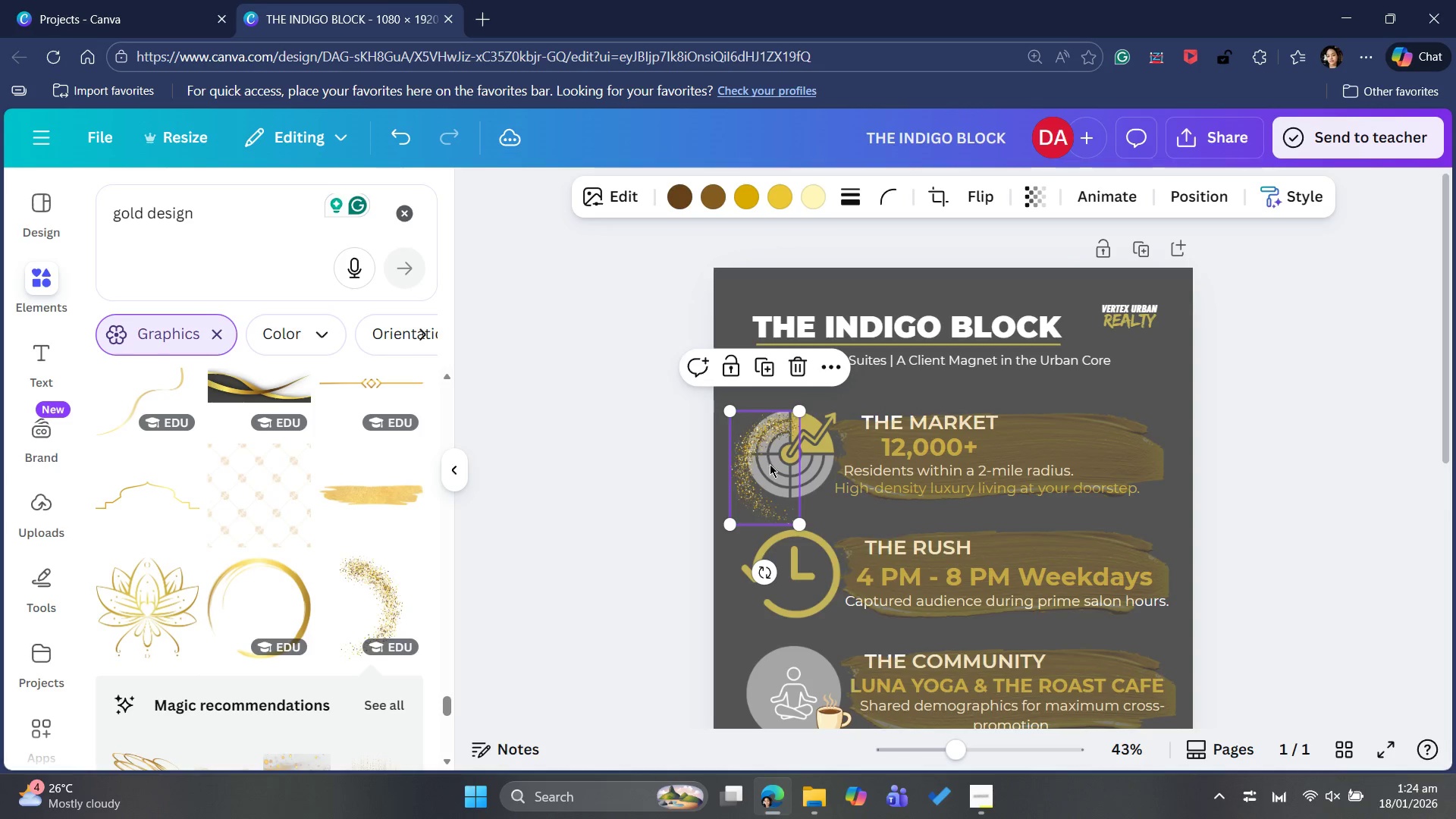 
left_click_drag(start_coordinate=[770, 464], to_coordinate=[771, 447])
 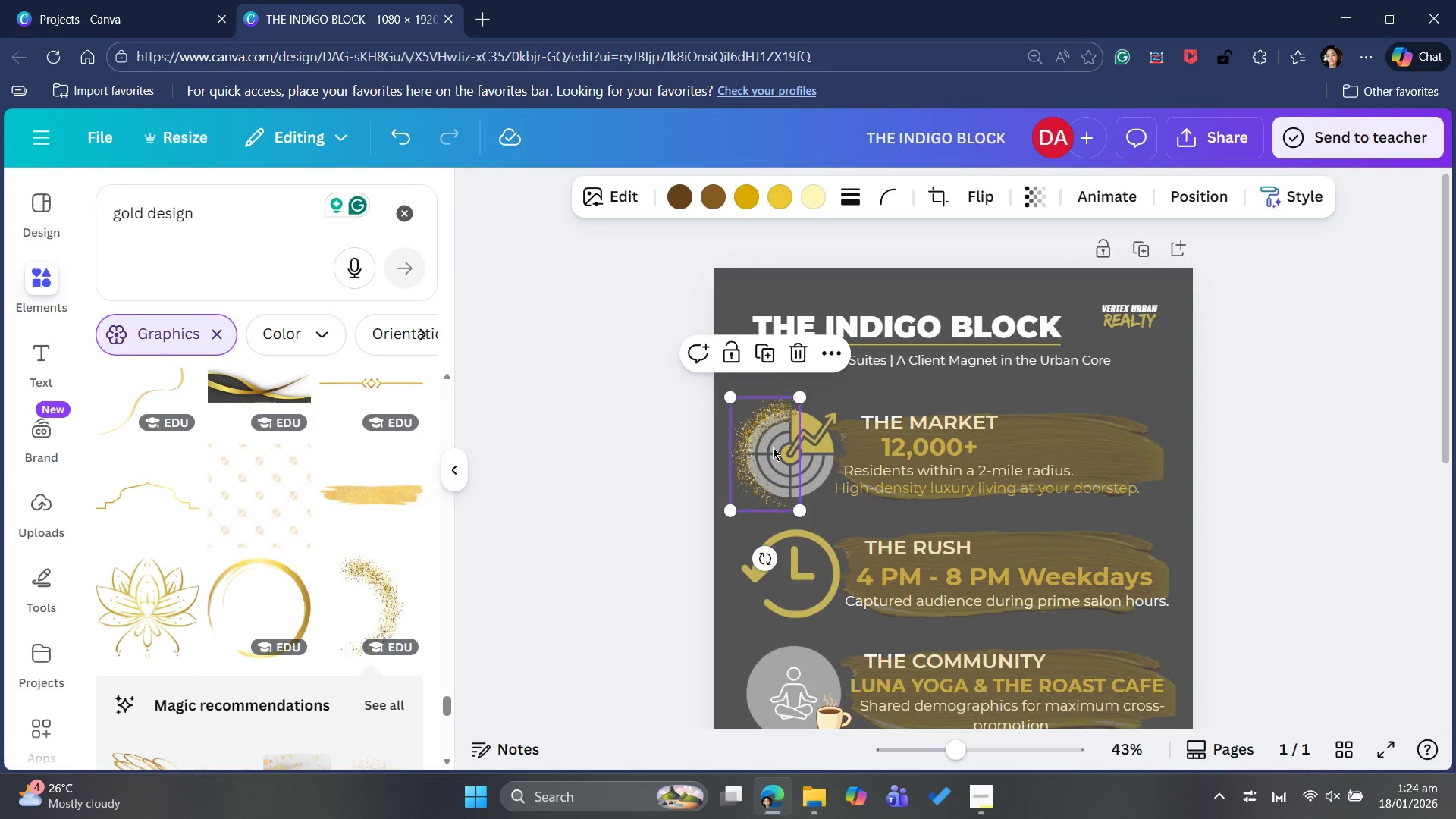 
left_click([773, 447])
 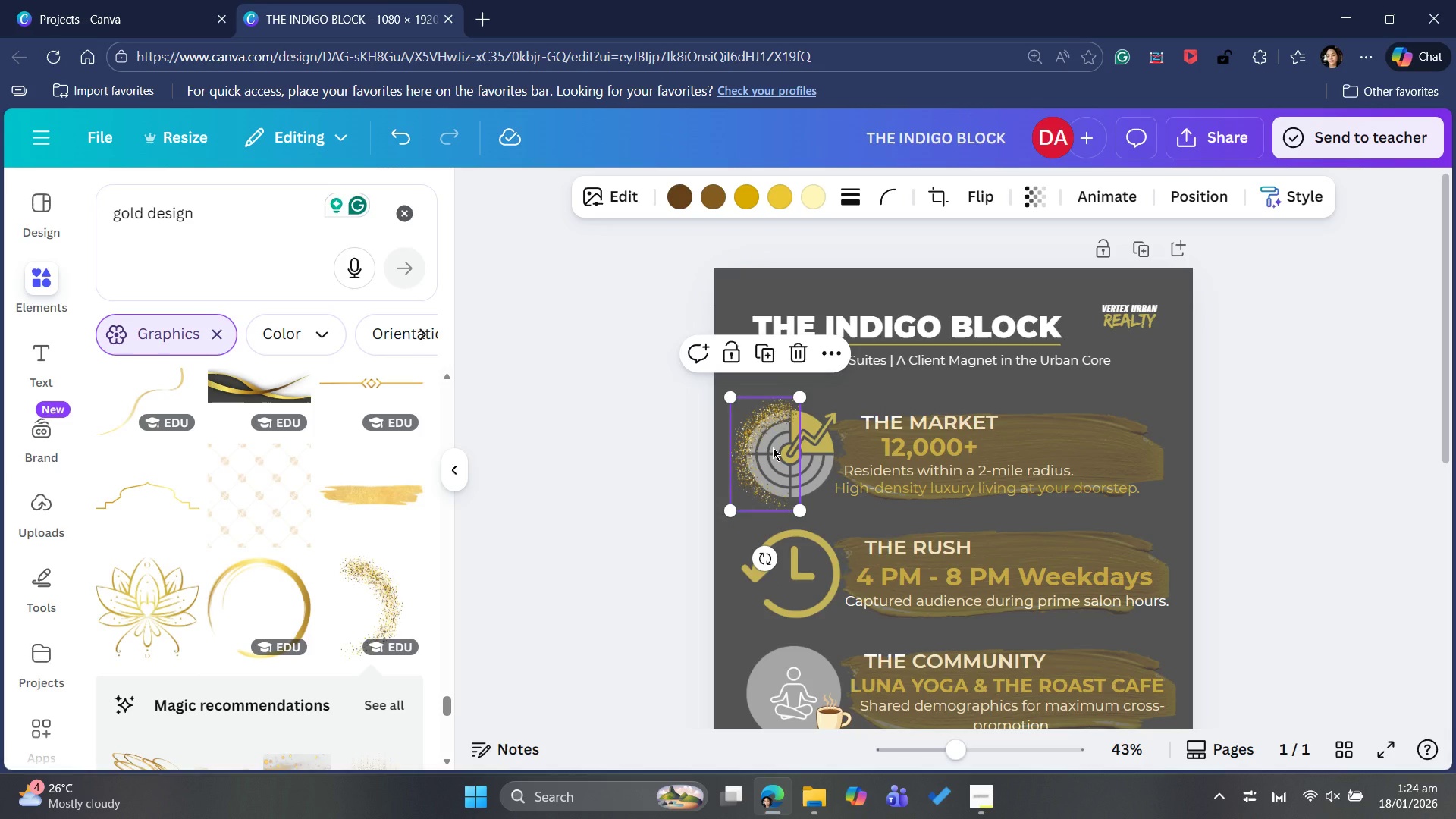 
key(Control+C)
 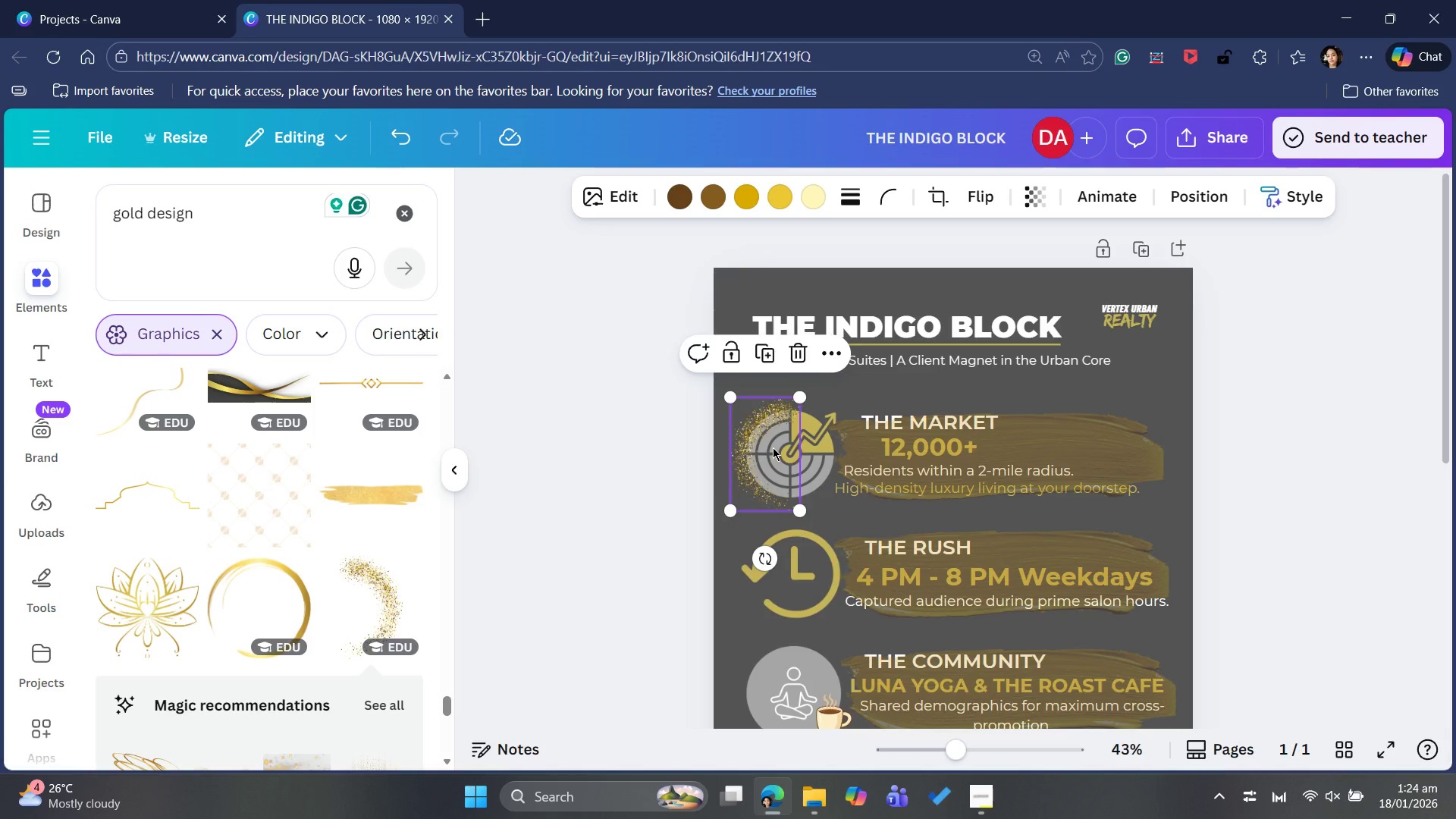 
key(Control+V)
 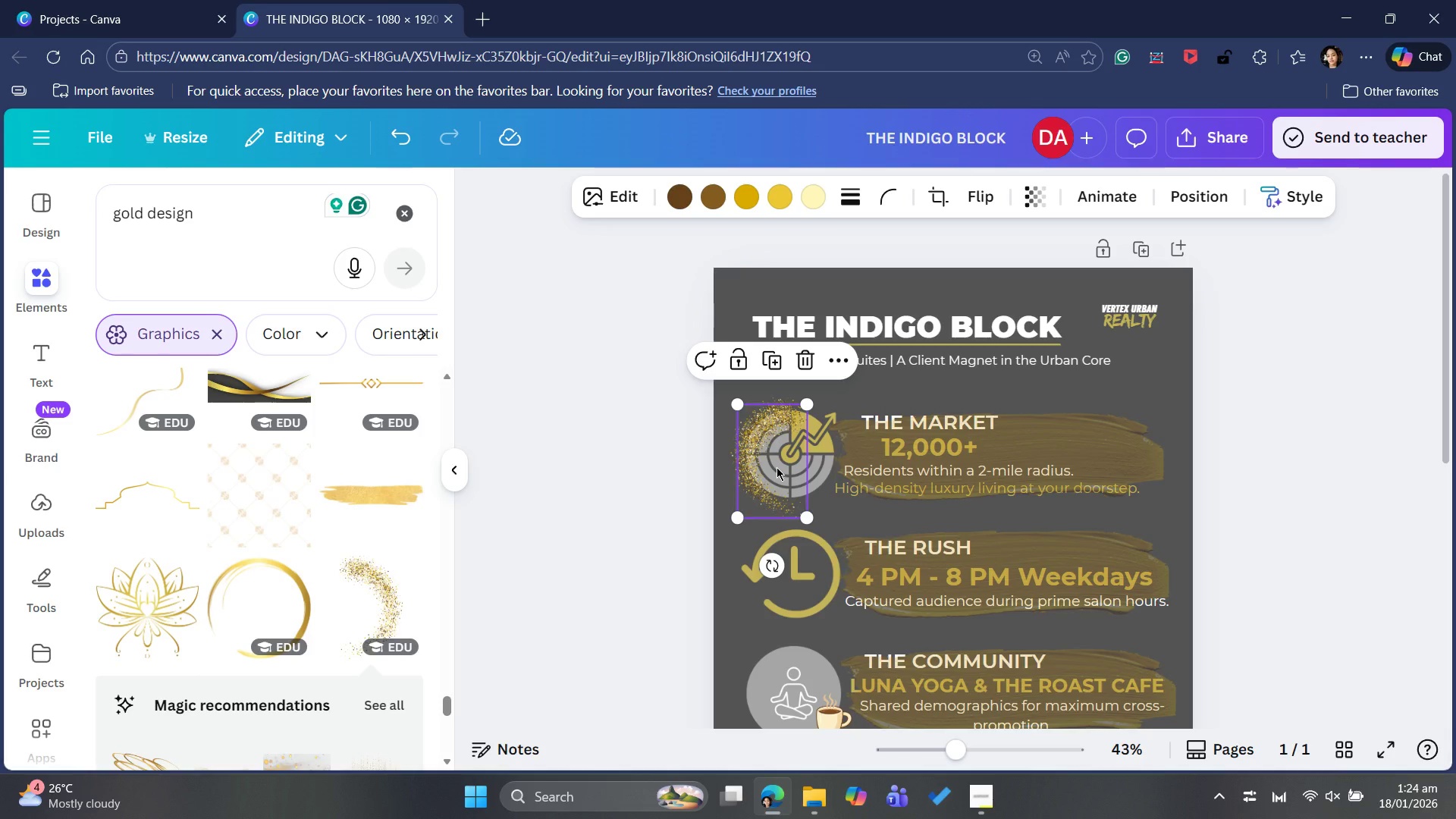 
left_click_drag(start_coordinate=[777, 467], to_coordinate=[817, 570])
 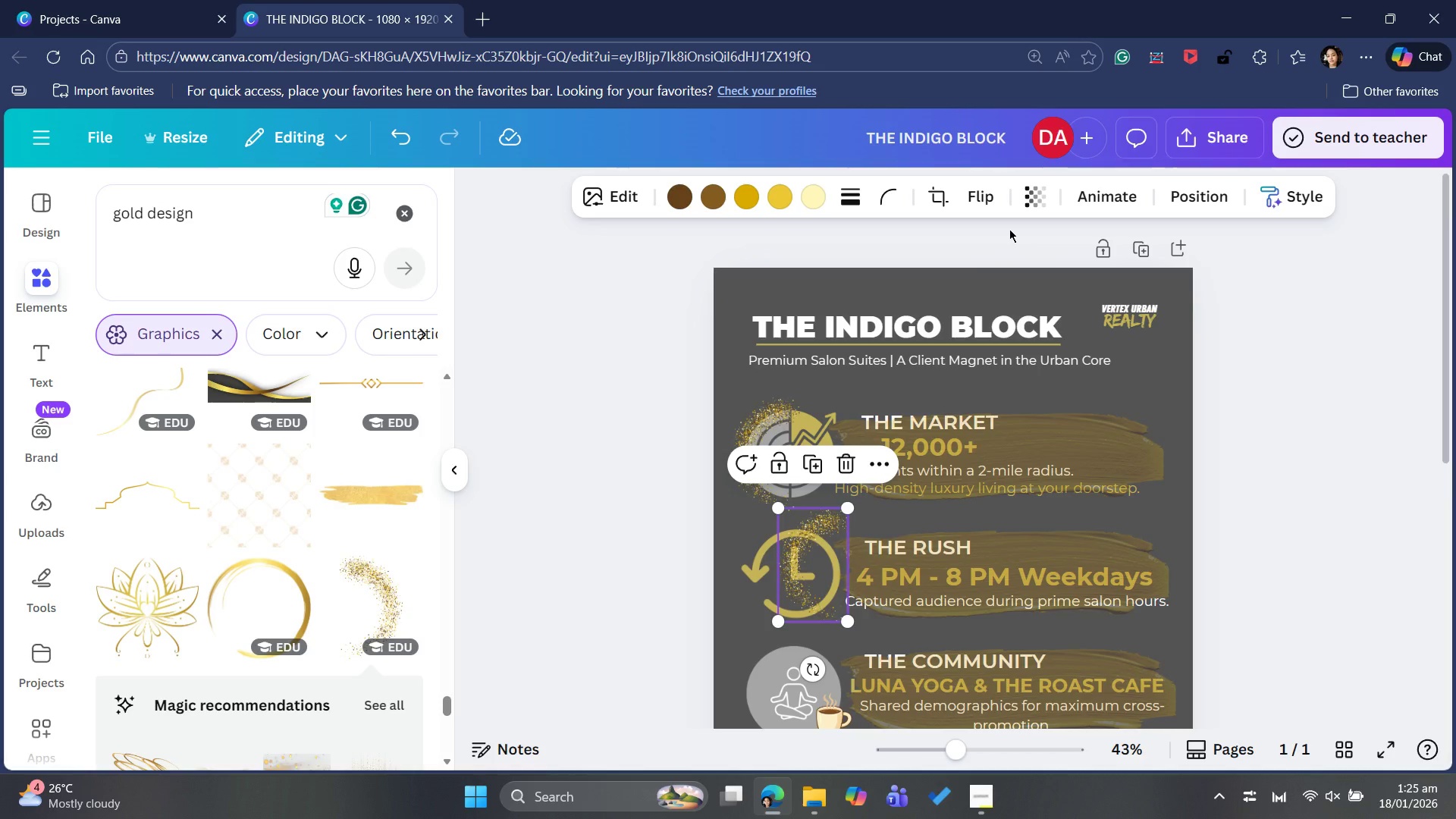 
left_click([987, 202])
 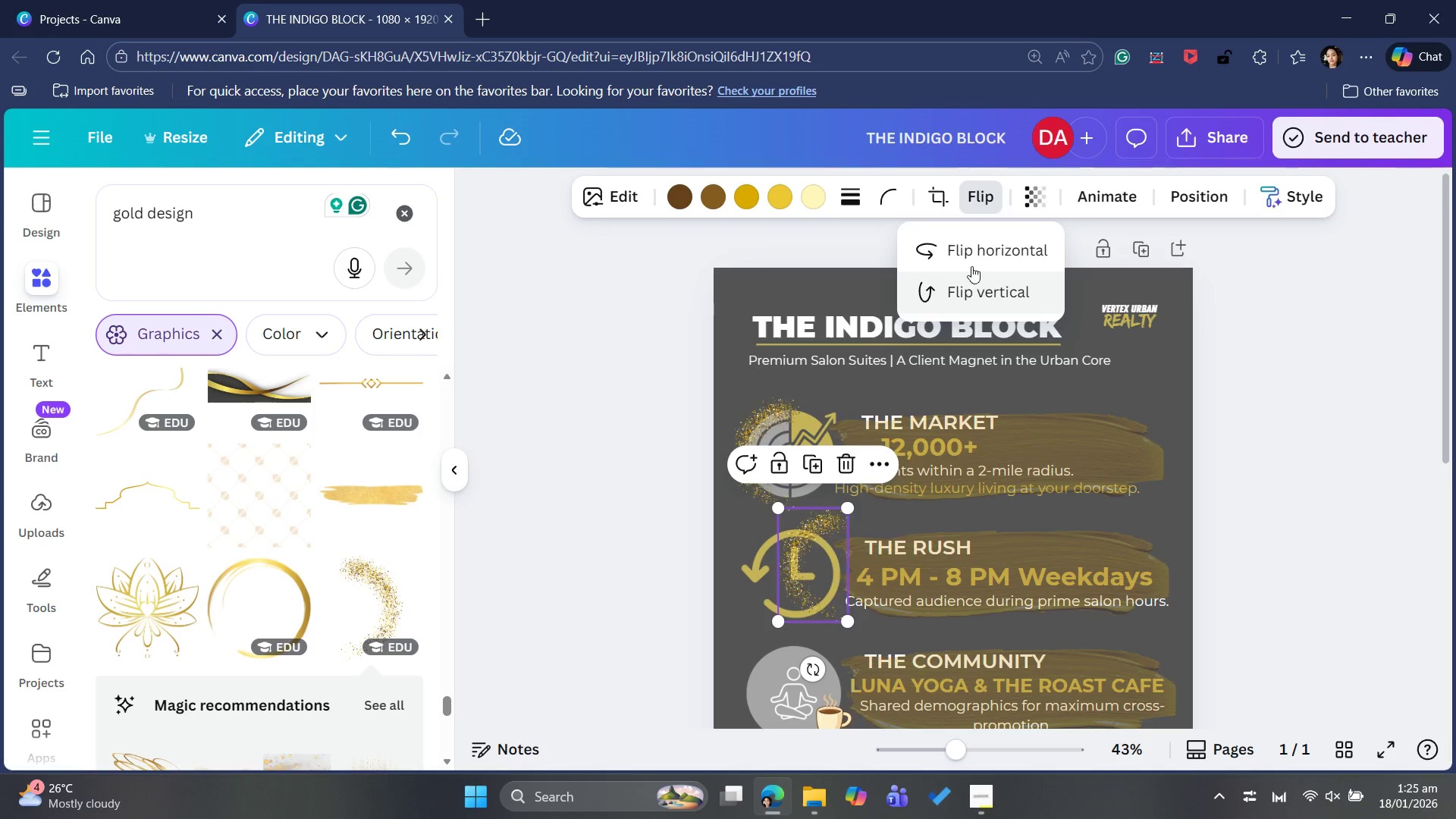 
left_click([973, 259])
 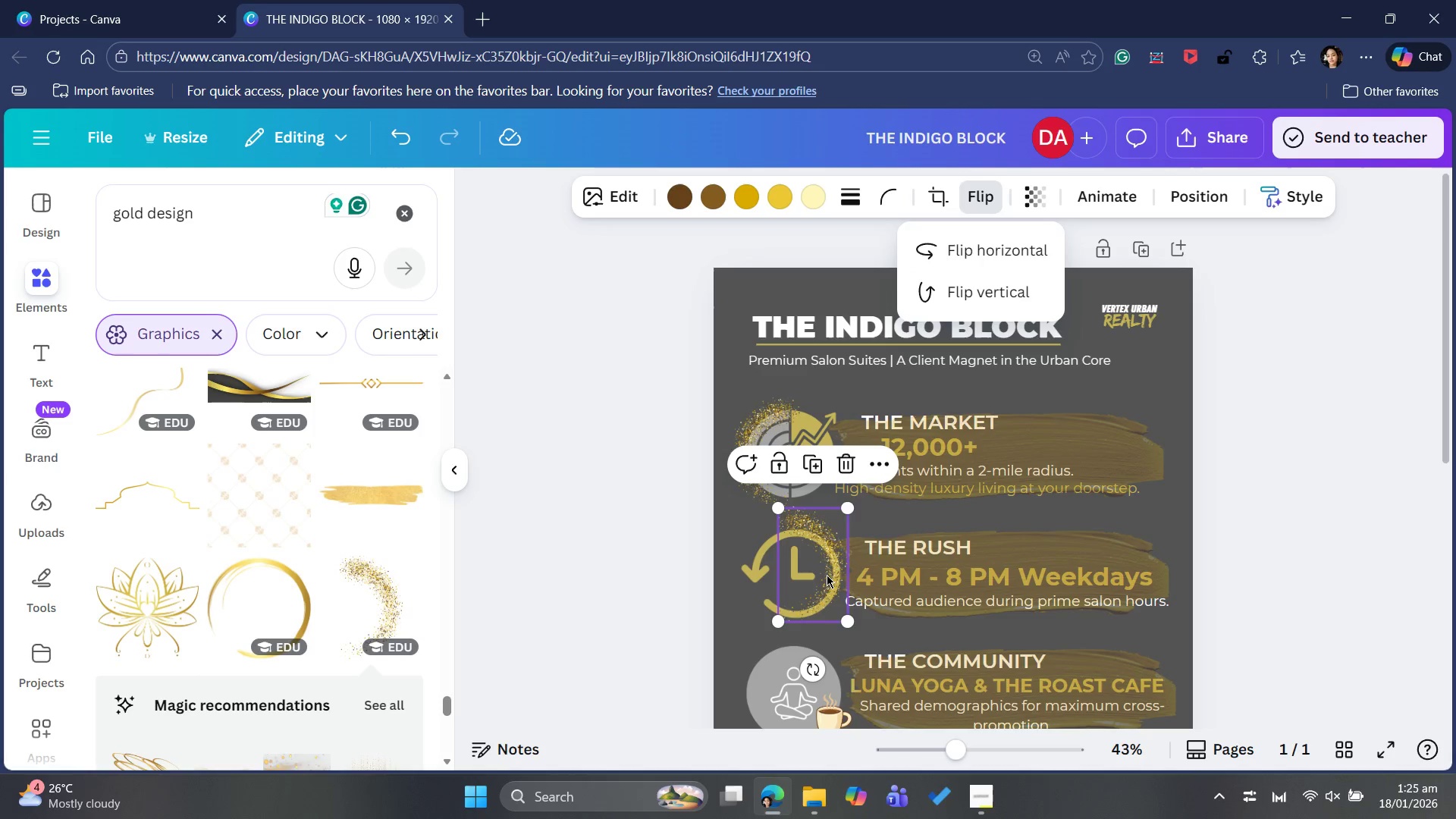 
left_click_drag(start_coordinate=[829, 571], to_coordinate=[833, 582])
 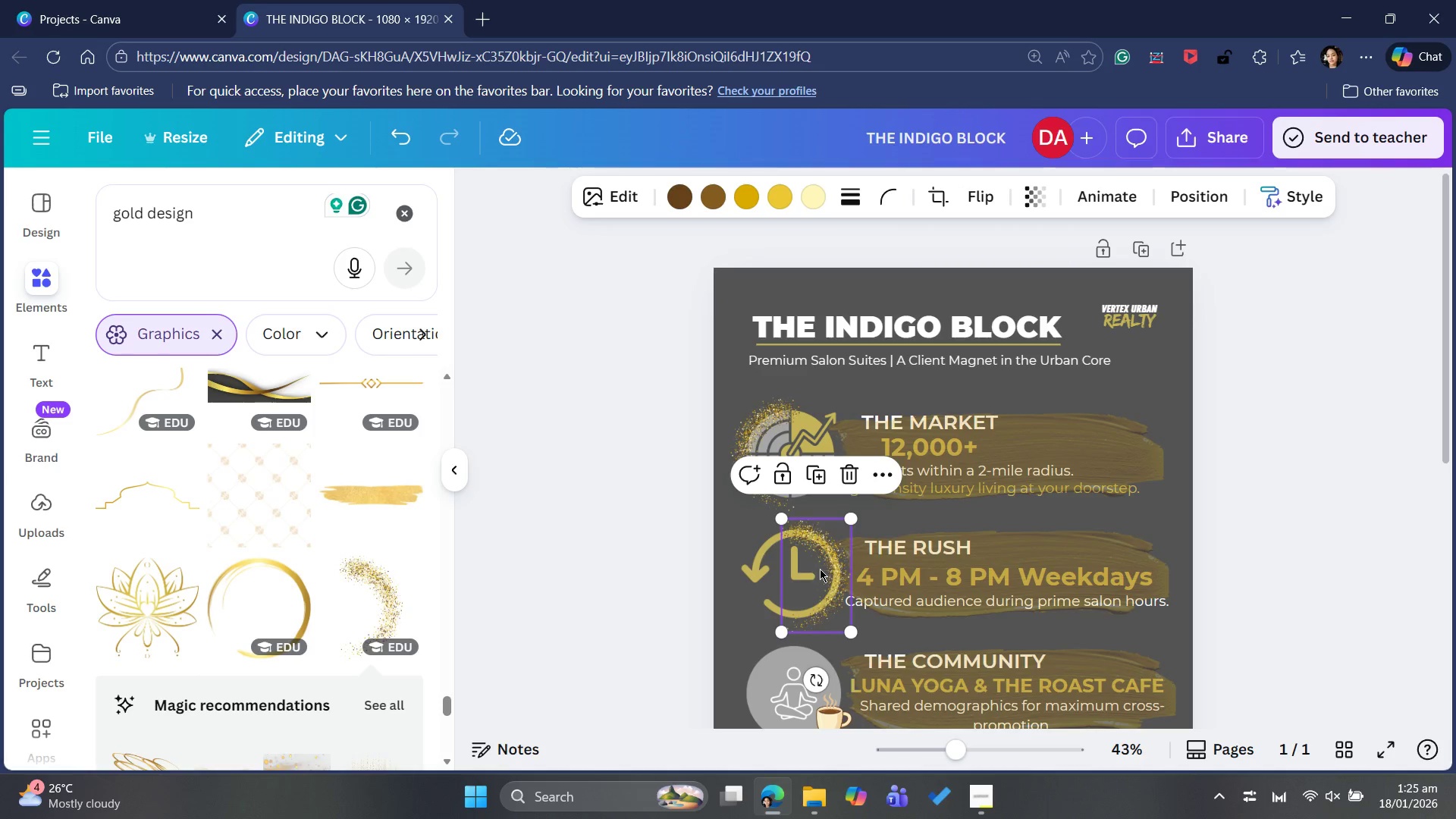 
left_click([820, 569])
 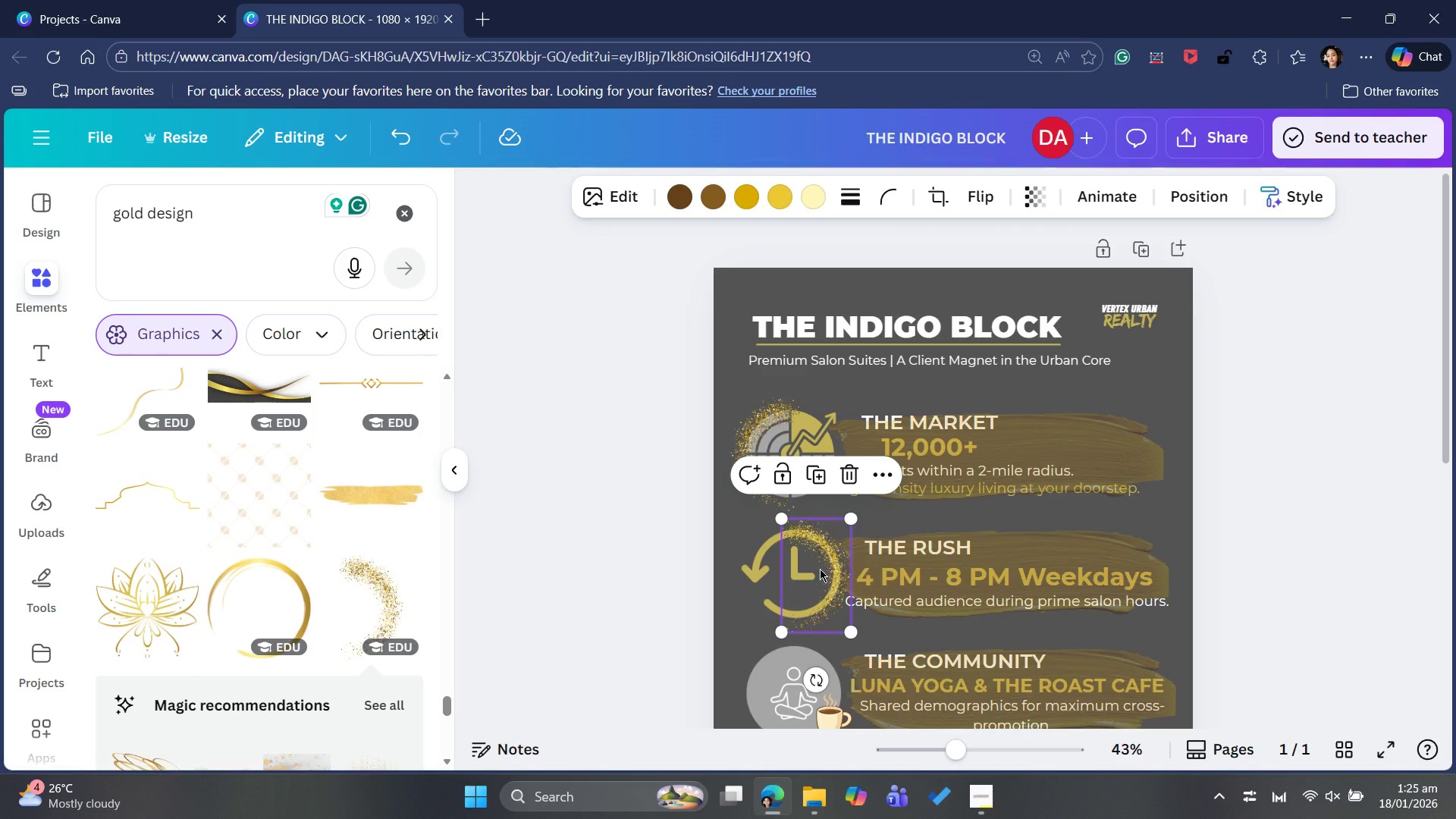 
key(Control+C)
 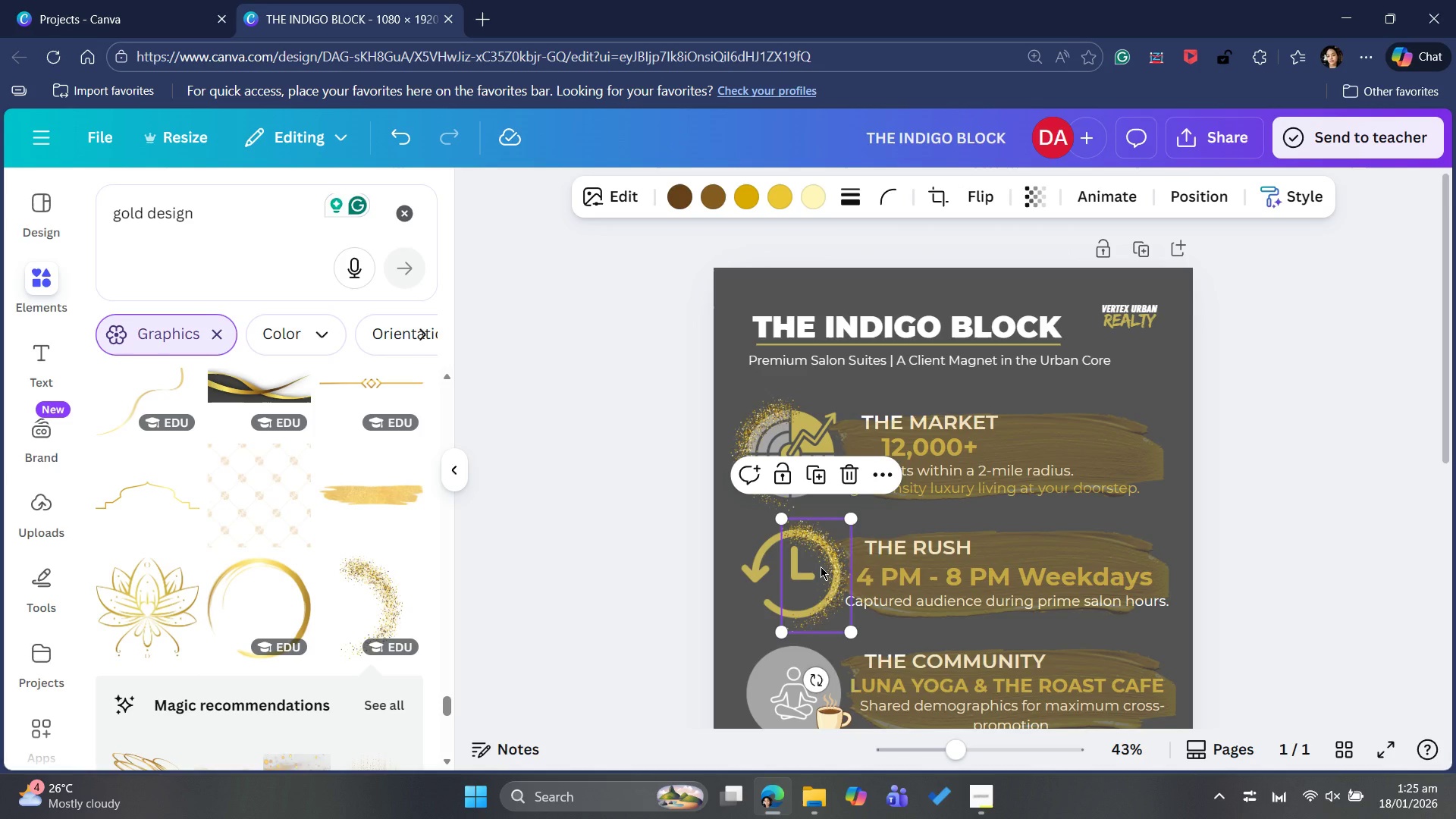 
key(Control+V)
 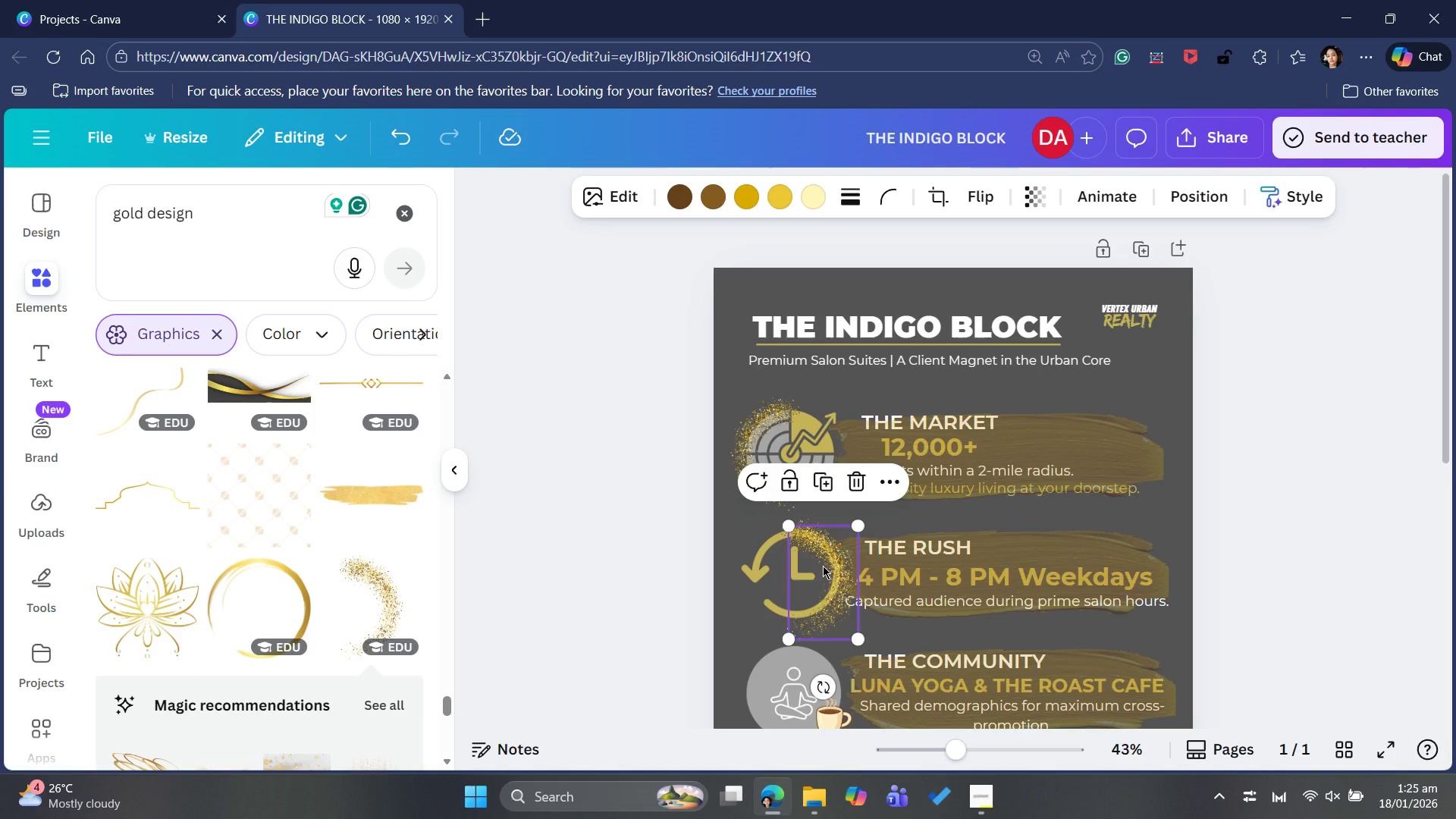 
scroll: coordinate [823, 566], scroll_direction: down, amount: 2.0
 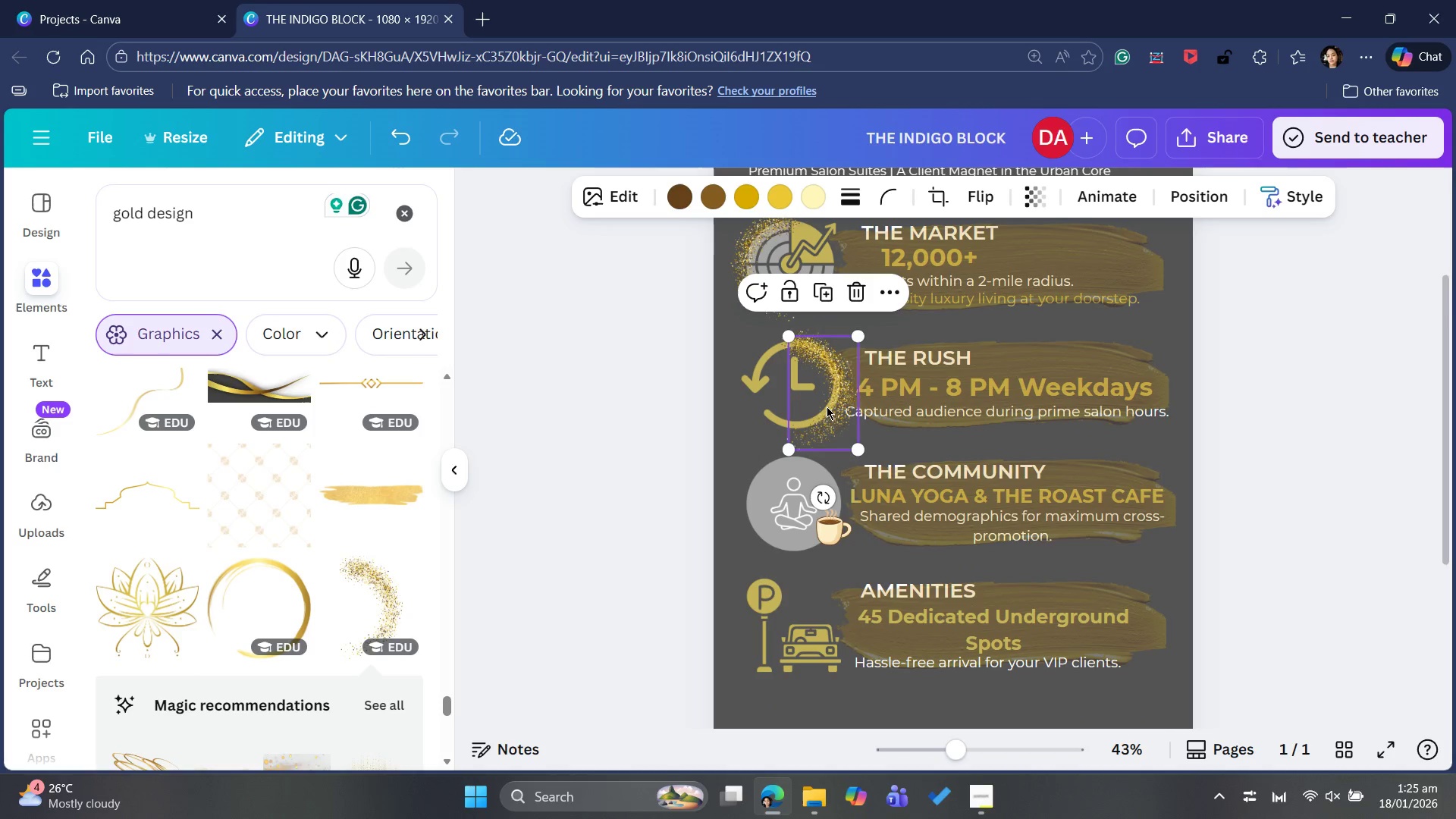 
left_click_drag(start_coordinate=[827, 405], to_coordinate=[779, 512])
 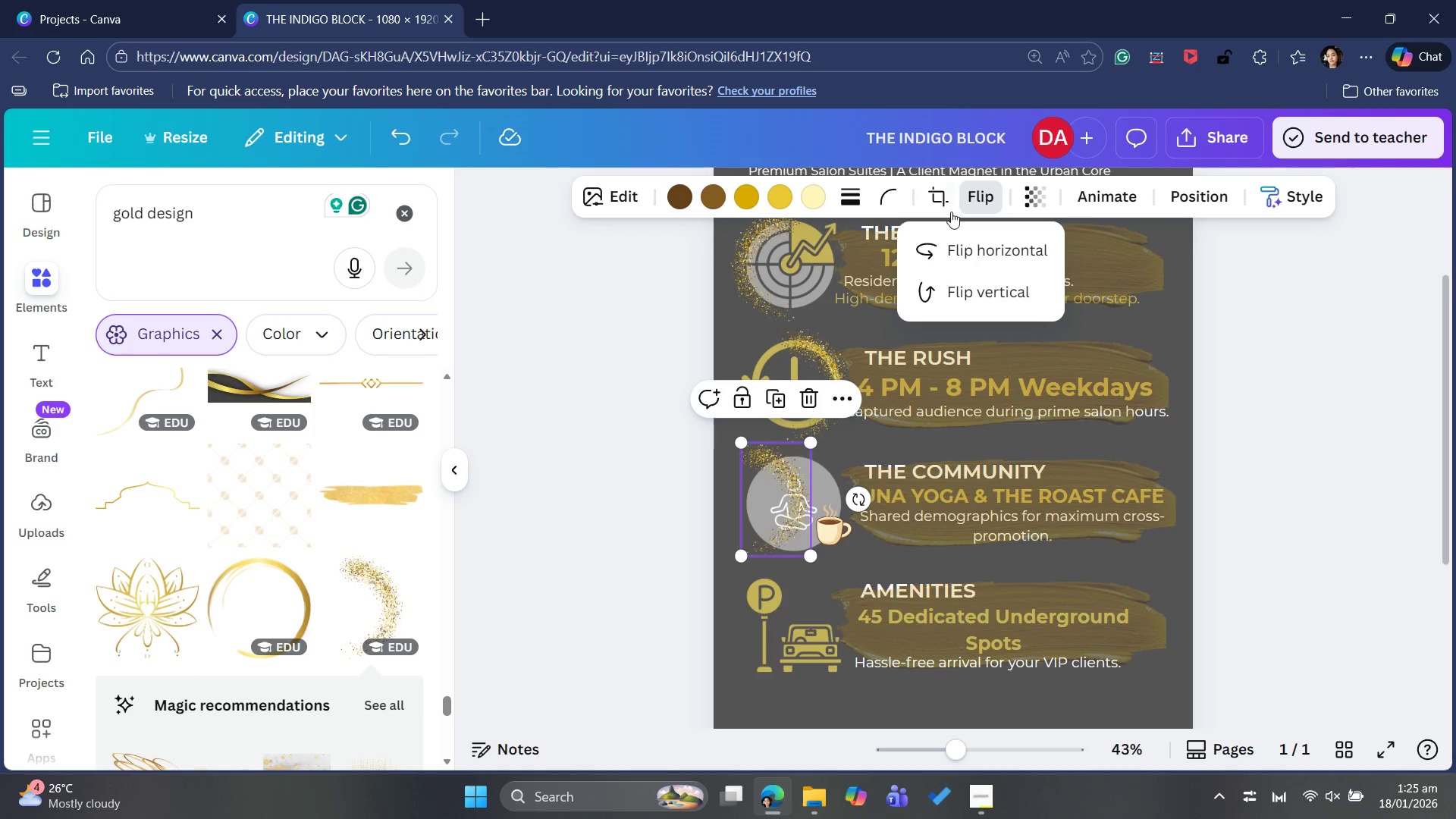 
left_click([943, 253])
 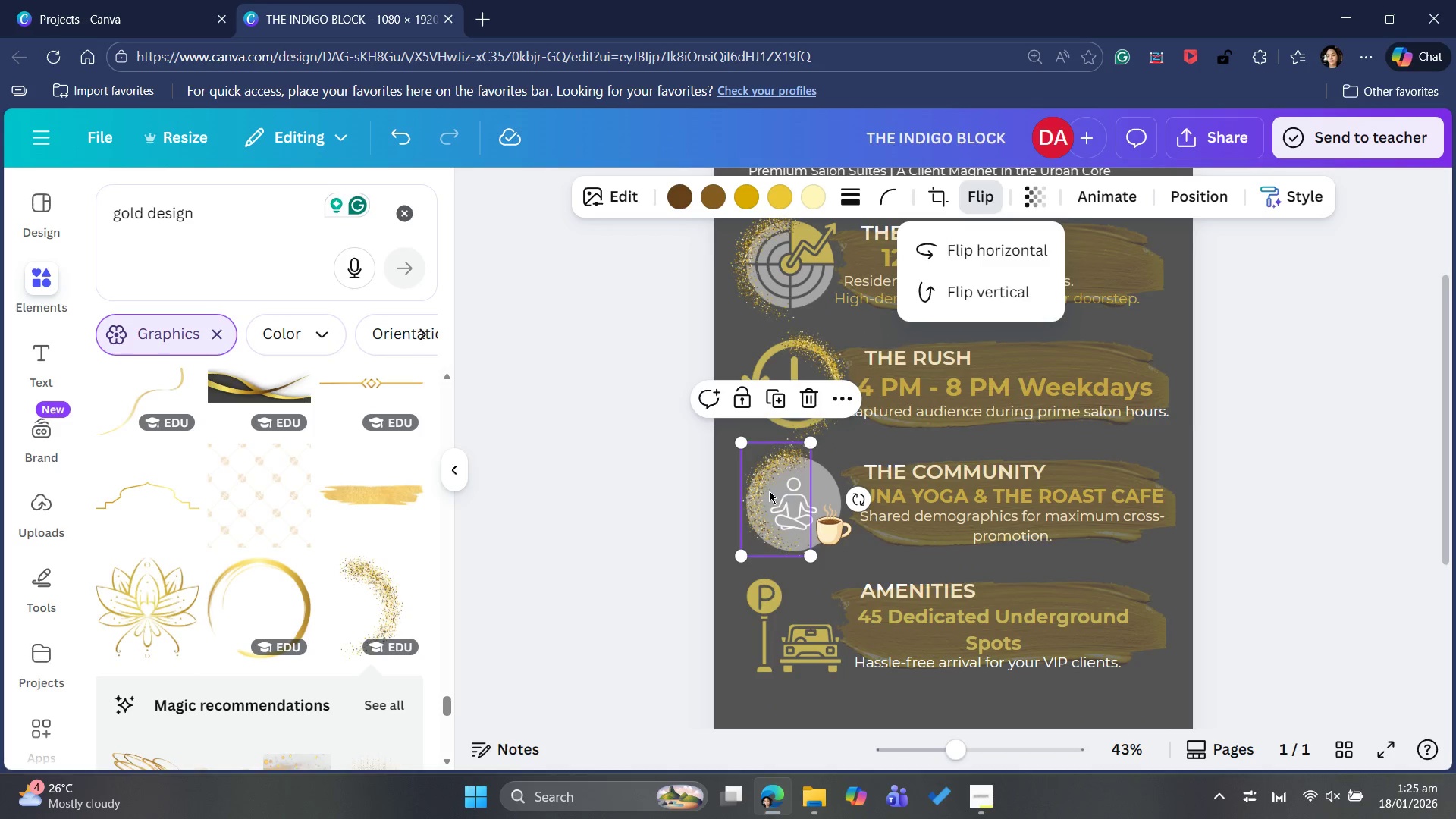 
left_click_drag(start_coordinate=[763, 491], to_coordinate=[750, 492])
 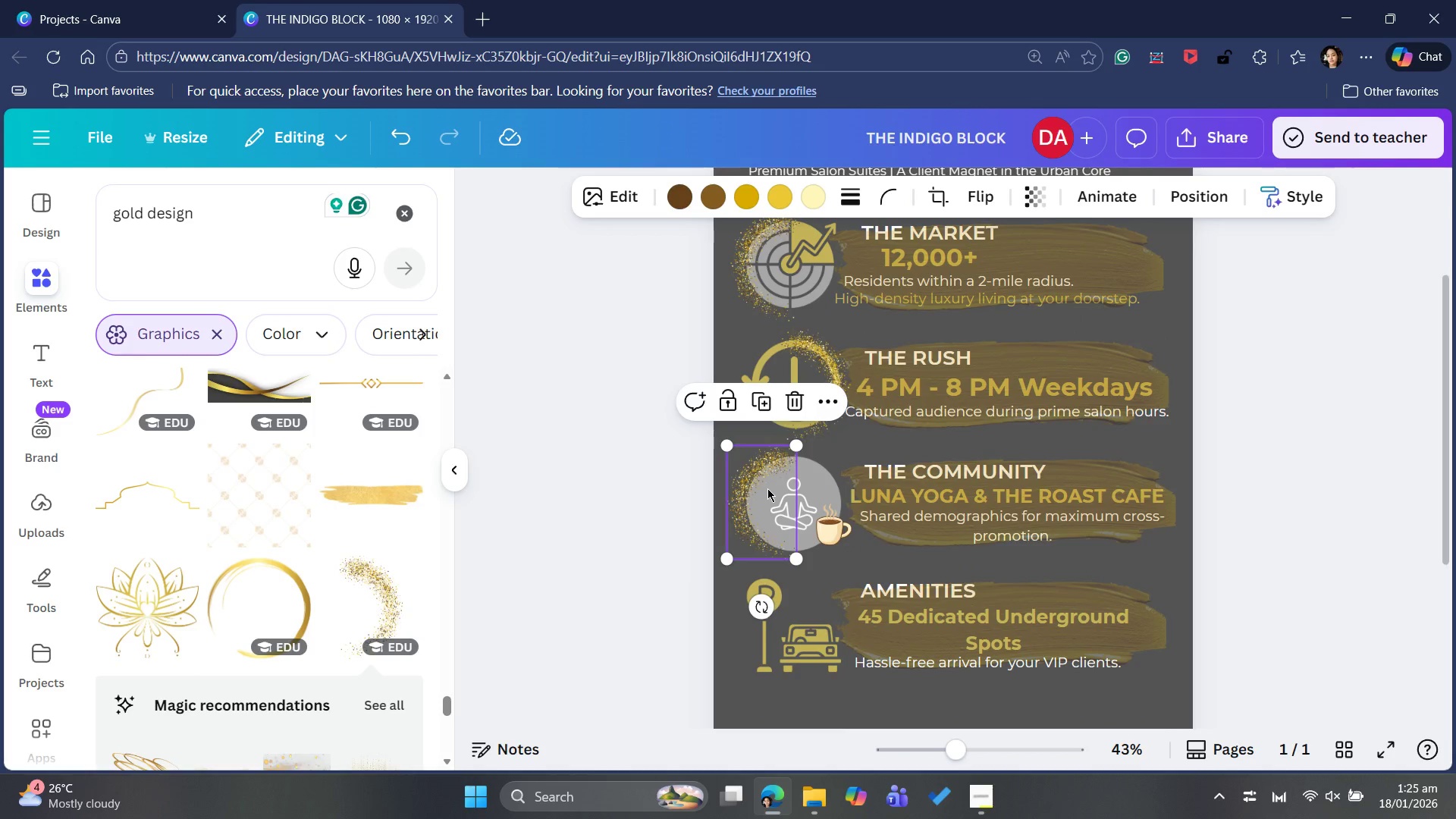 
key(Control+C)
 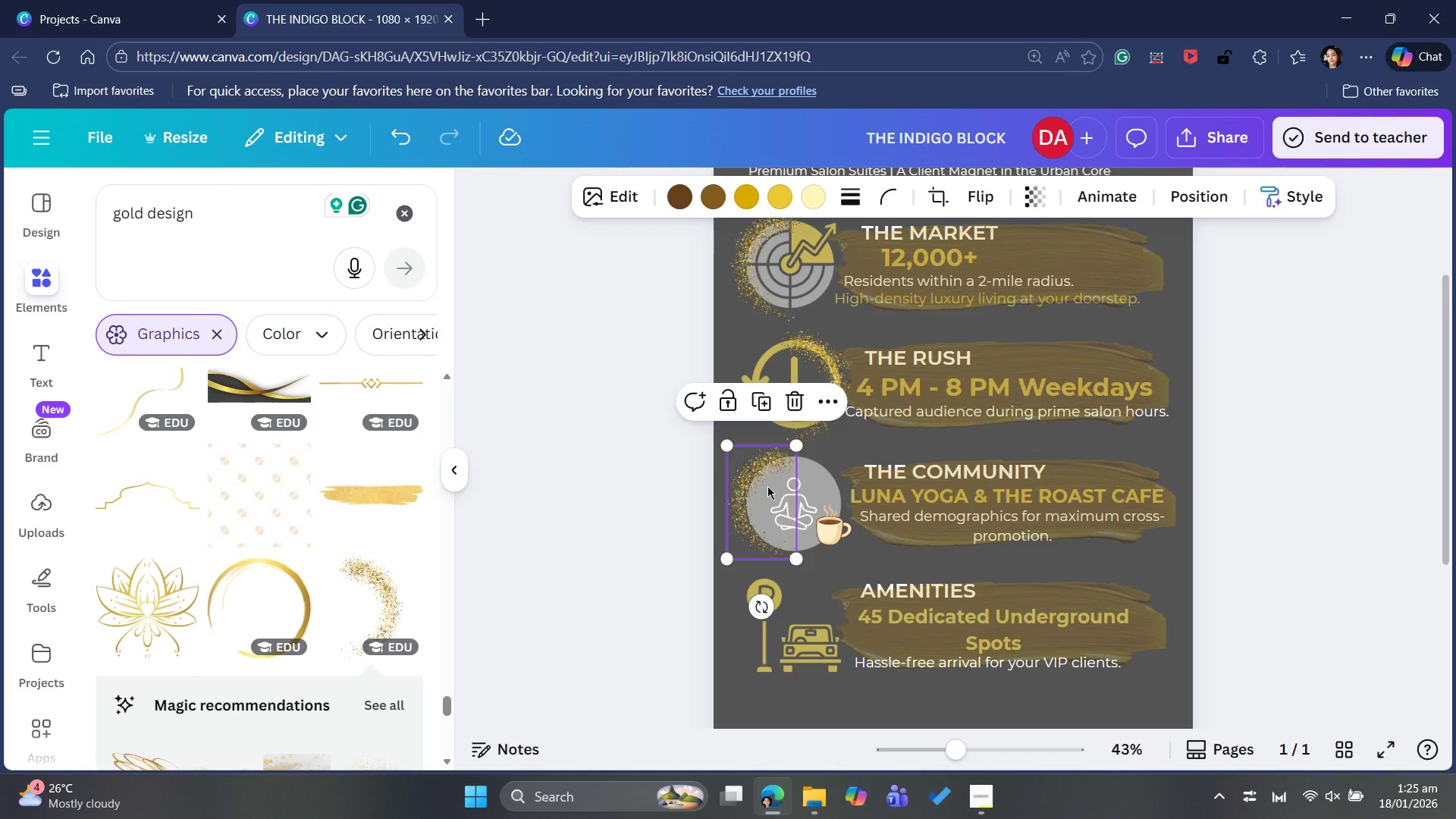 
key(Control+V)
 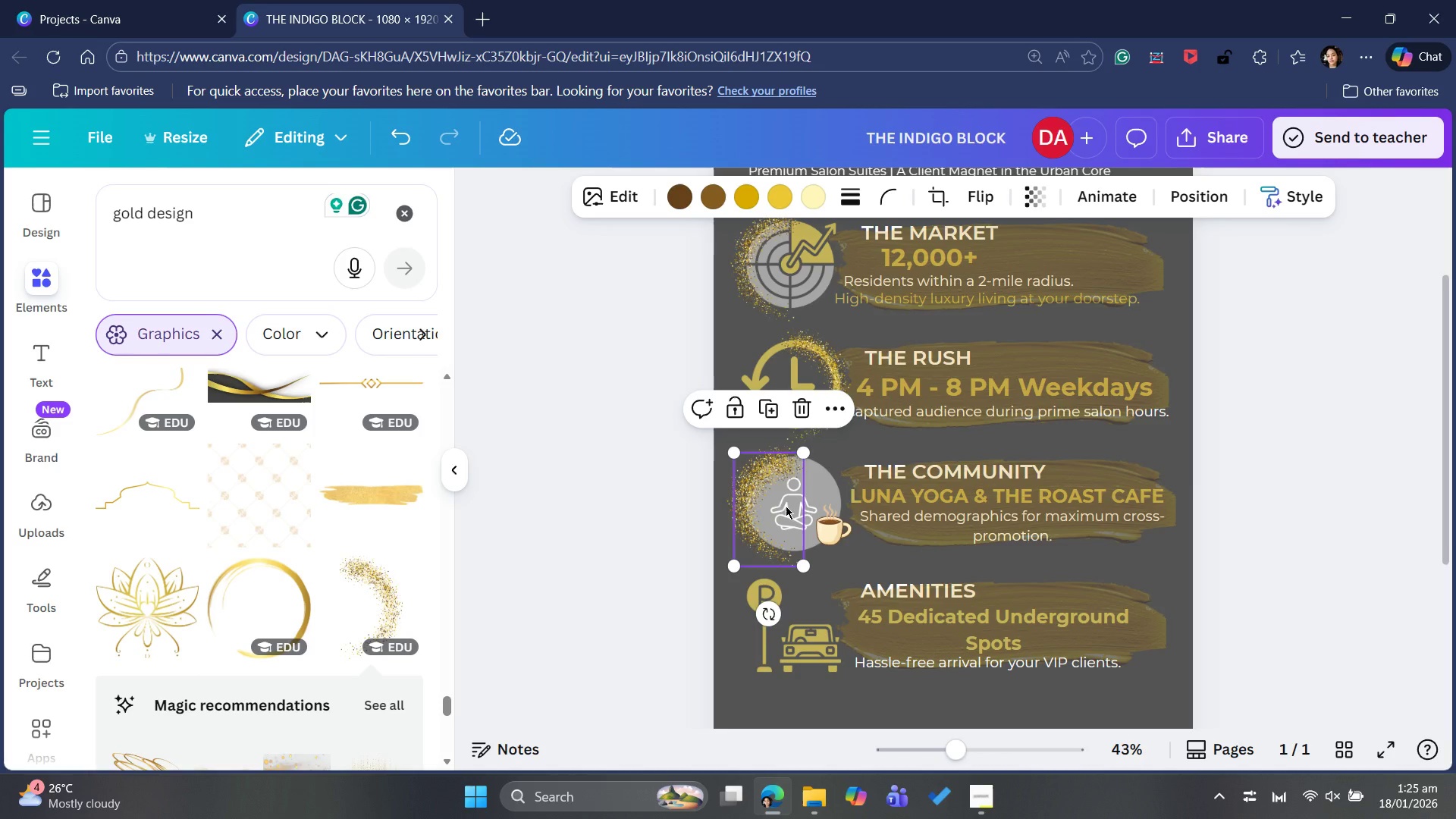 
left_click_drag(start_coordinate=[786, 506], to_coordinate=[794, 554])
 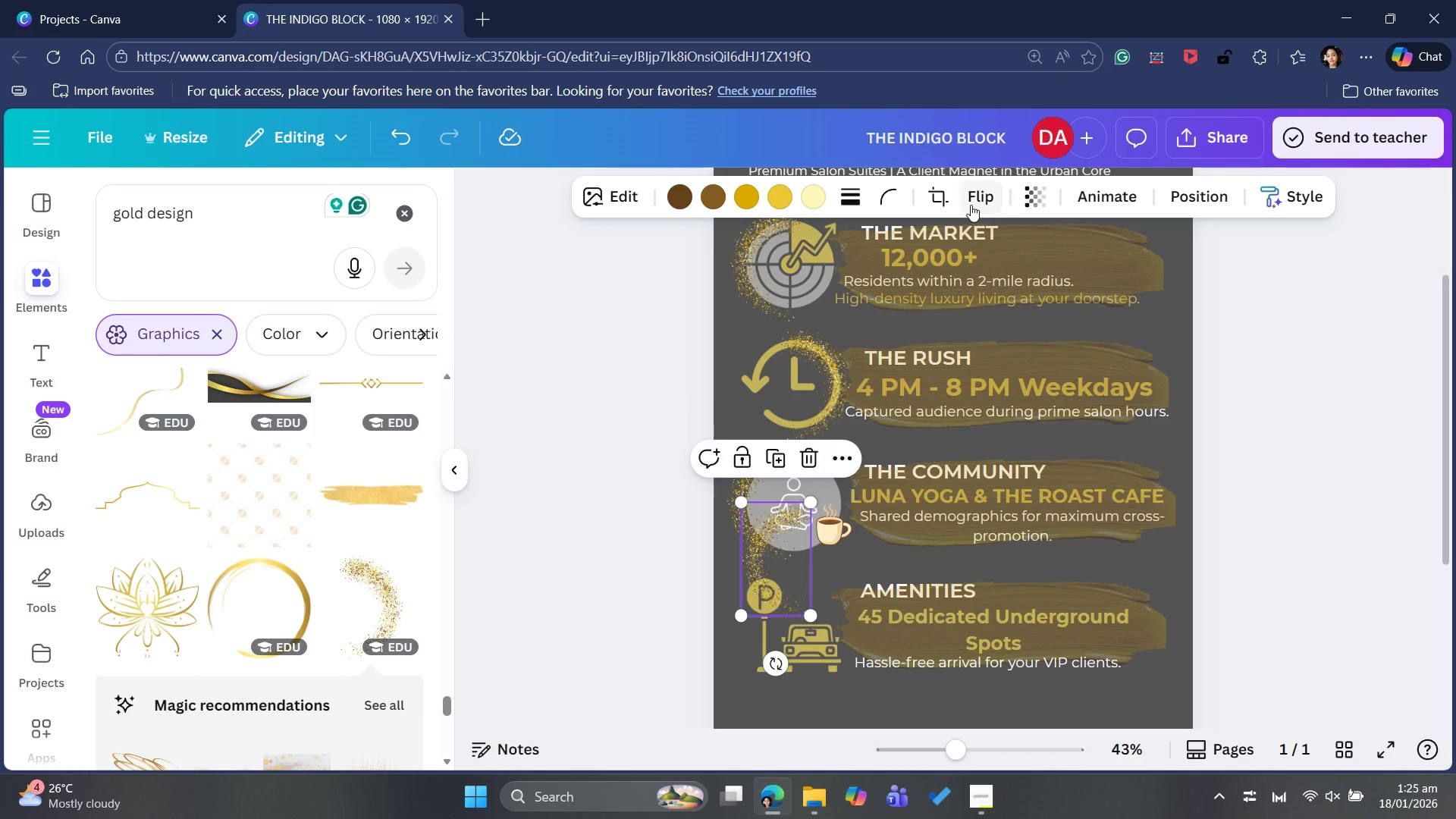 
left_click([971, 202])
 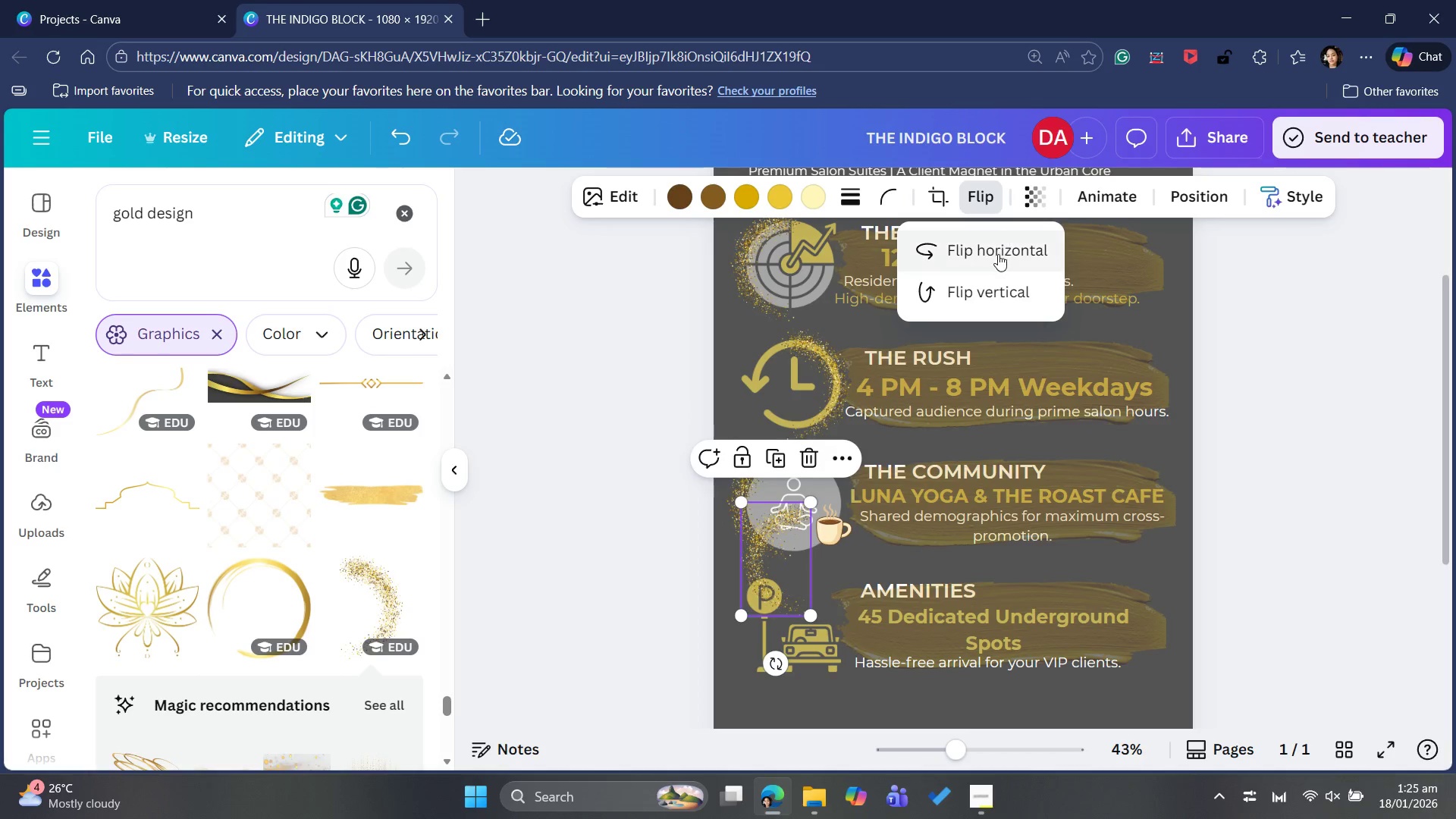 
left_click([998, 254])
 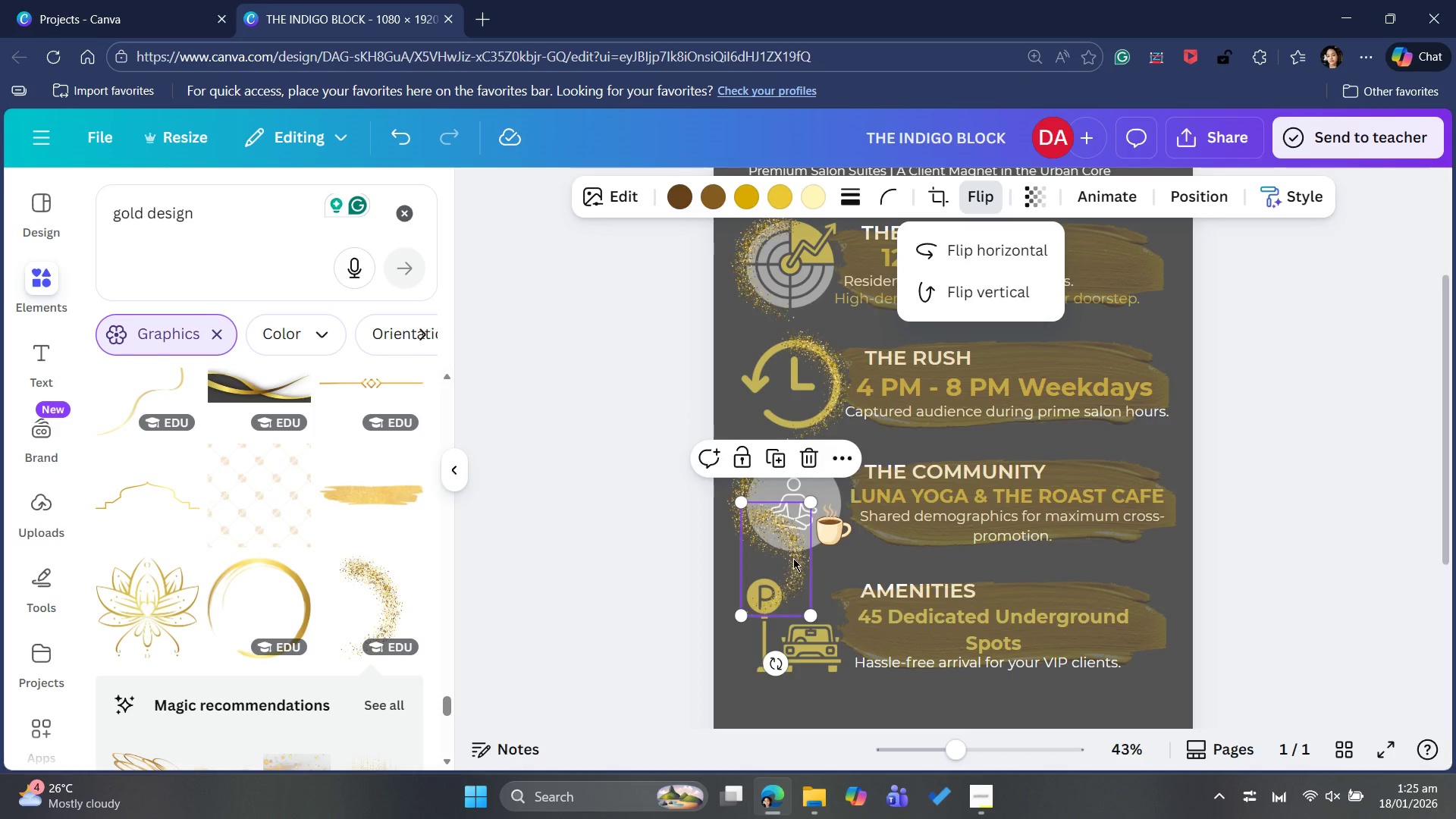 
left_click_drag(start_coordinate=[791, 558], to_coordinate=[837, 635])
 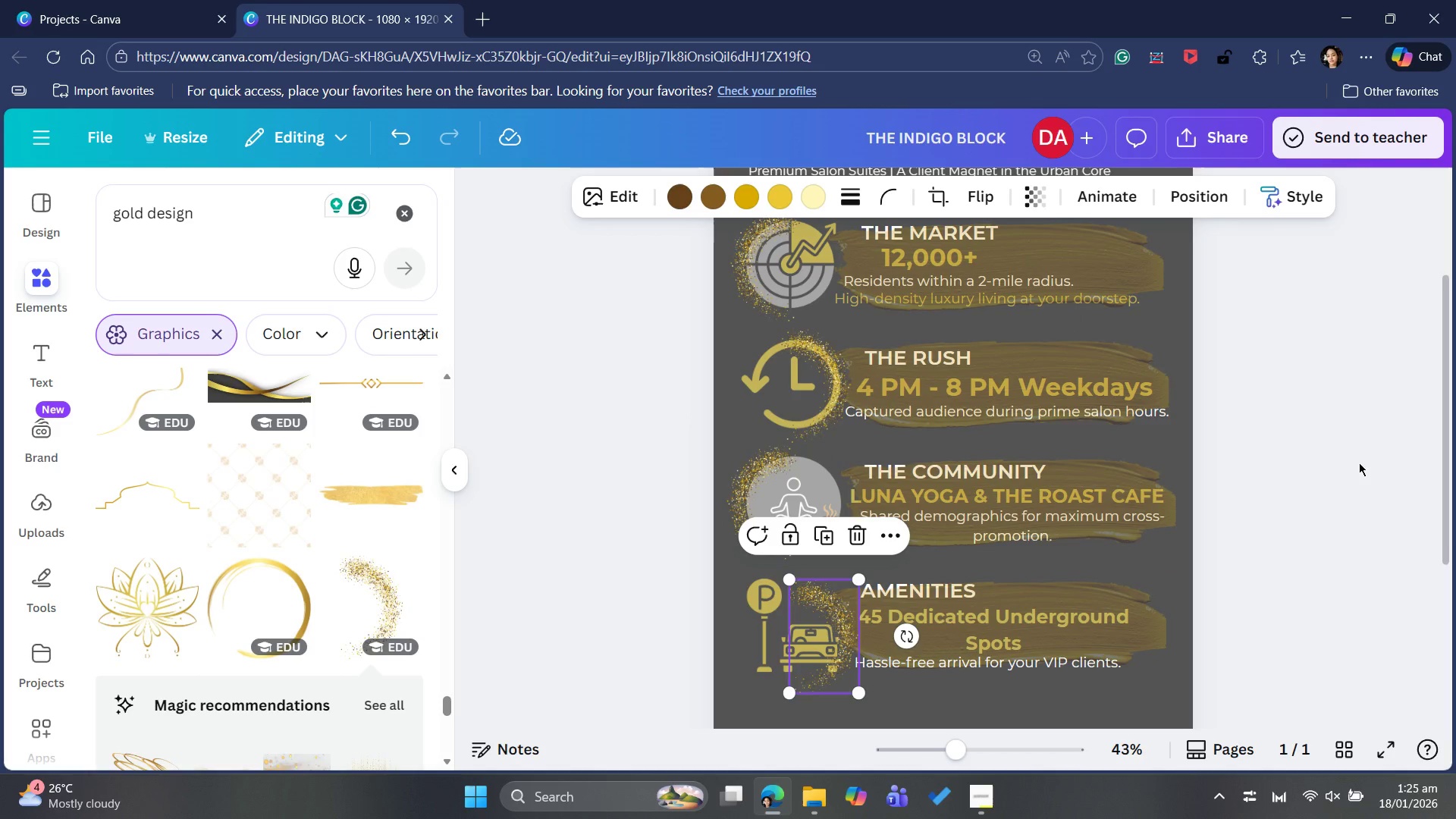 
left_click([1355, 460])
 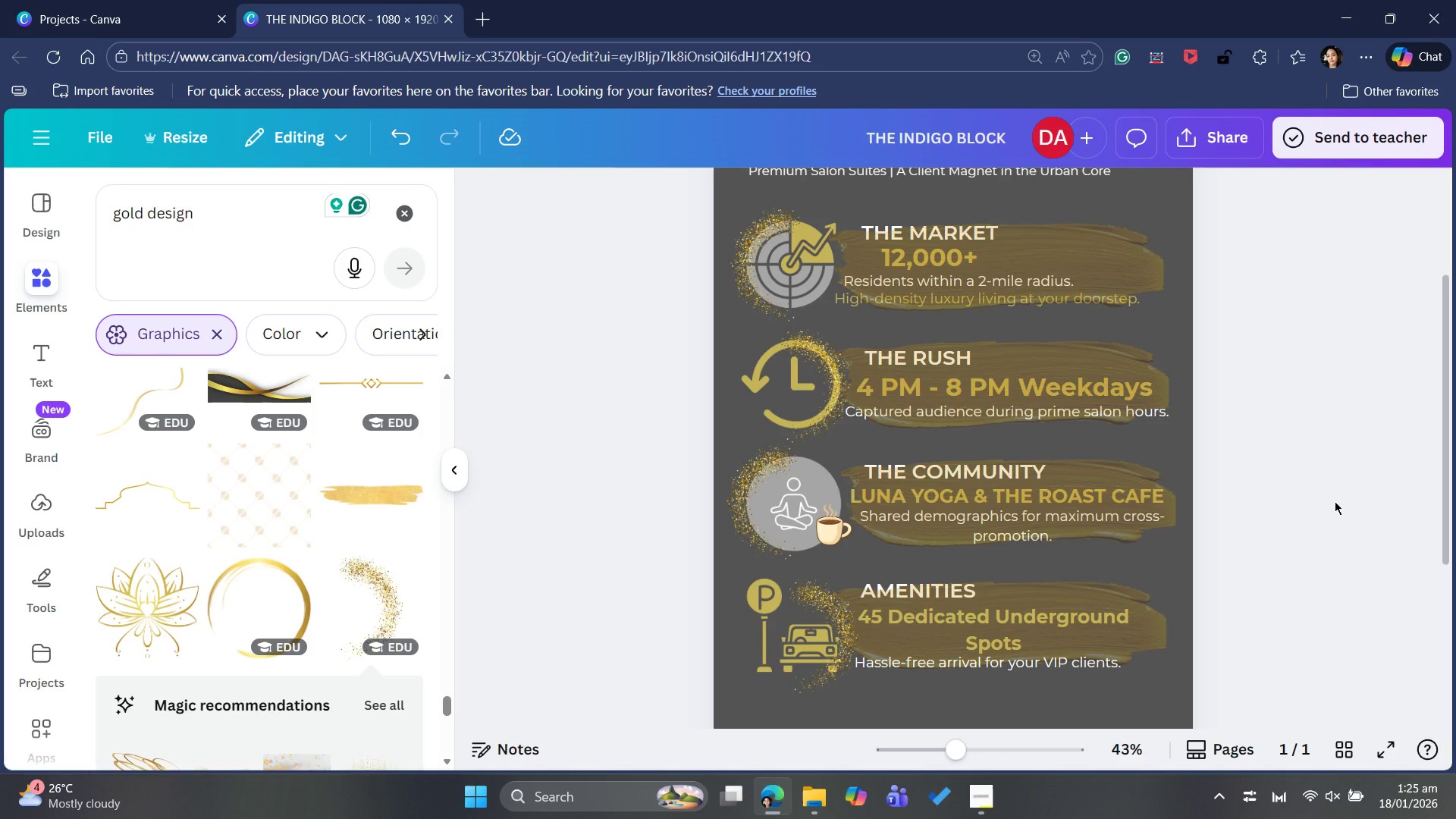 
scroll: coordinate [1330, 507], scroll_direction: down, amount: 3.0
 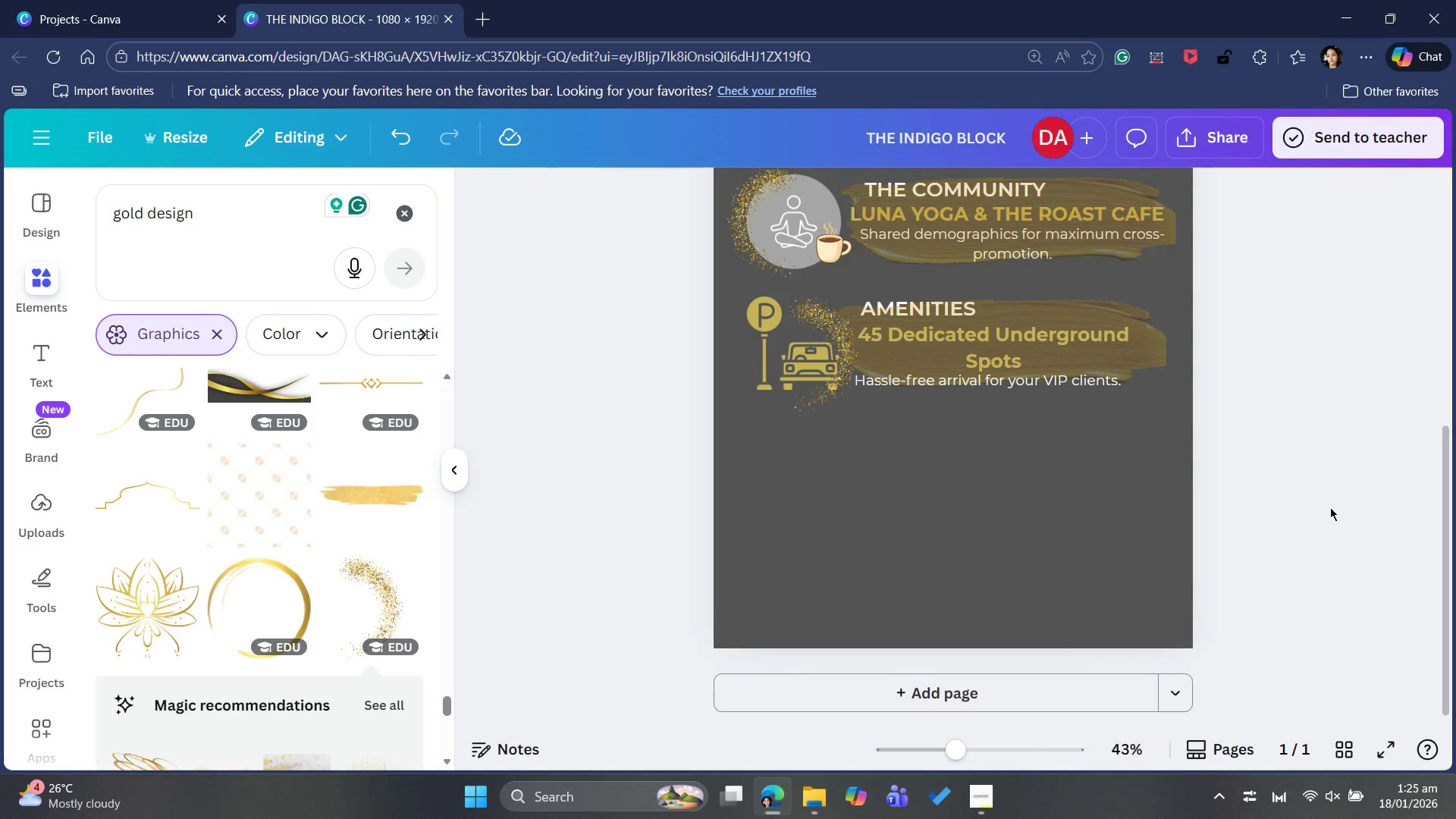 
scroll: coordinate [1330, 507], scroll_direction: up, amount: 4.0
 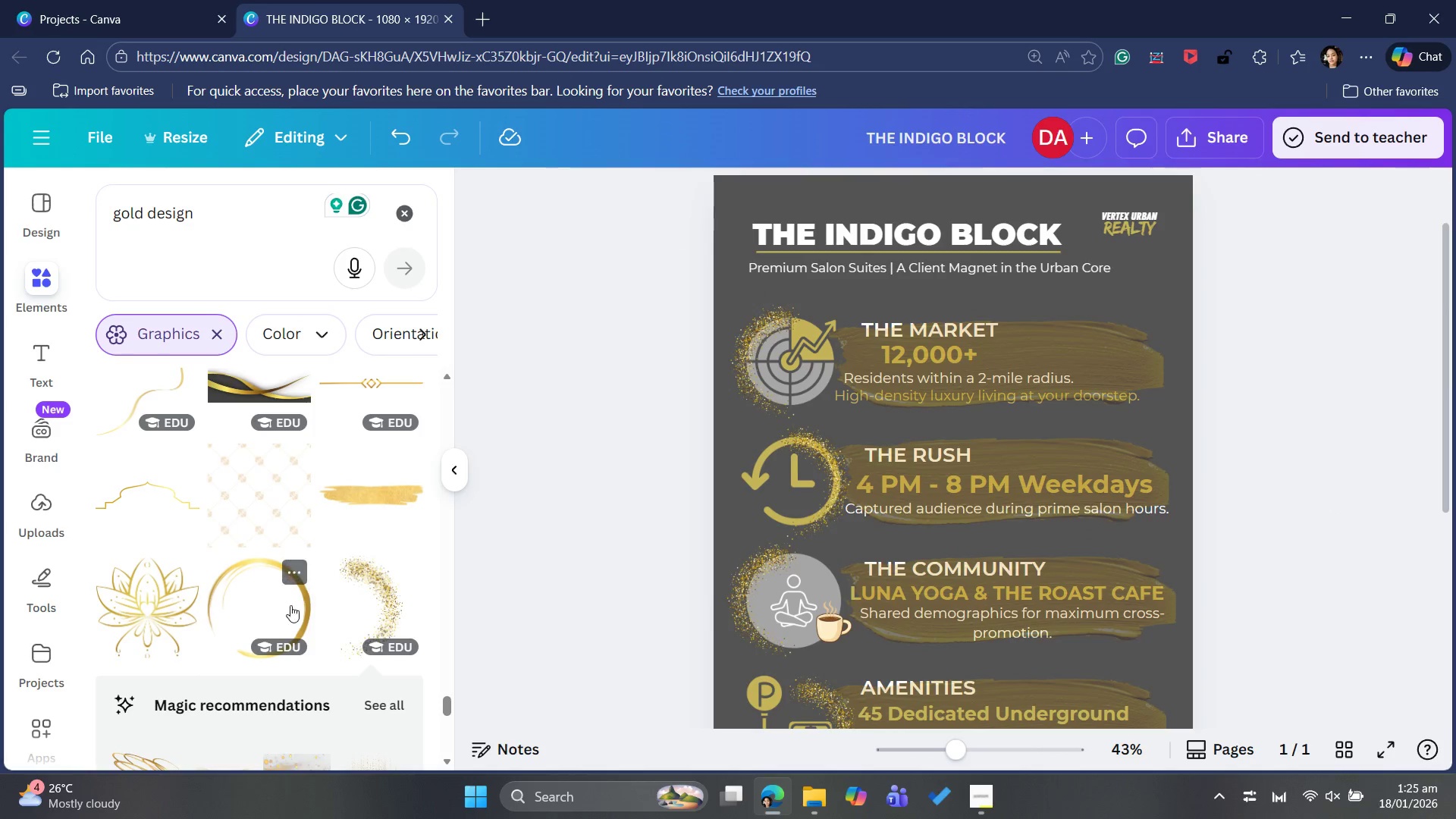 
scroll: coordinate [295, 456], scroll_direction: down, amount: 14.0
 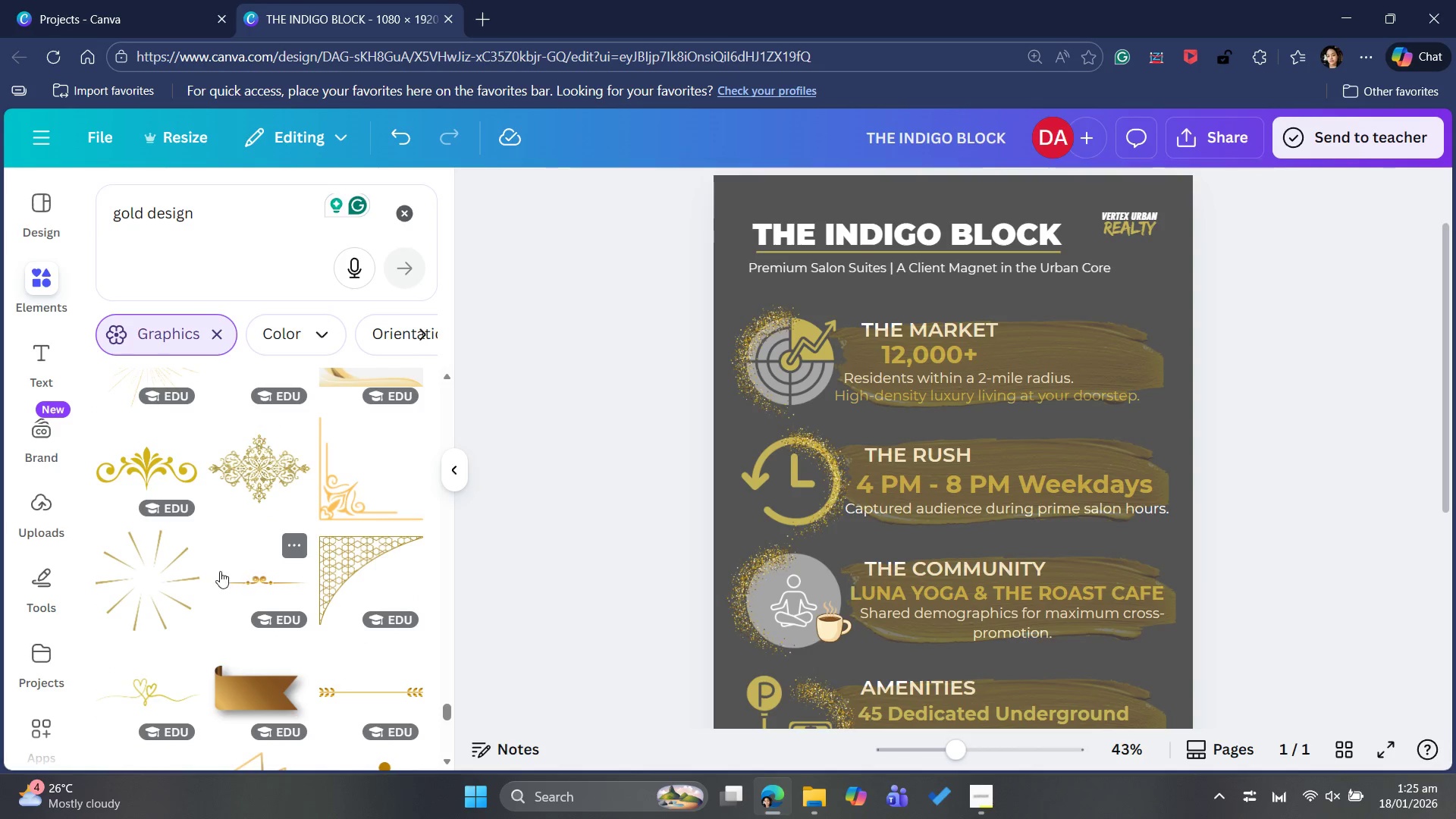 
scroll: coordinate [296, 625], scroll_direction: down, amount: 5.0
 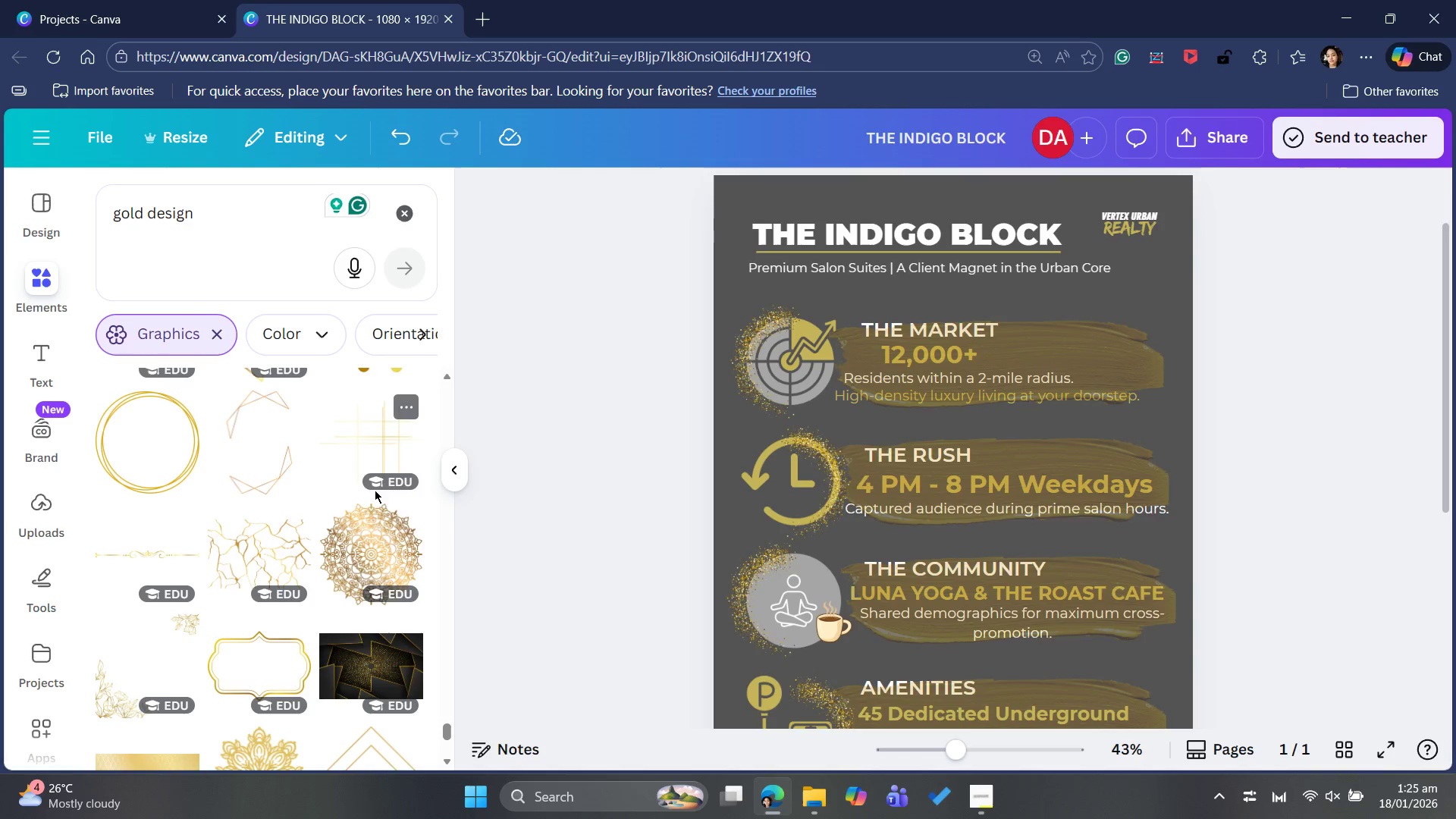 
scroll: coordinate [344, 561], scroll_direction: up, amount: 1.0
 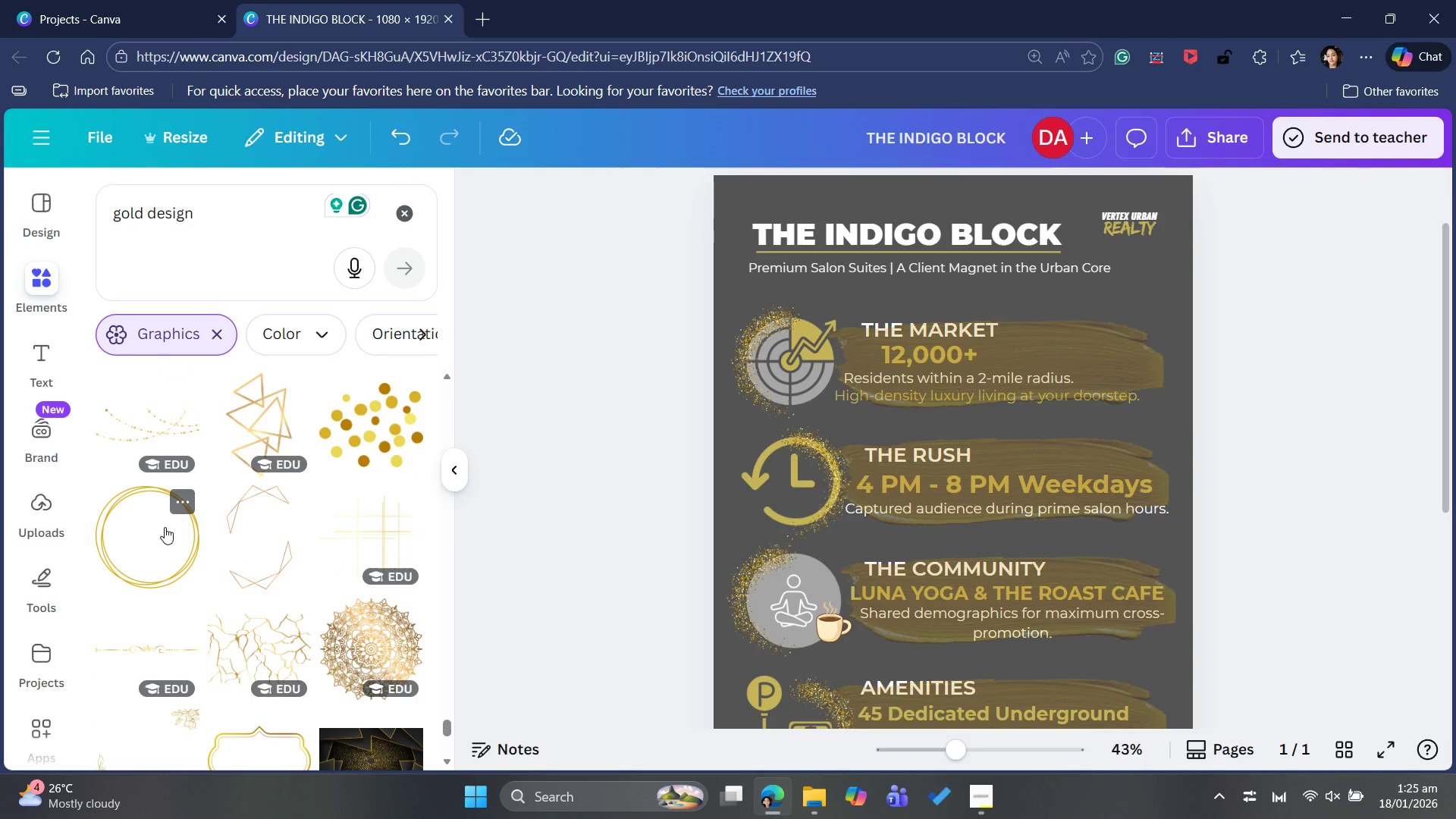 
left_click([166, 526])
 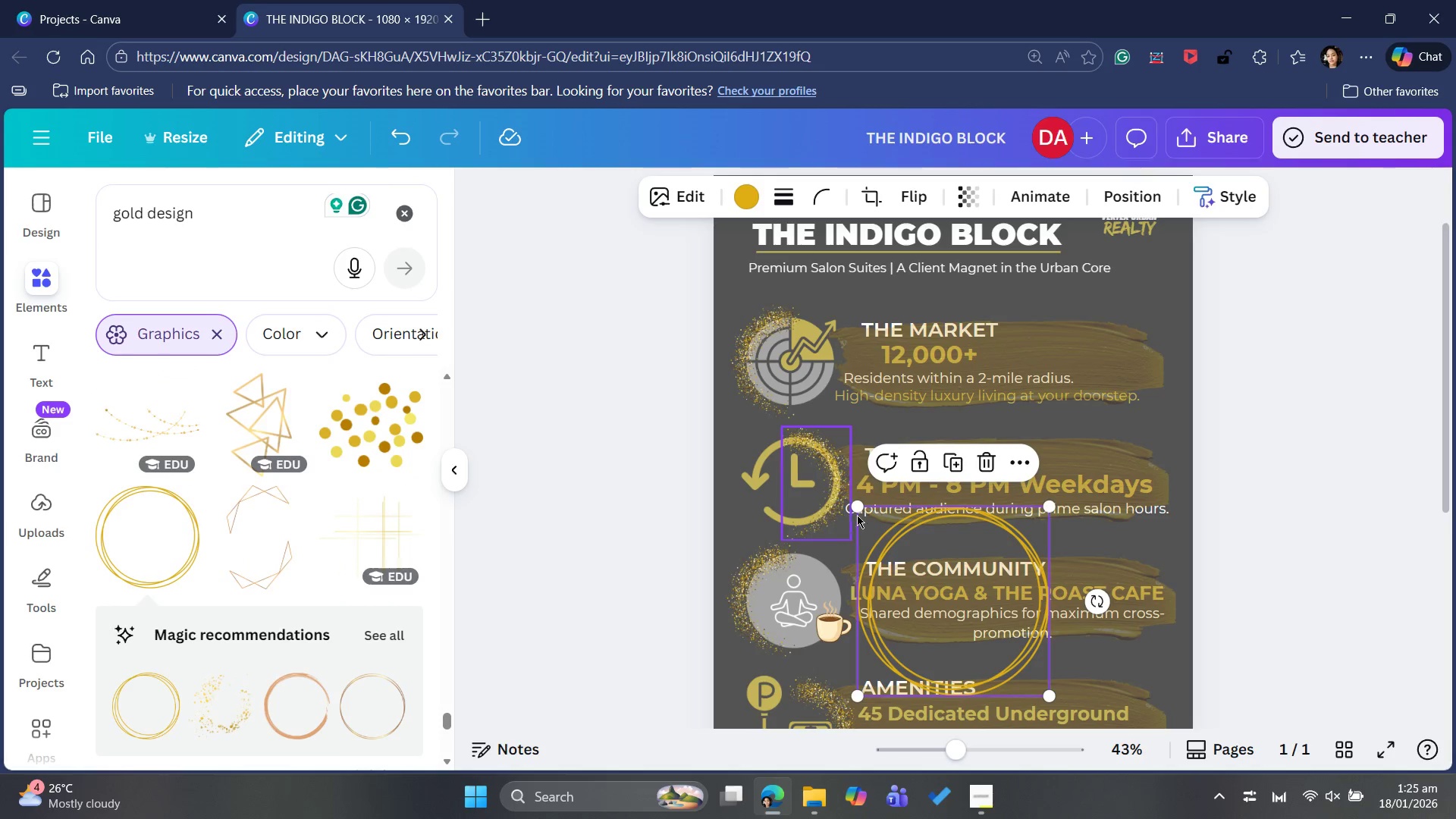 
left_click_drag(start_coordinate=[859, 509], to_coordinate=[948, 617])
 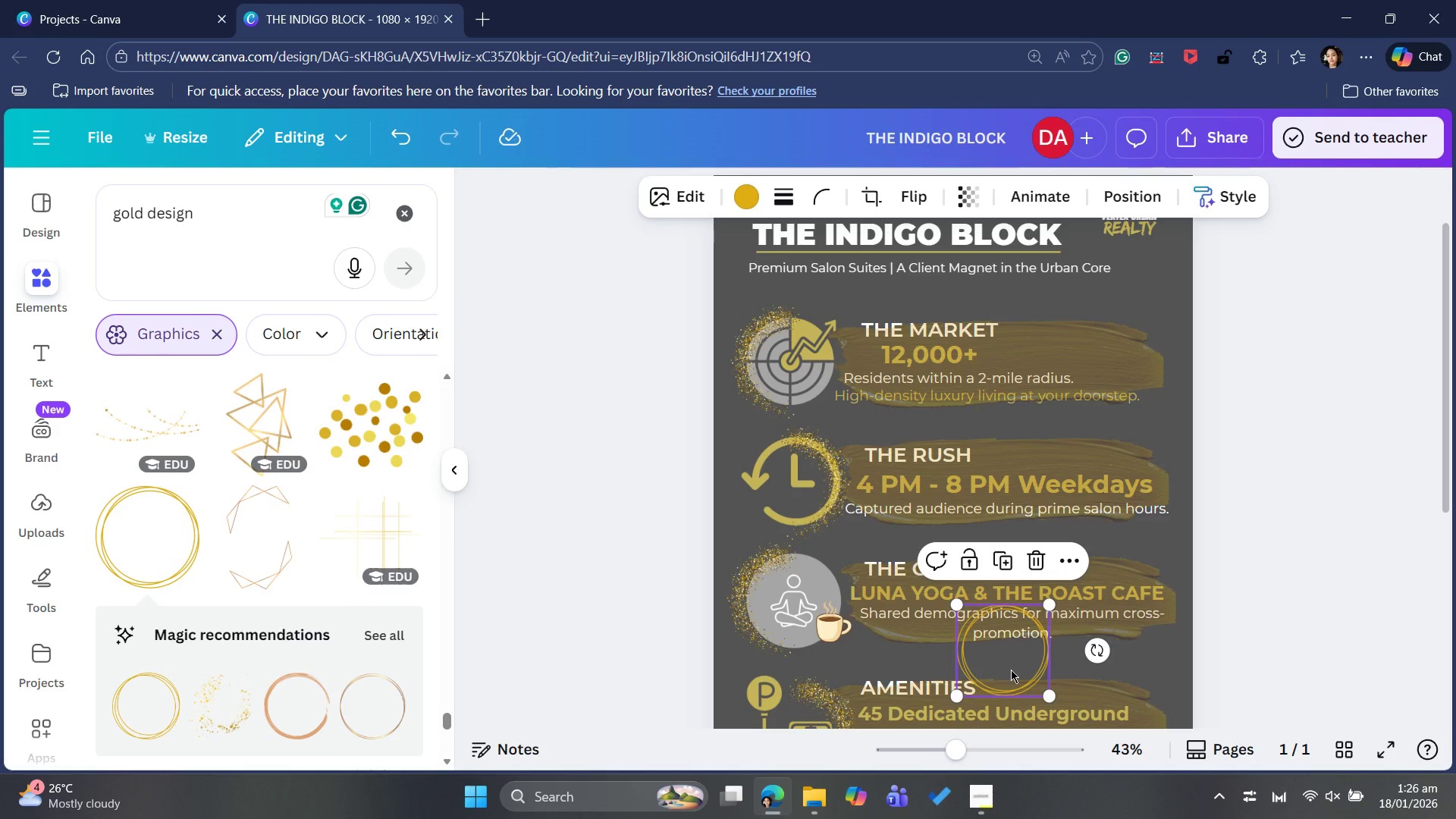 
left_click_drag(start_coordinate=[1011, 670], to_coordinate=[1147, 276])
 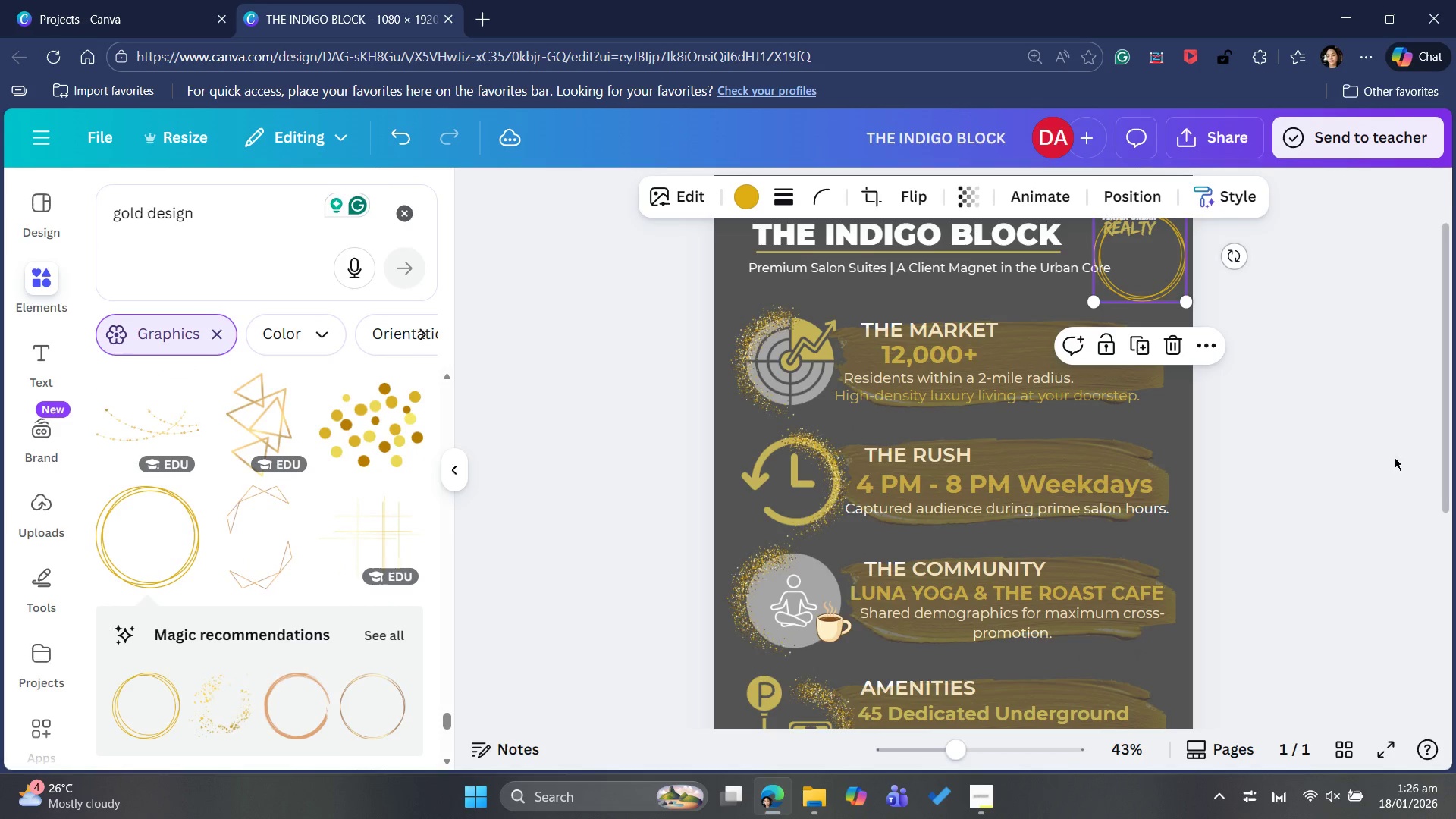 
scroll: coordinate [1398, 467], scroll_direction: up, amount: 2.0
 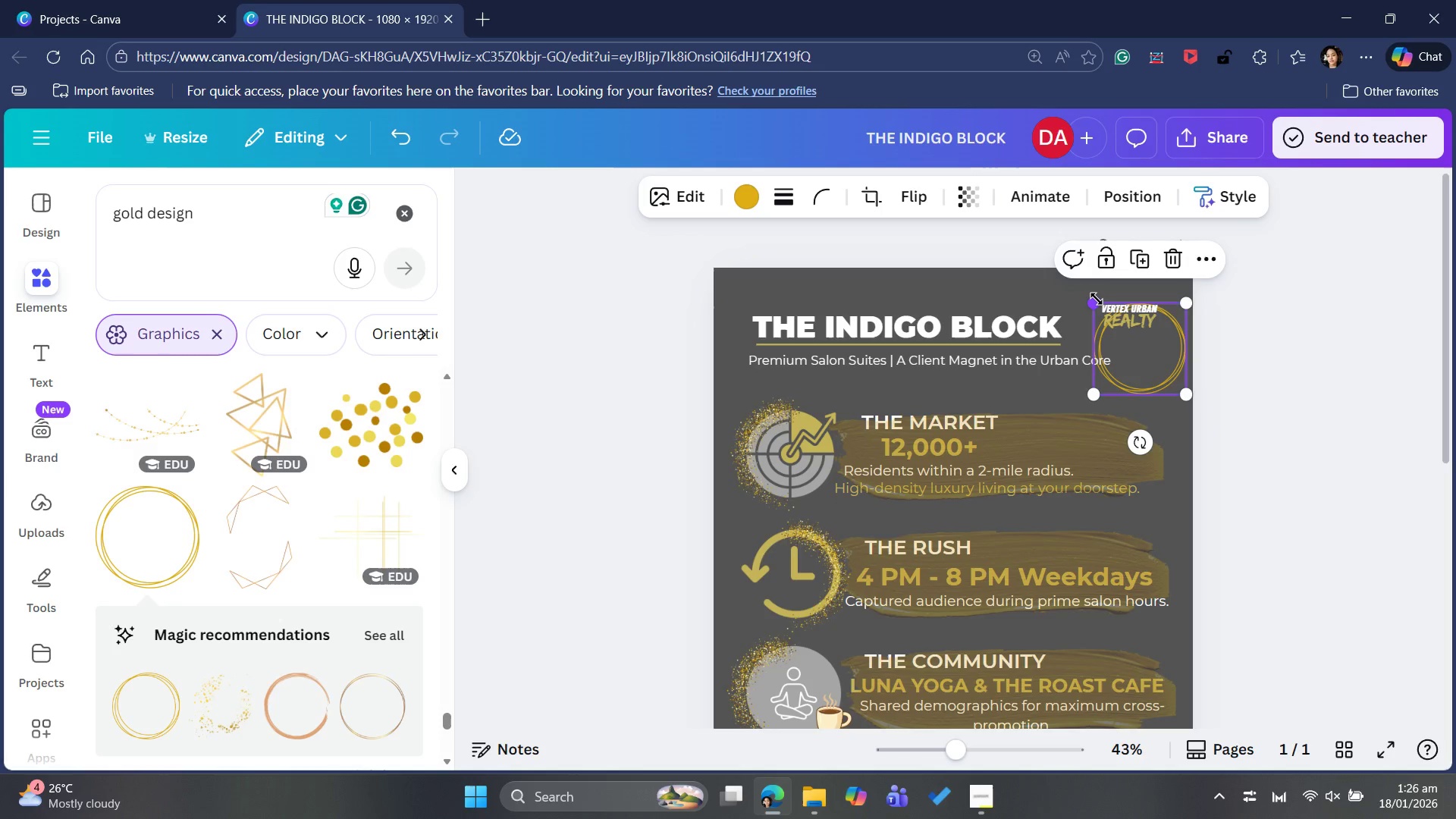 
left_click_drag(start_coordinate=[1091, 304], to_coordinate=[1136, 333])
 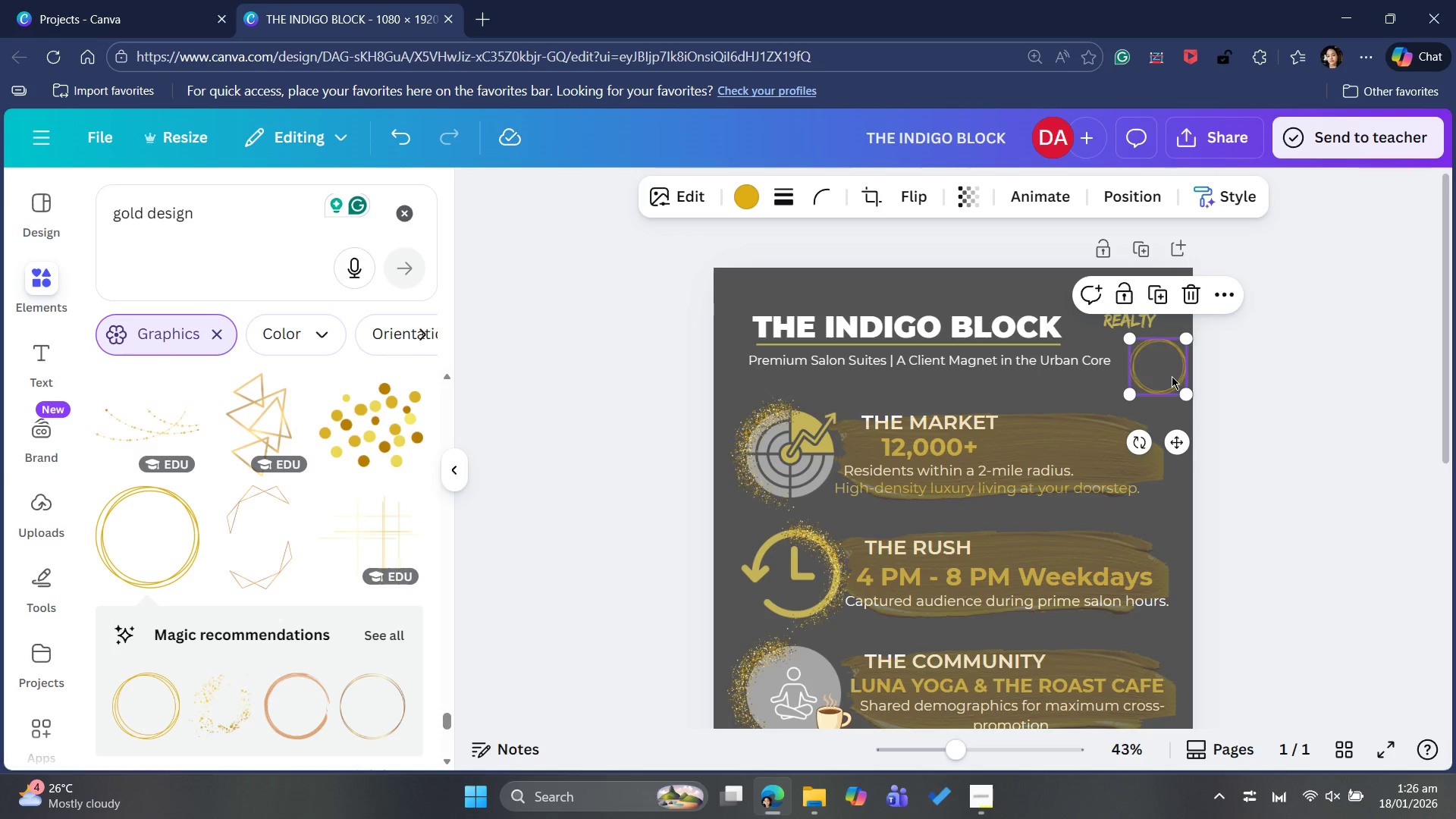 
left_click_drag(start_coordinate=[1172, 375], to_coordinate=[1142, 325])
 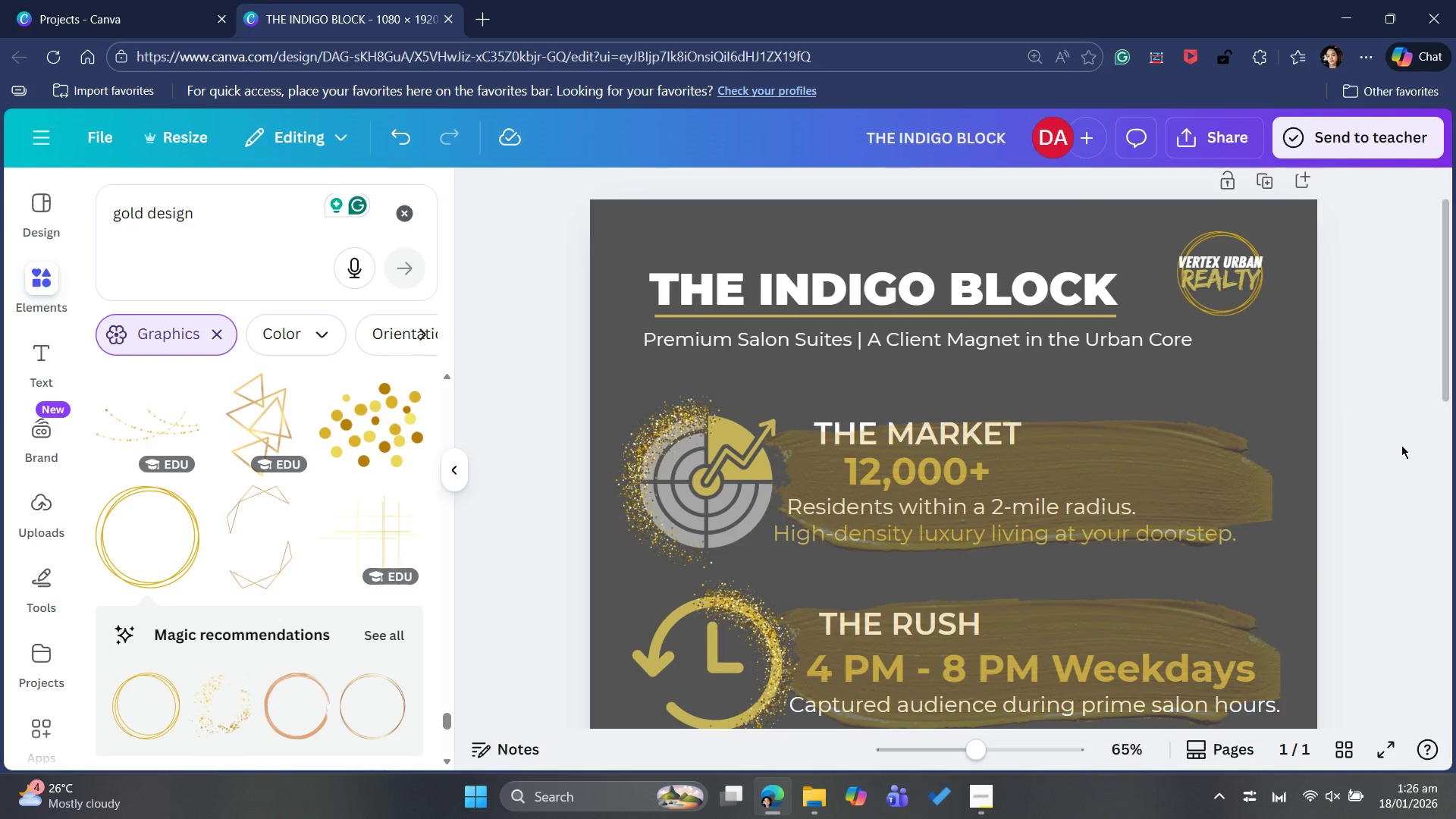 
wait(16.22)
 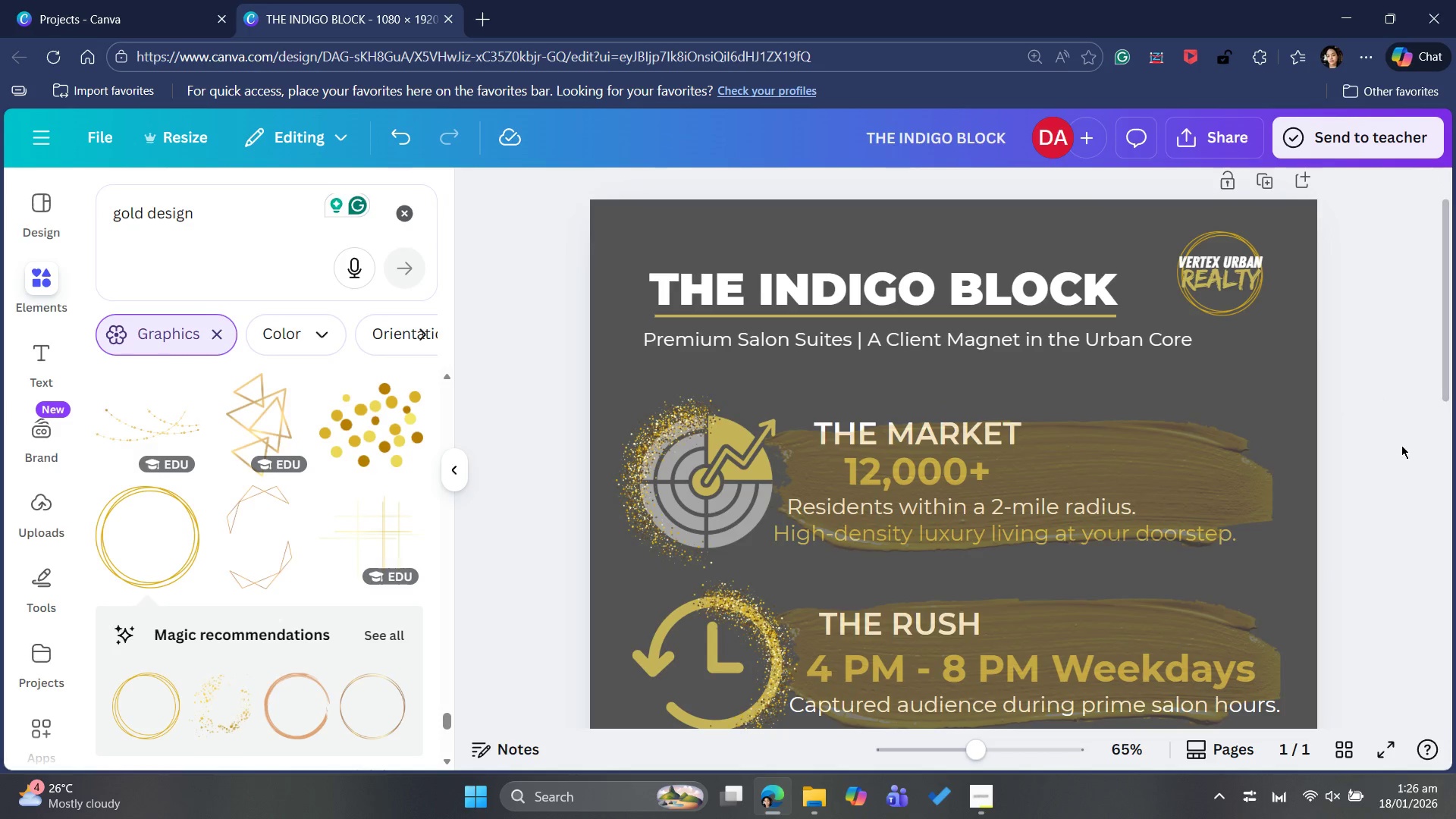 
scroll: coordinate [314, 673], scroll_direction: down, amount: 16.0
 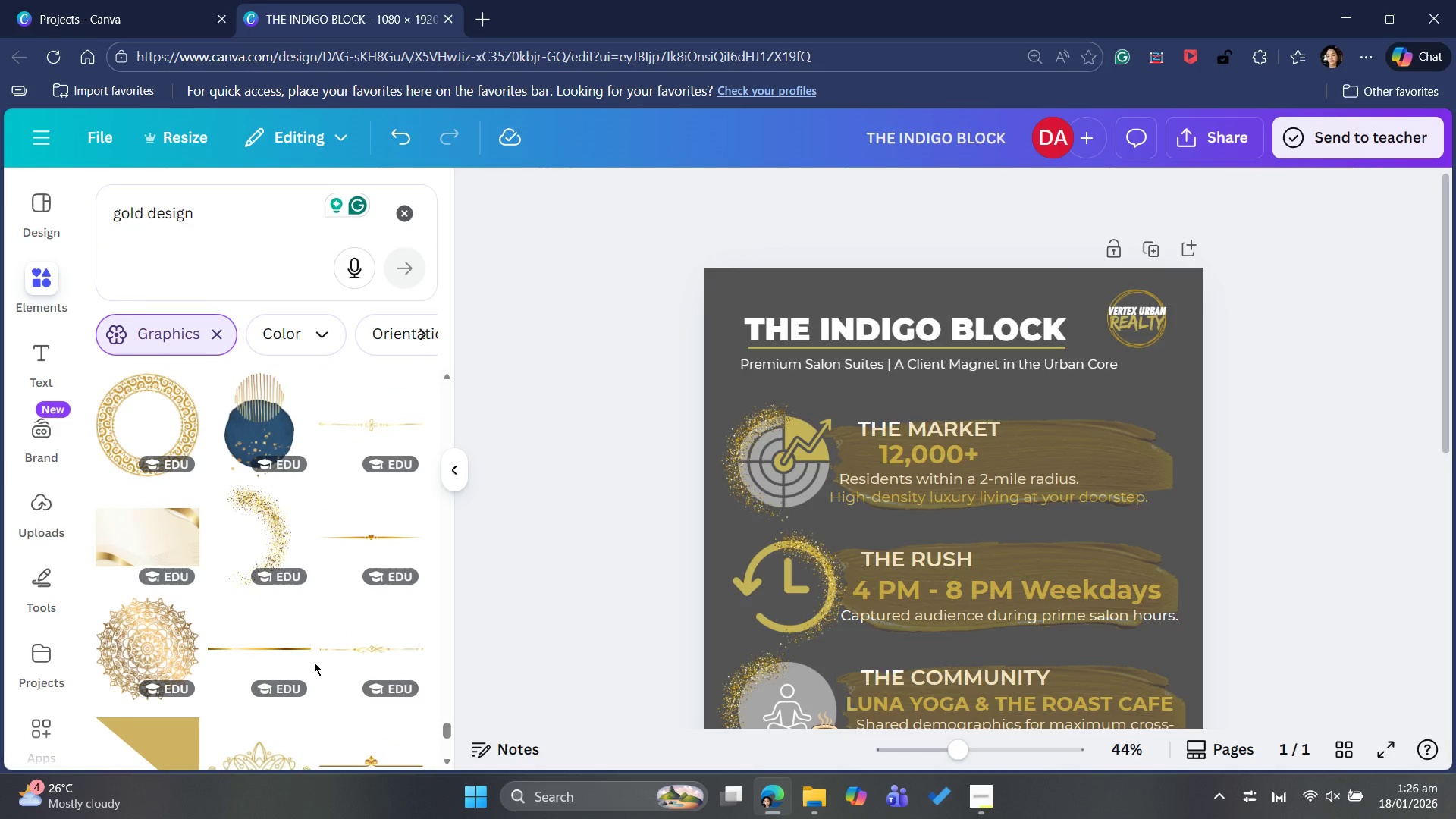 
scroll: coordinate [157, 573], scroll_direction: down, amount: 36.0
 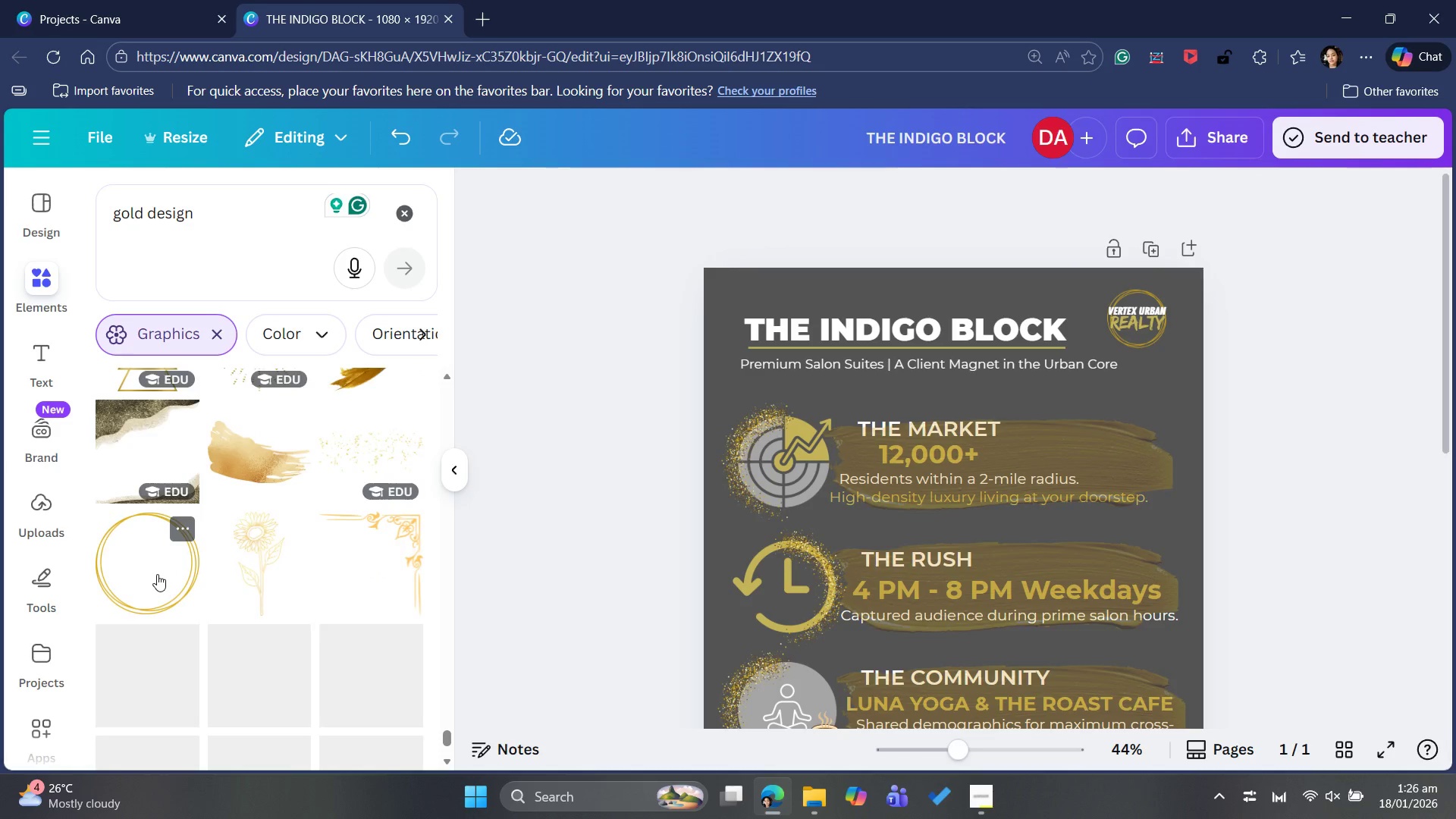 
scroll: coordinate [157, 574], scroll_direction: up, amount: 6.0
 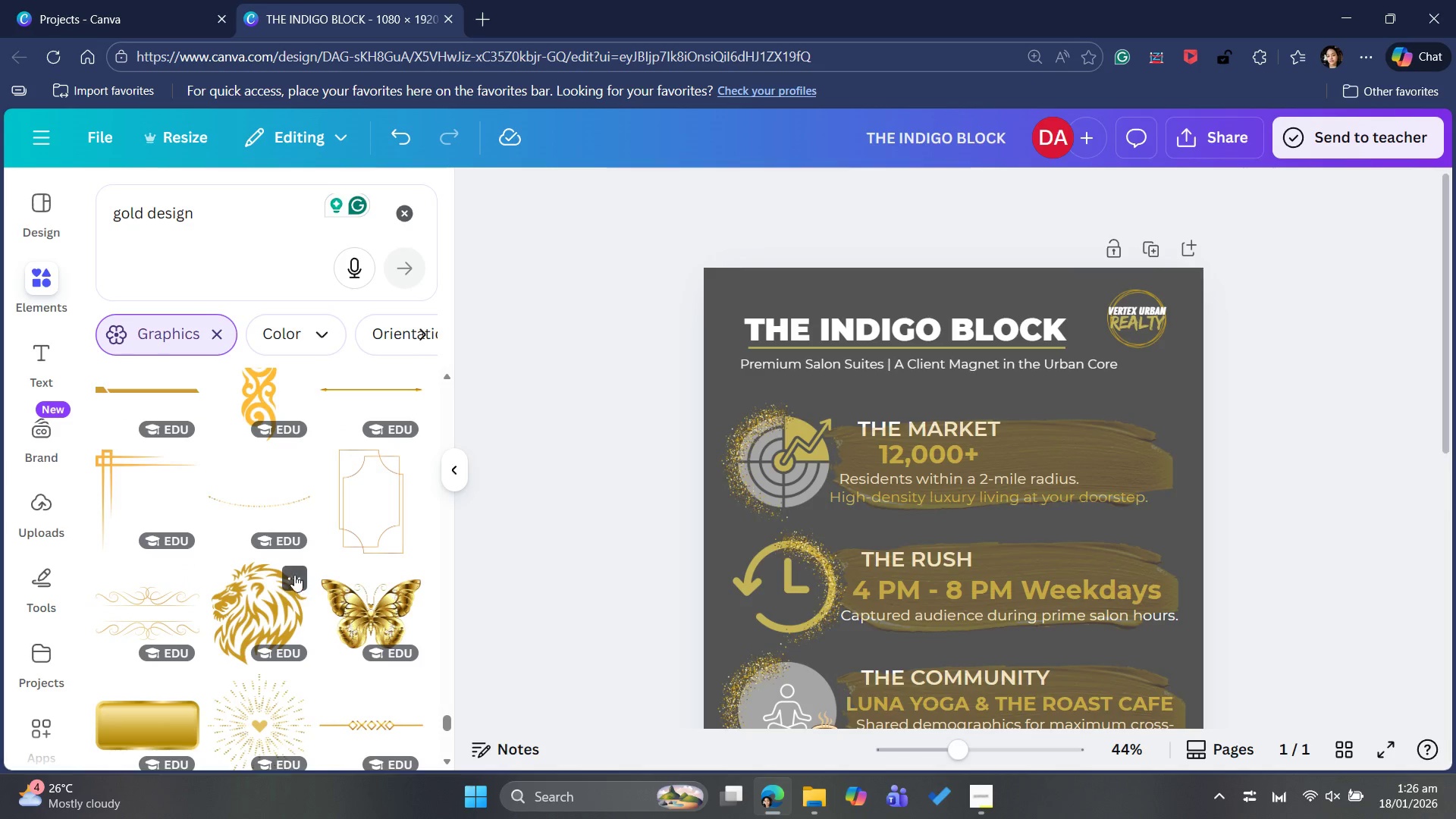 
scroll: coordinate [332, 636], scroll_direction: down, amount: 7.0
 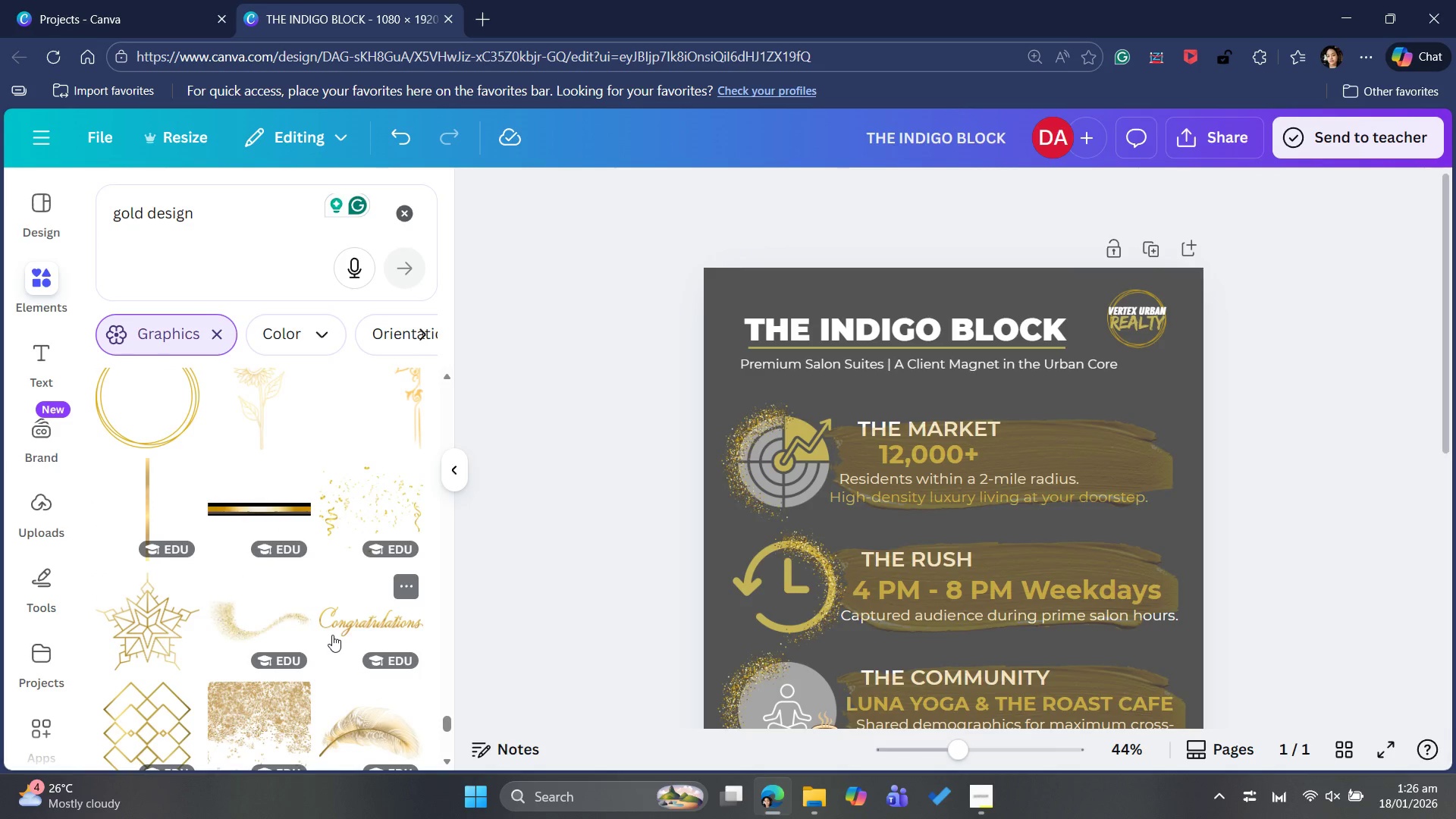 
scroll: coordinate [332, 635], scroll_direction: up, amount: 2.0
 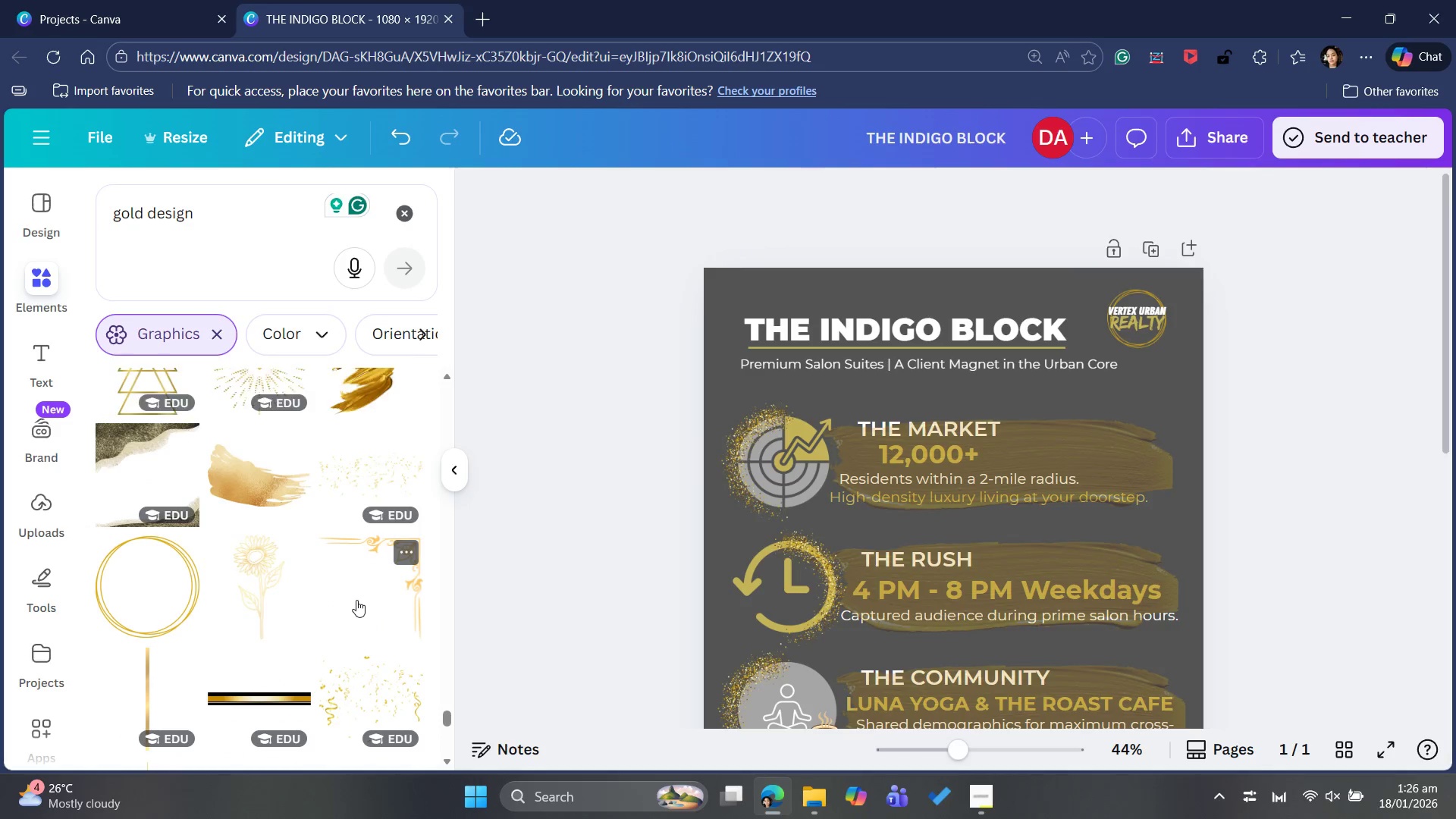 
scroll: coordinate [302, 579], scroll_direction: down, amount: 11.0
 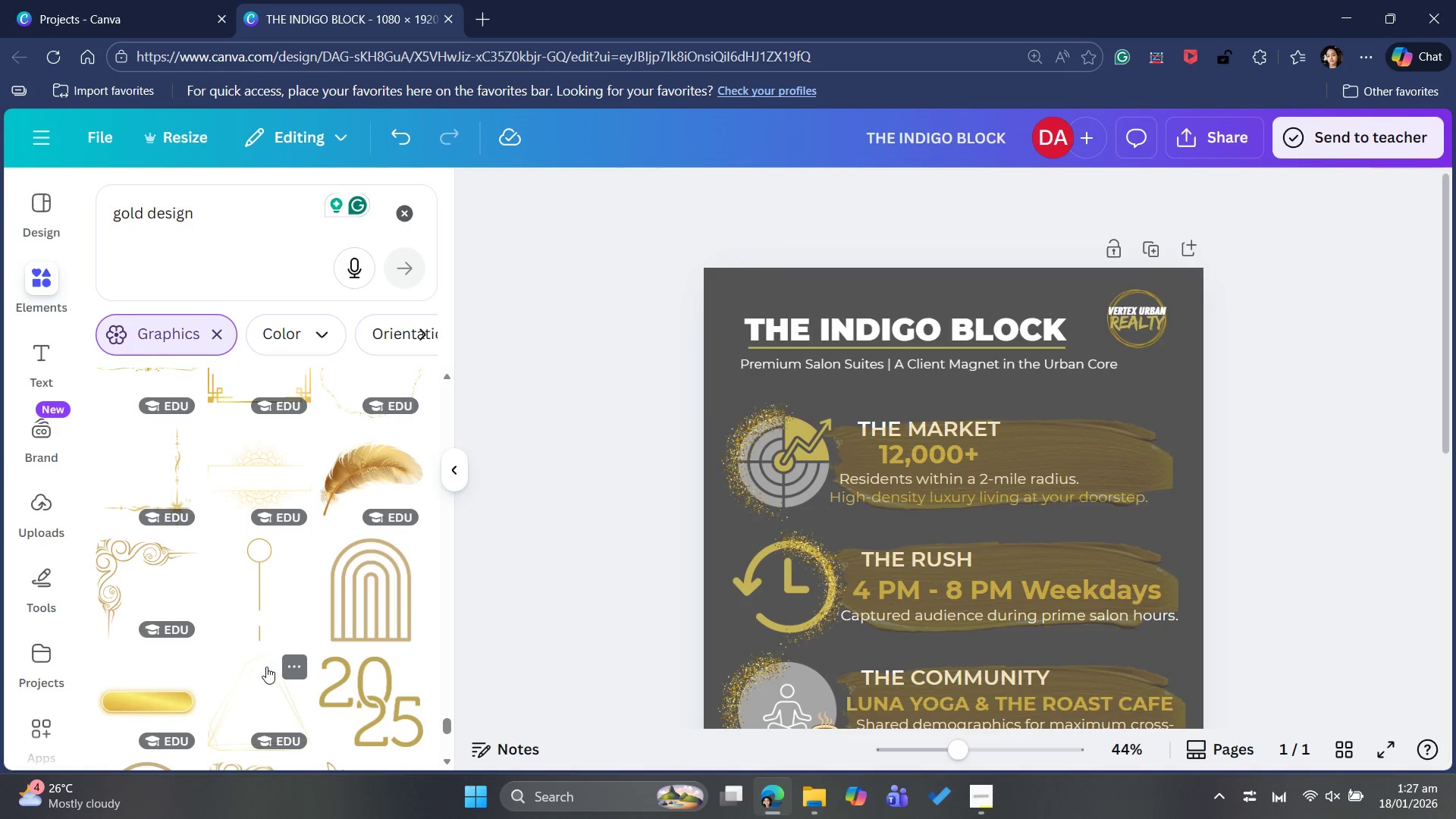 
scroll: coordinate [260, 660], scroll_direction: up, amount: 1.0
 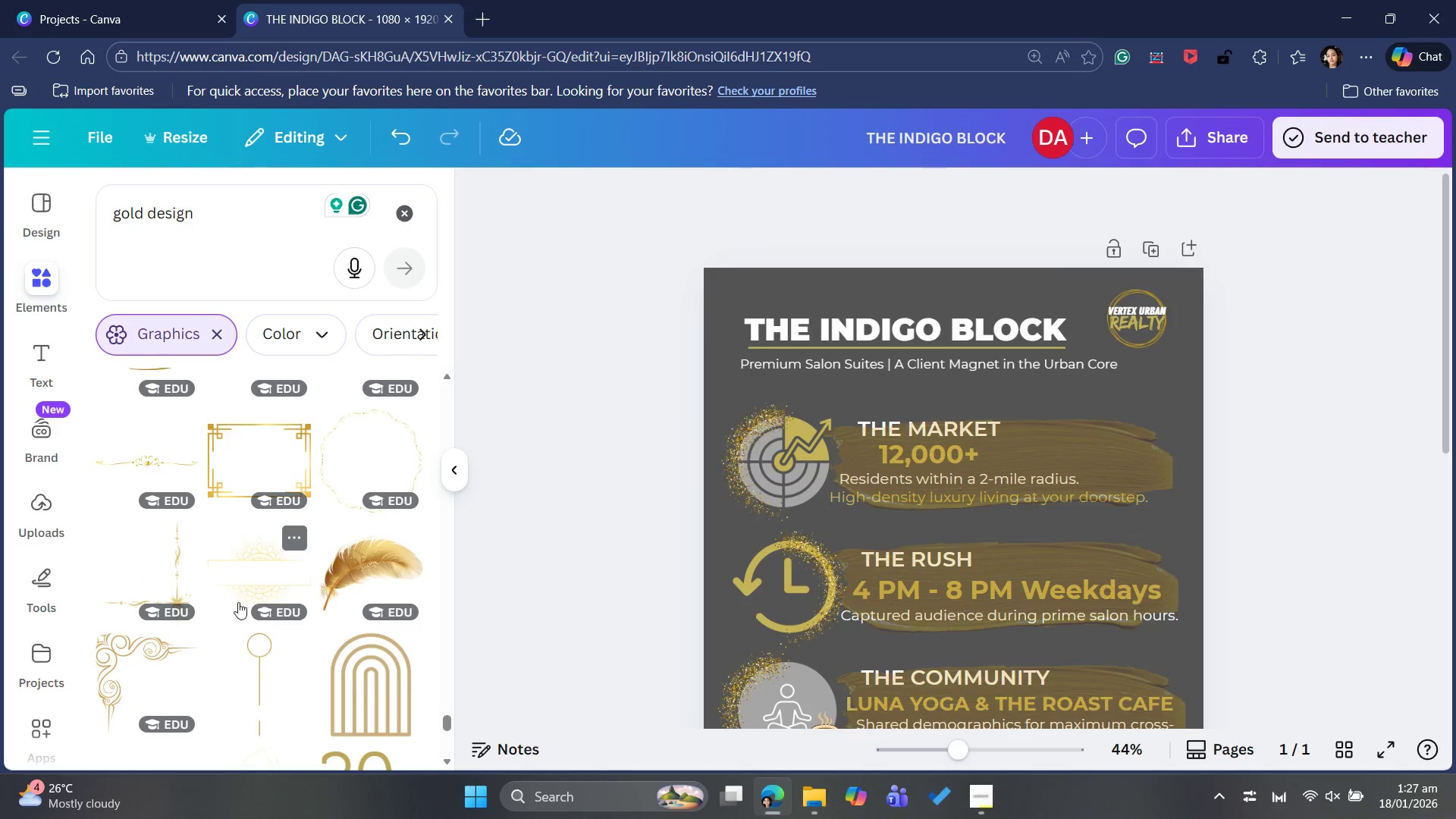 
scroll: coordinate [275, 530], scroll_direction: down, amount: 20.0
 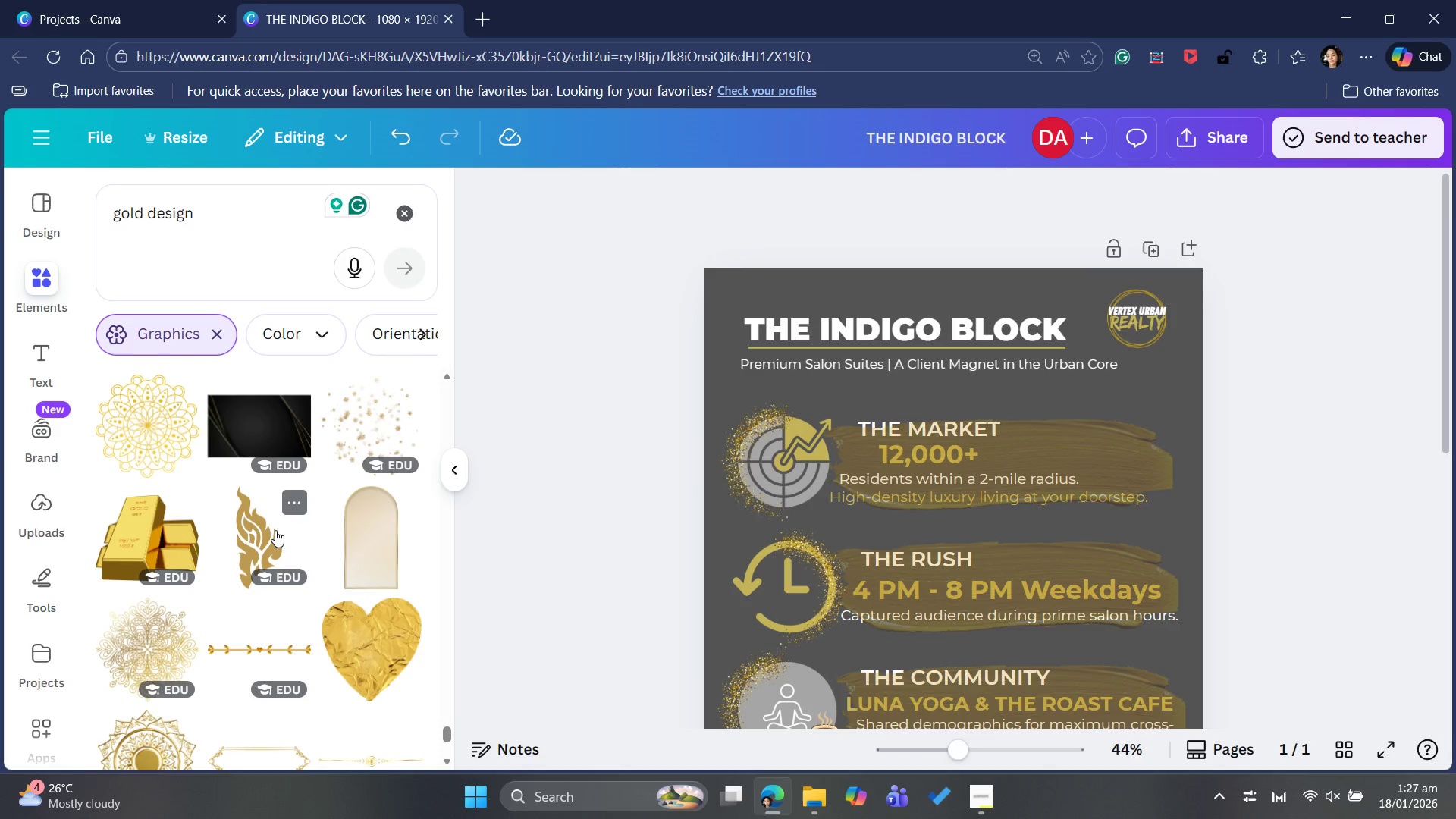 
scroll: coordinate [275, 530], scroll_direction: up, amount: 10.0
 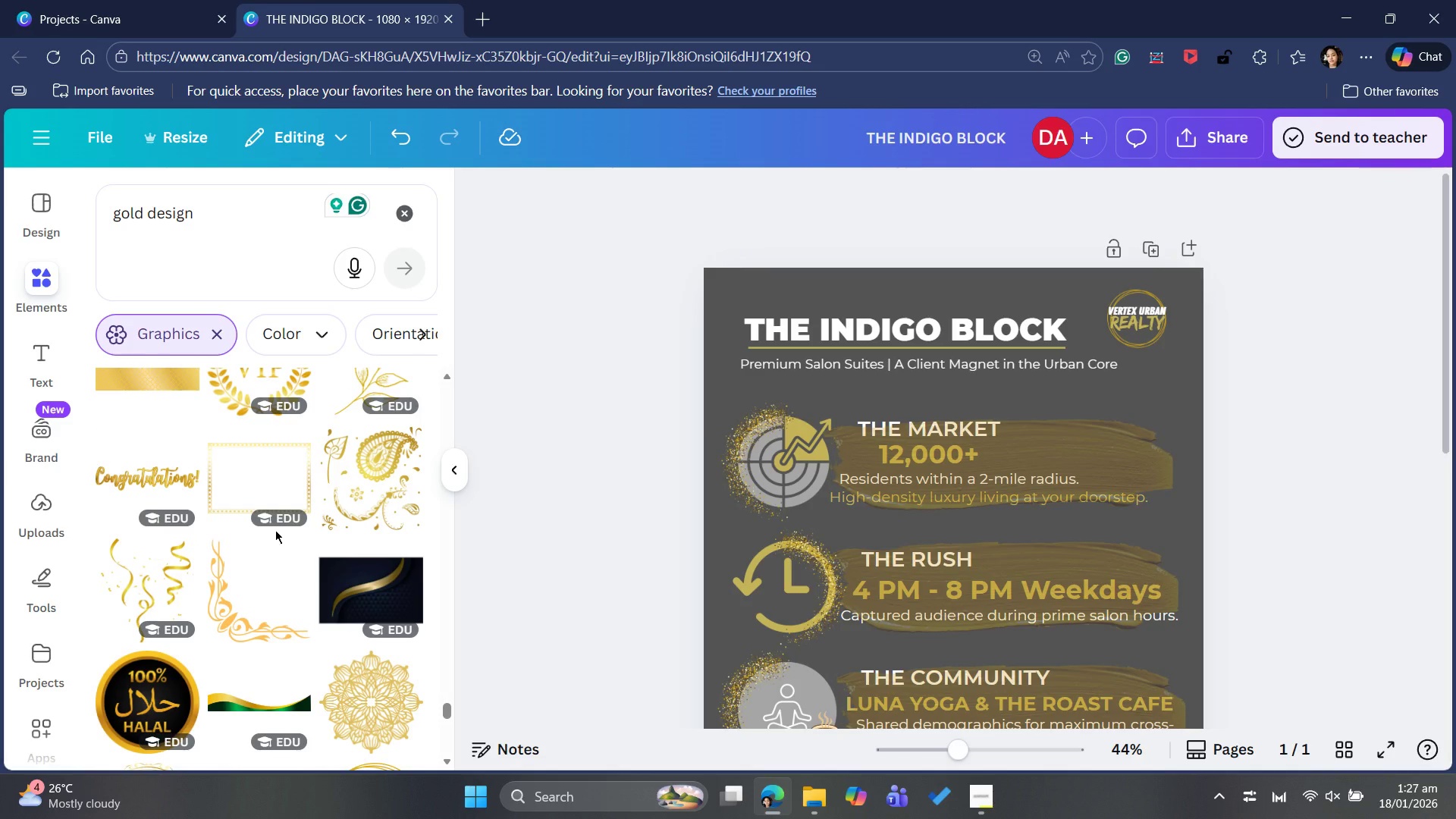 
scroll: coordinate [275, 530], scroll_direction: down, amount: 2.0
 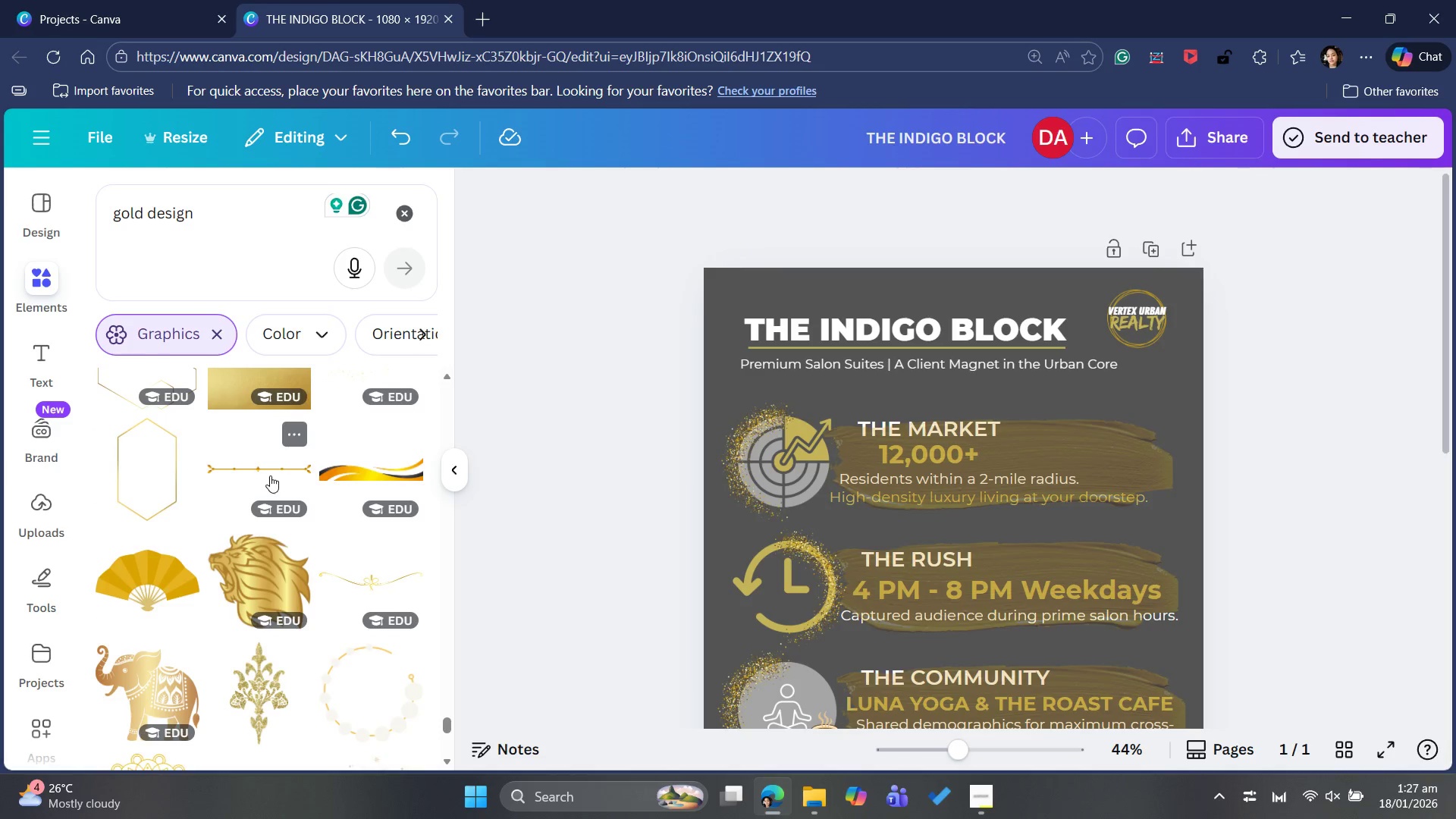 
left_click([268, 466])
 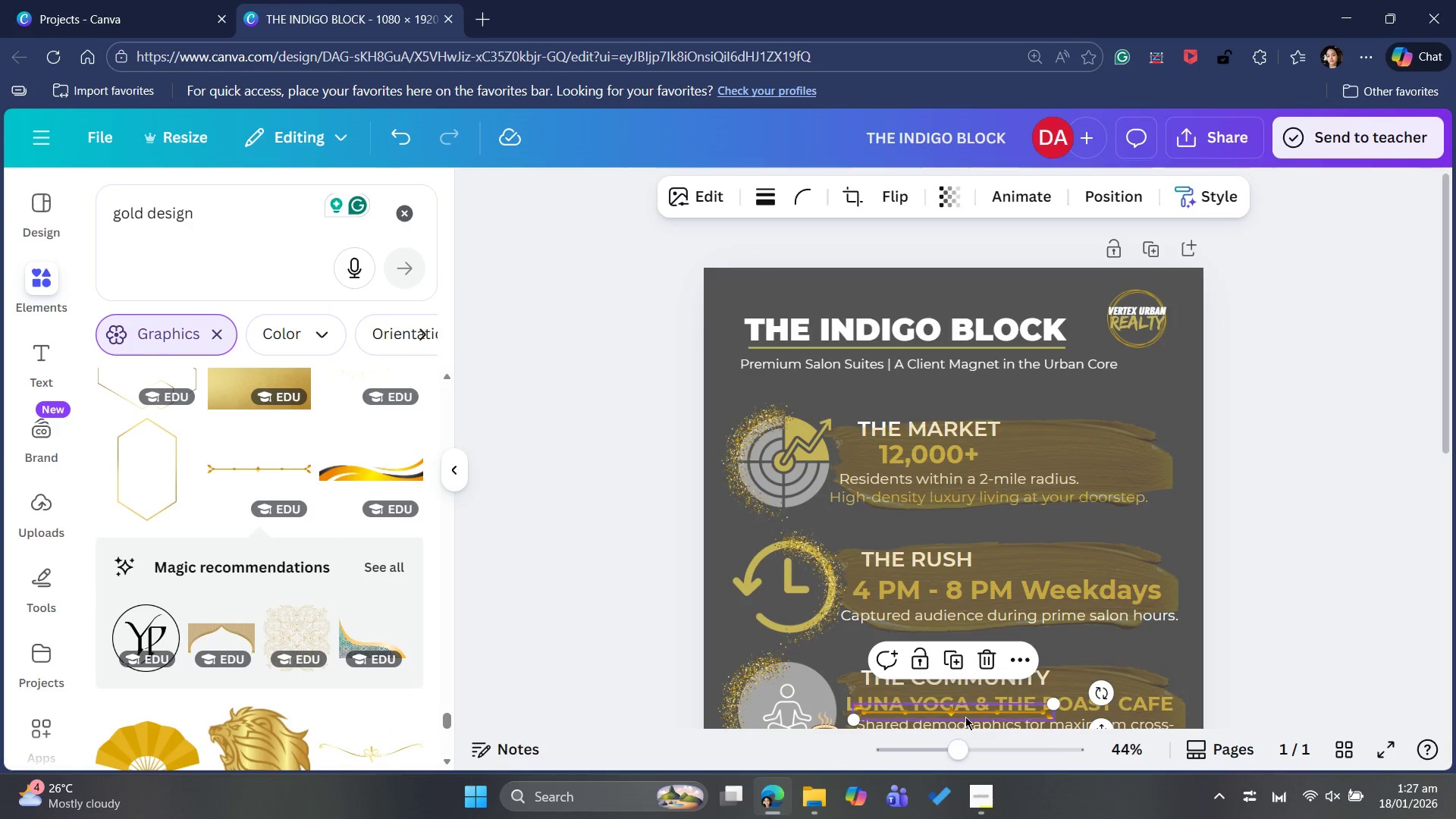 
left_click_drag(start_coordinate=[965, 717], to_coordinate=[857, 351])
 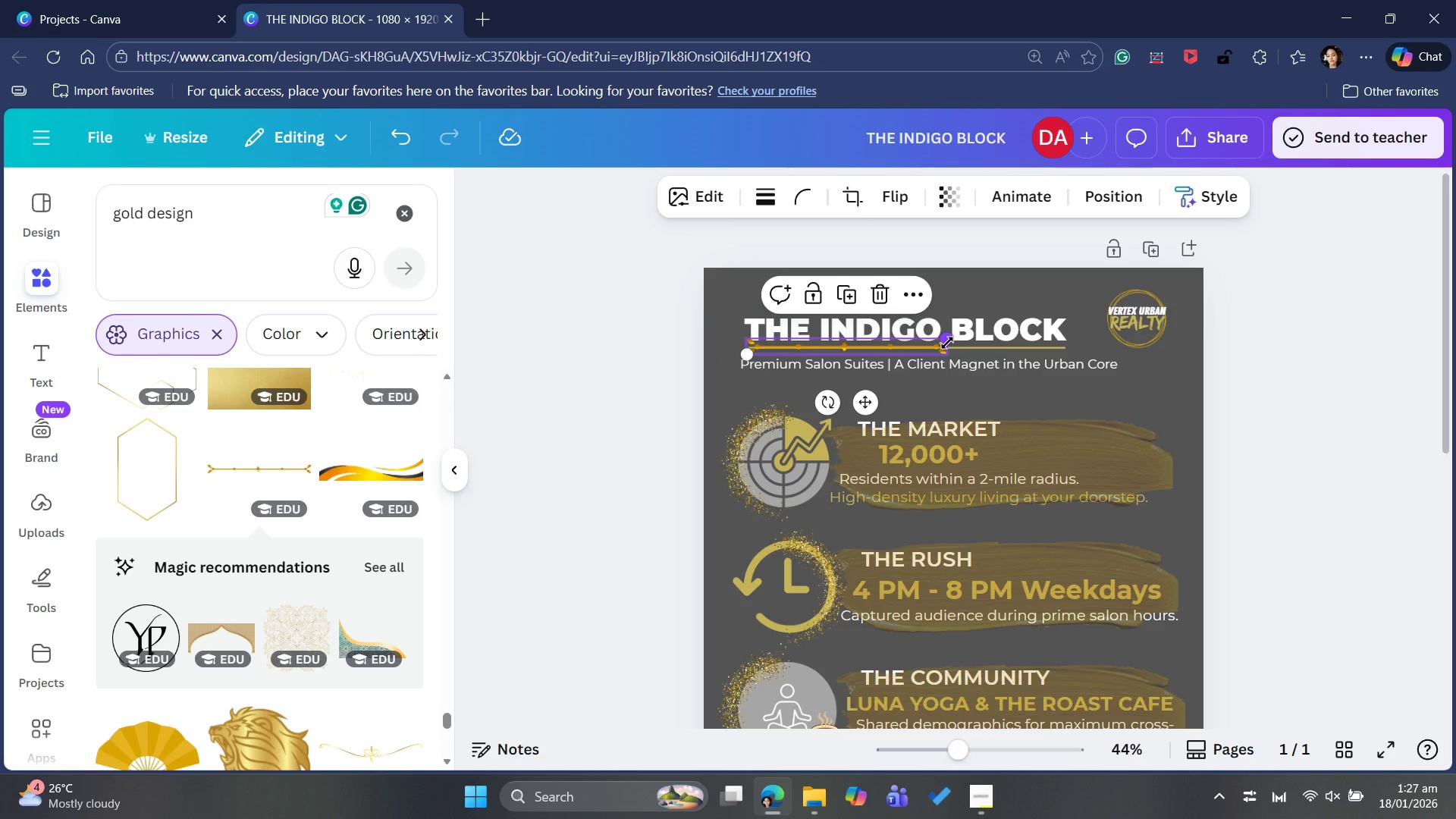 
left_click_drag(start_coordinate=[947, 343], to_coordinate=[1077, 358])
 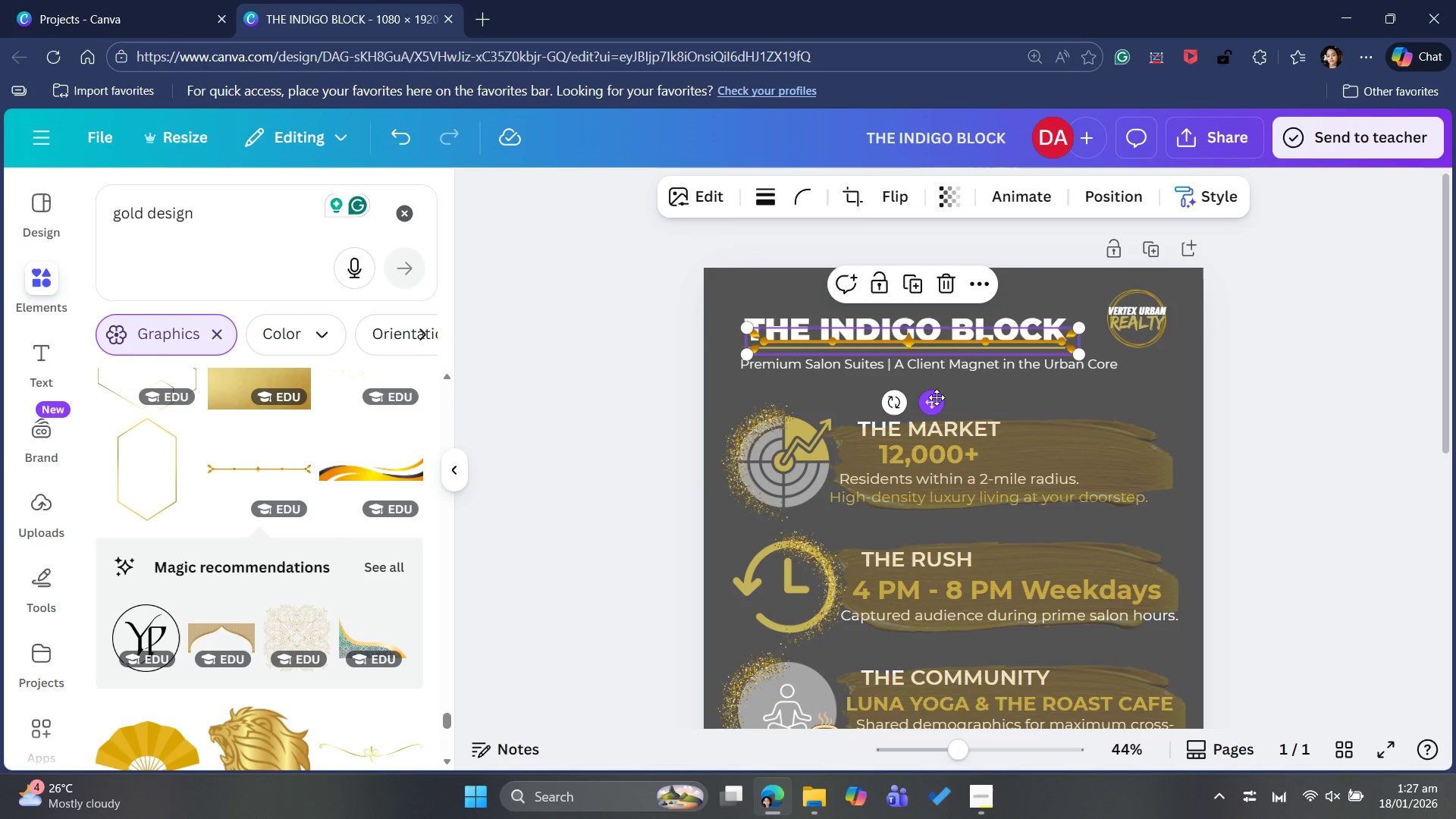 
left_click_drag(start_coordinate=[930, 402], to_coordinate=[922, 409])
 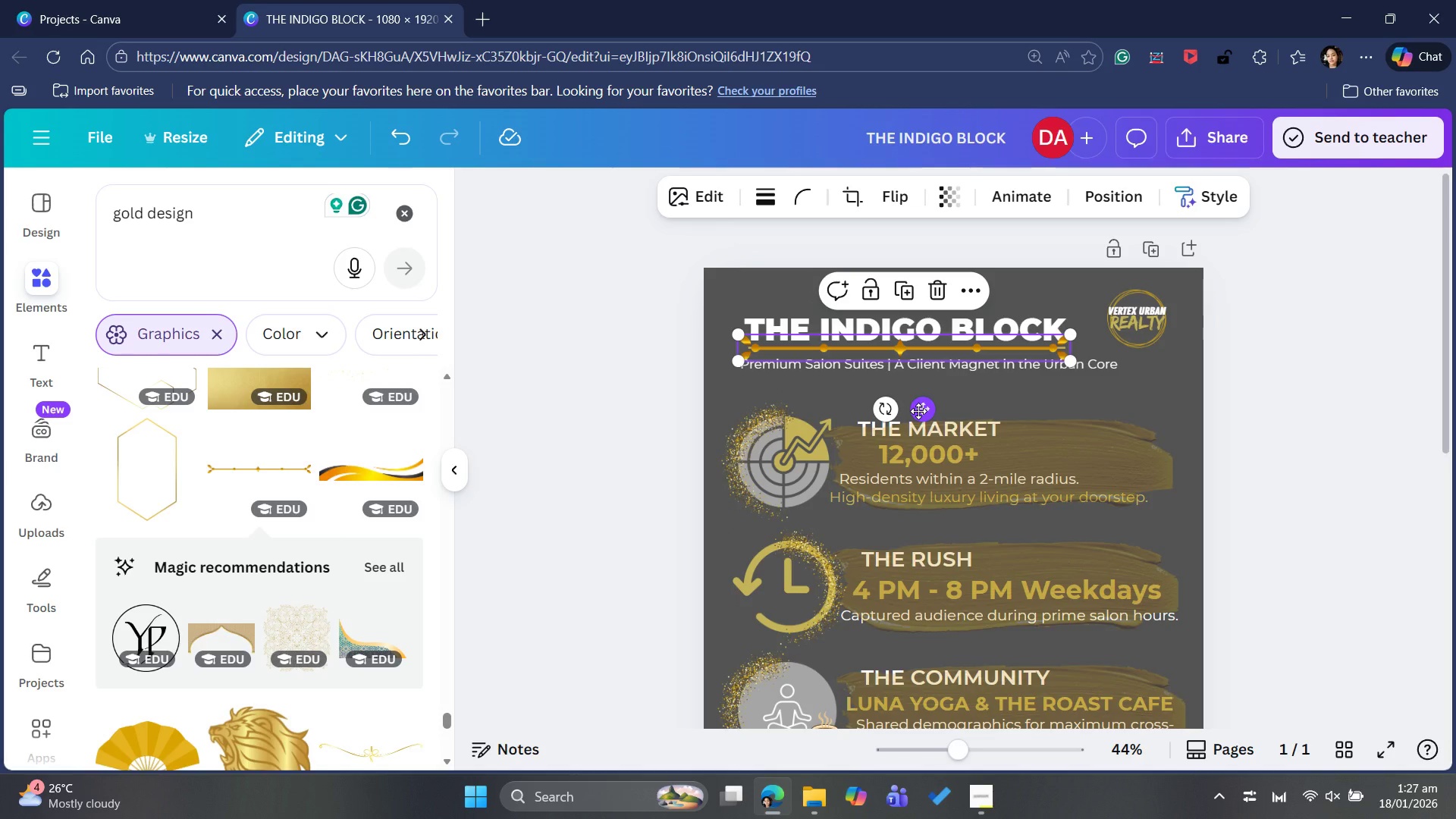 
key(ArrowRight)
 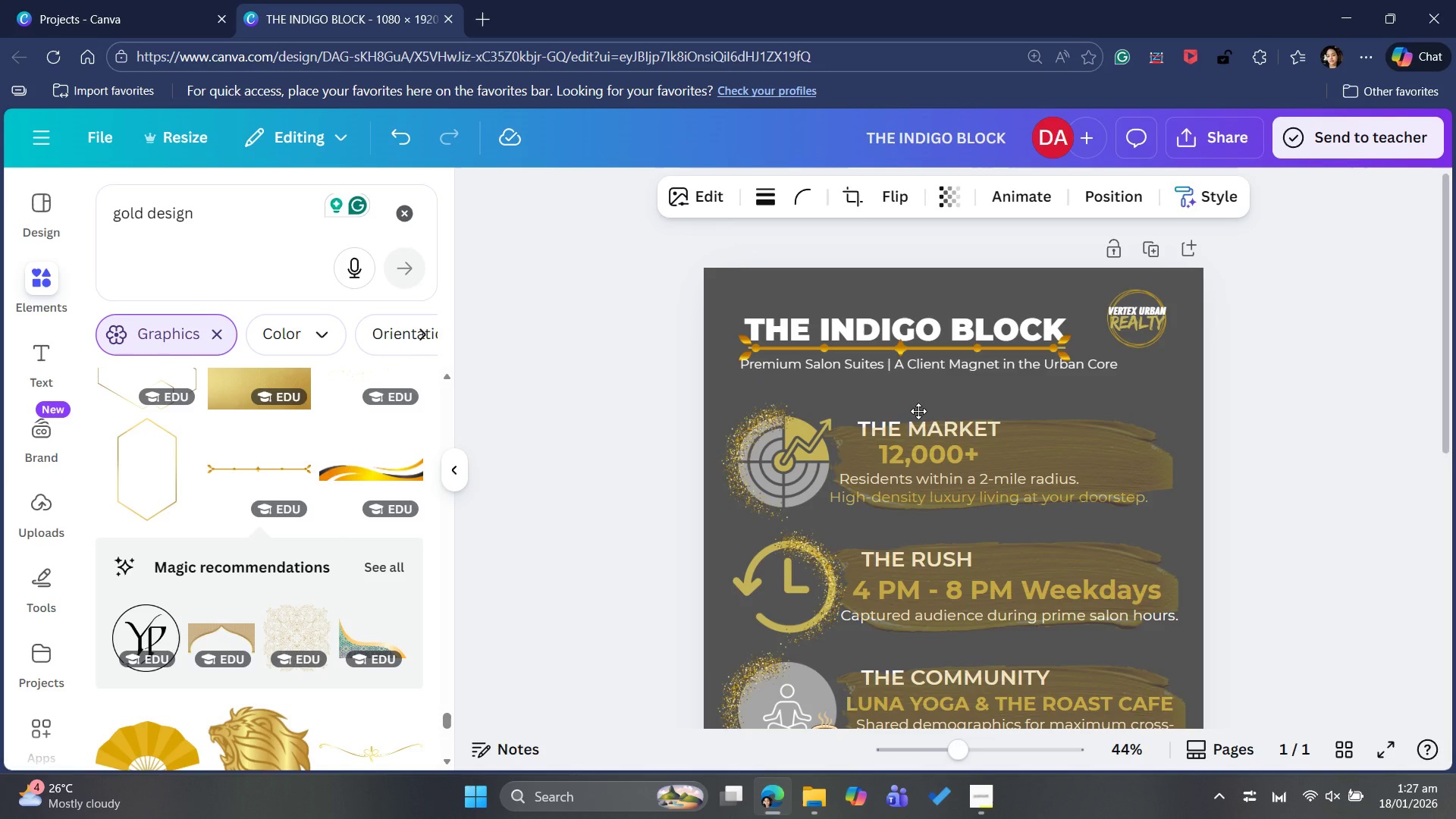 
key(ArrowRight)
 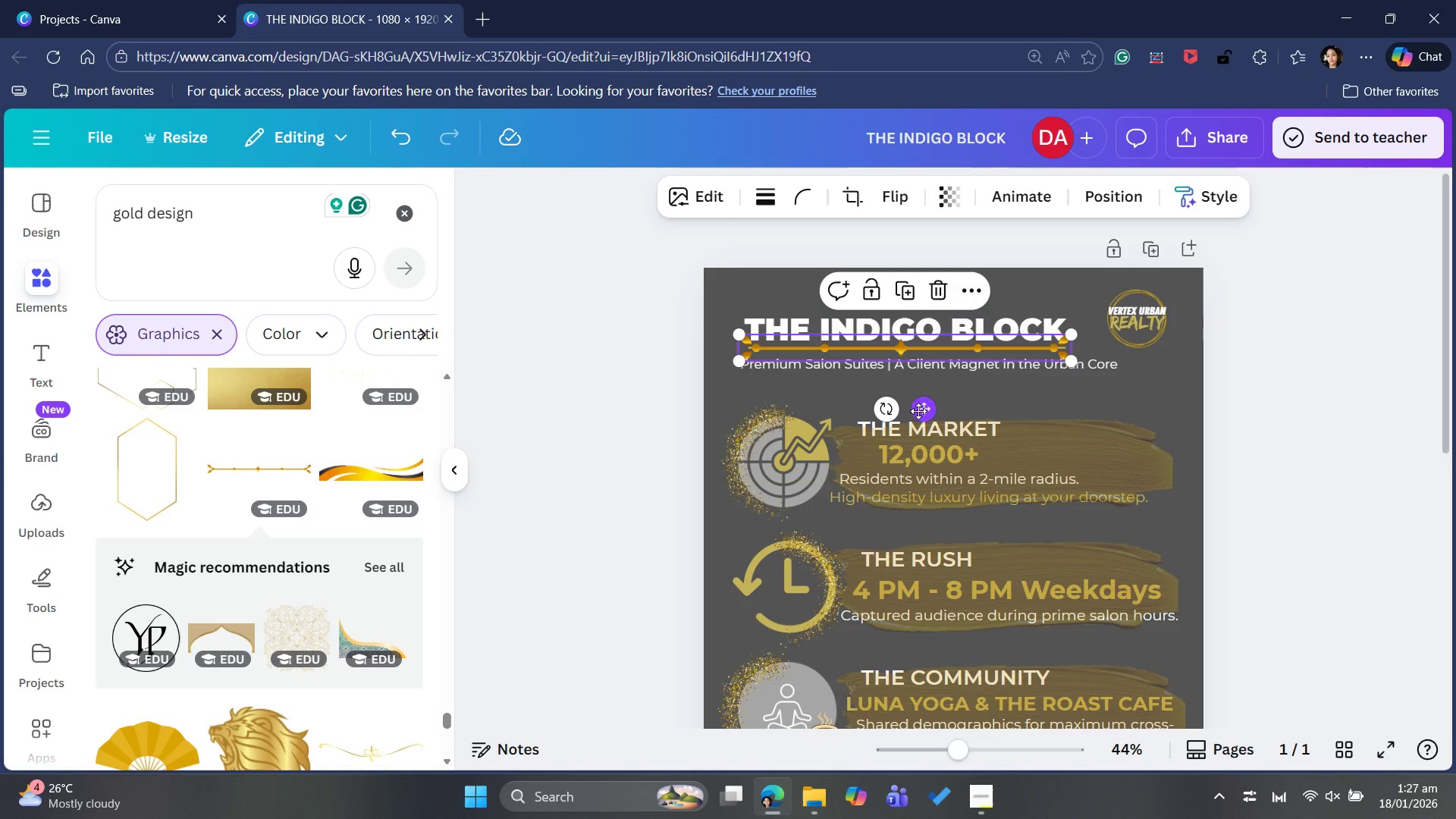 
key(ArrowRight)
 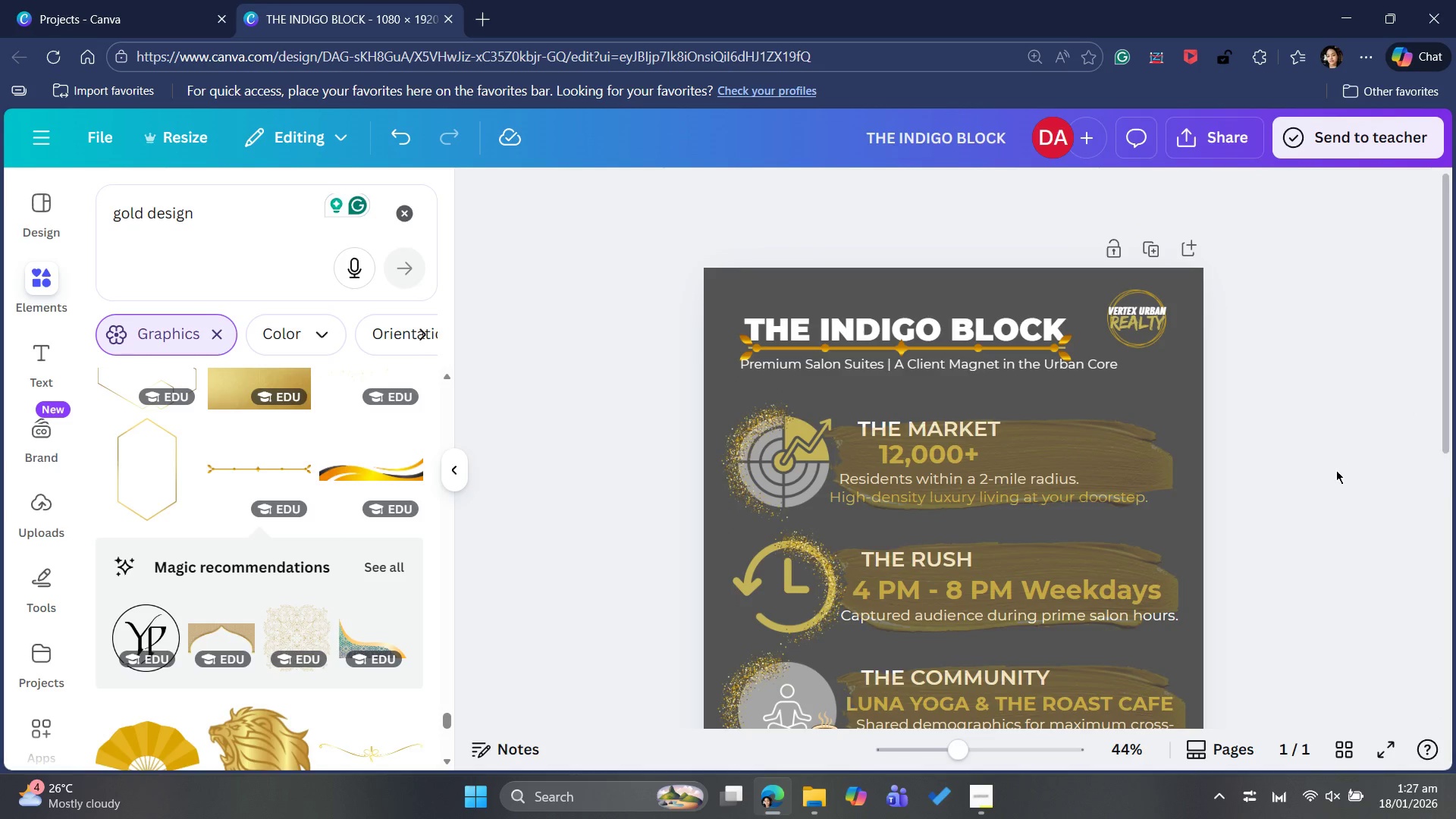 
wait(8.81)
 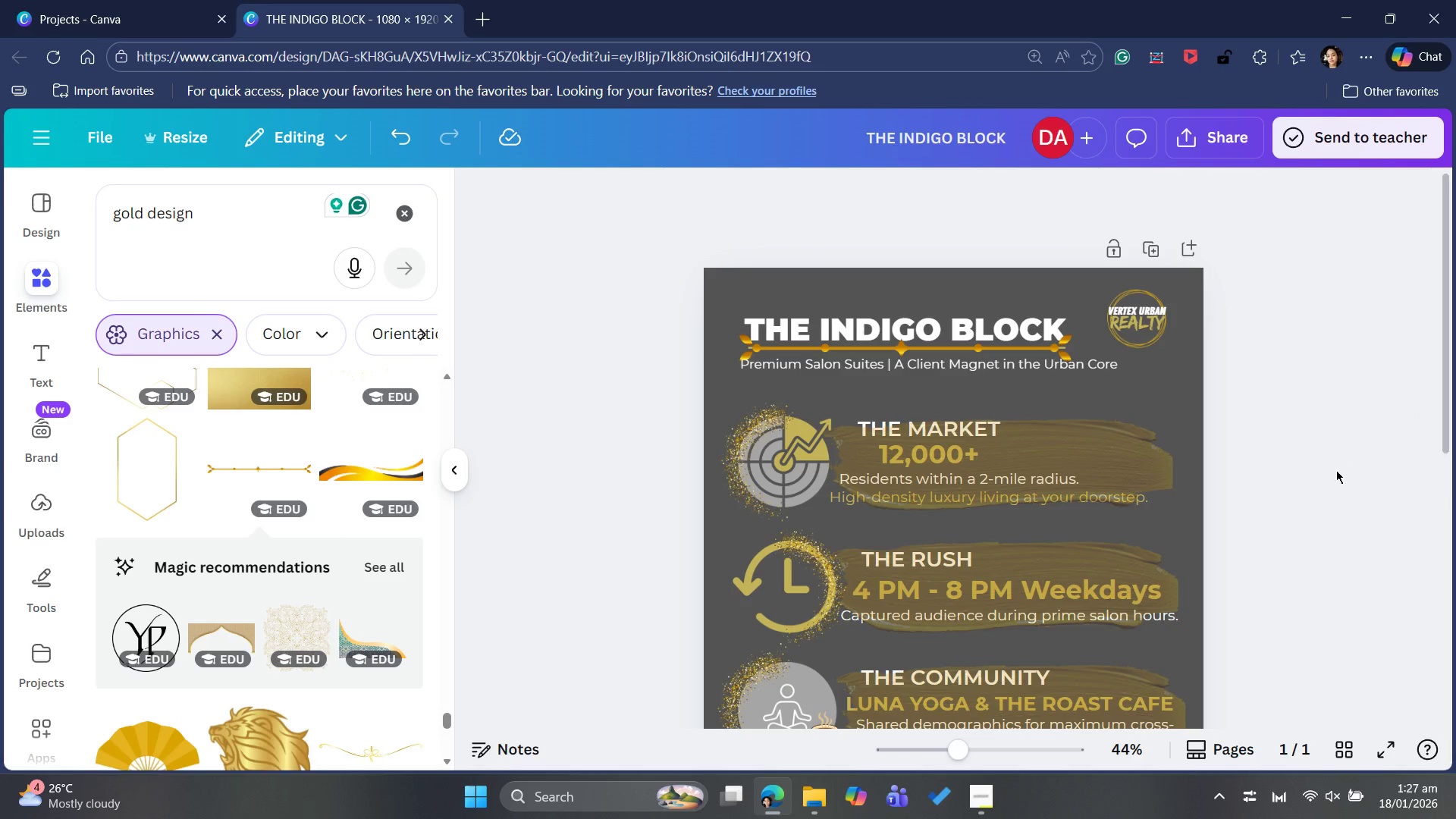 
key(ArrowDown)
 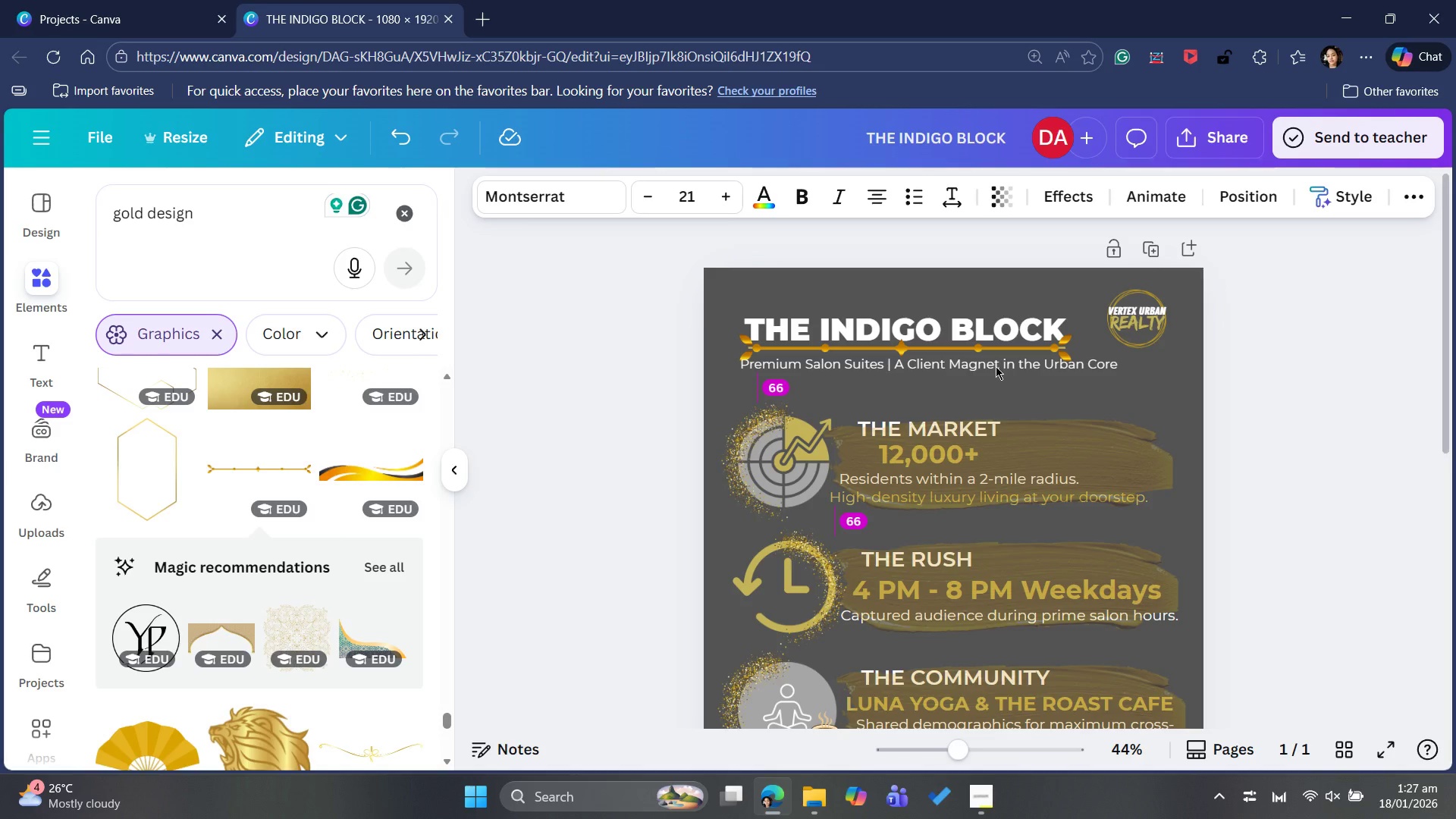 
key(ArrowDown)
 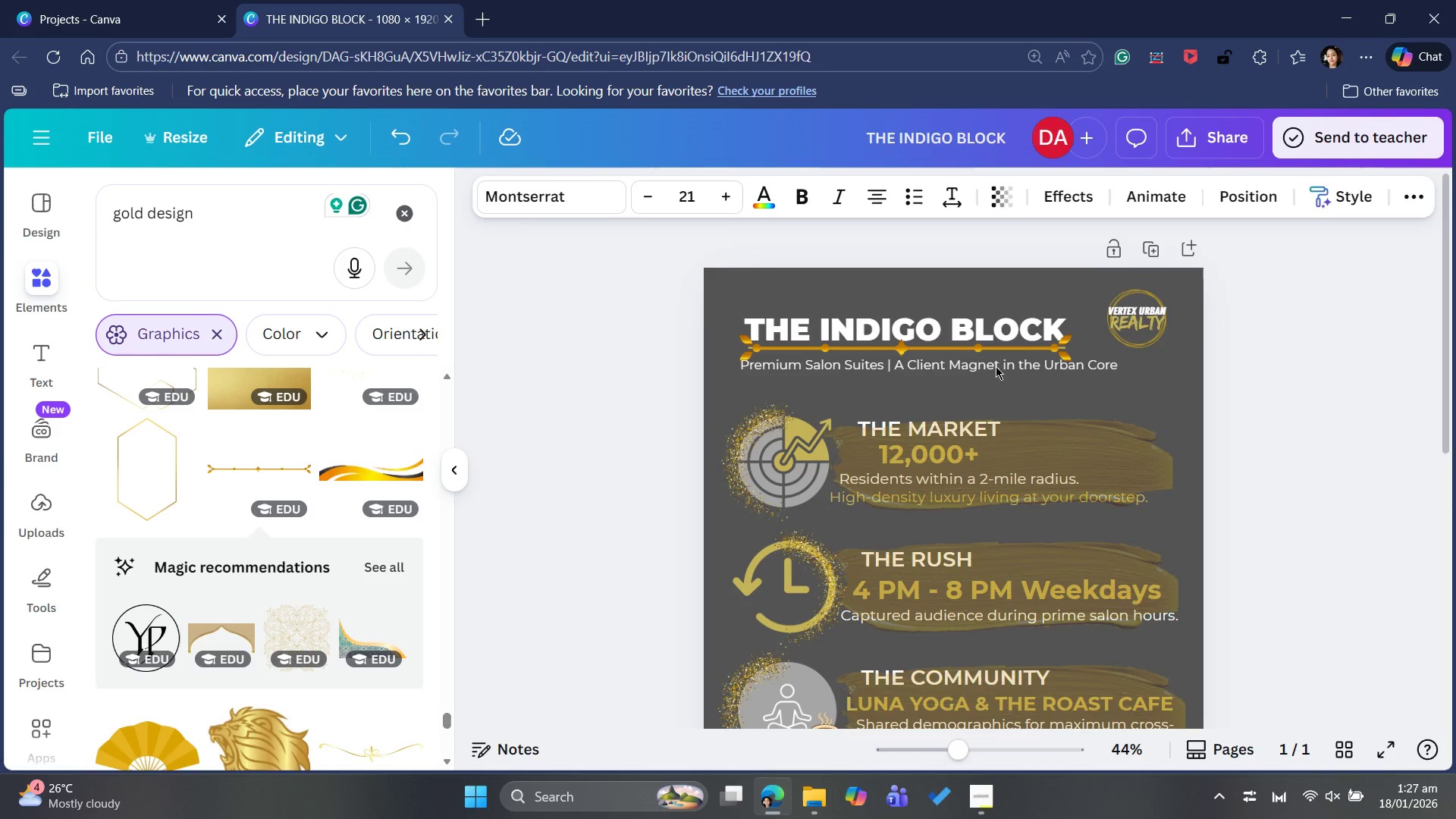 
key(ArrowDown)
 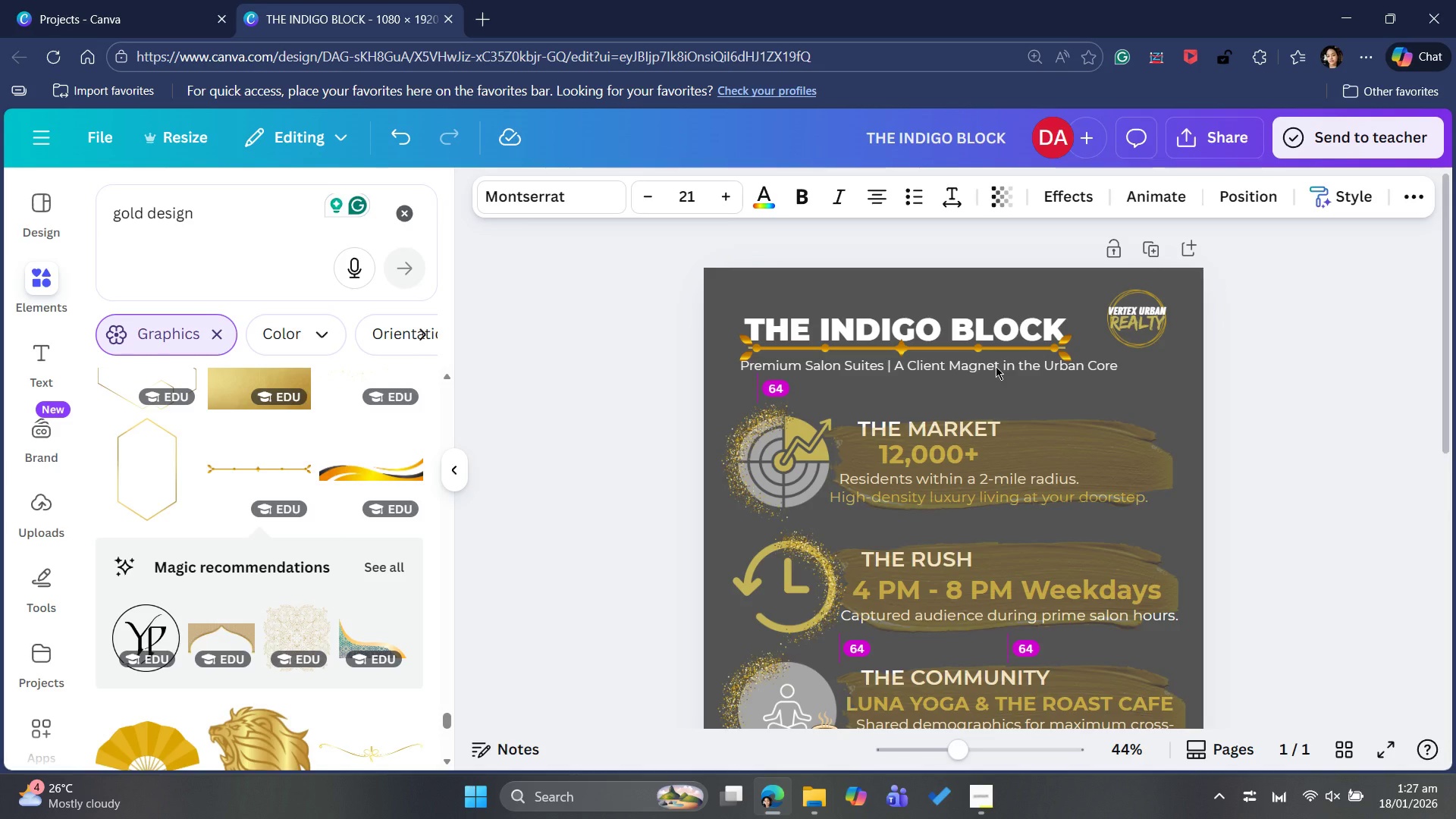 
key(ArrowDown)
 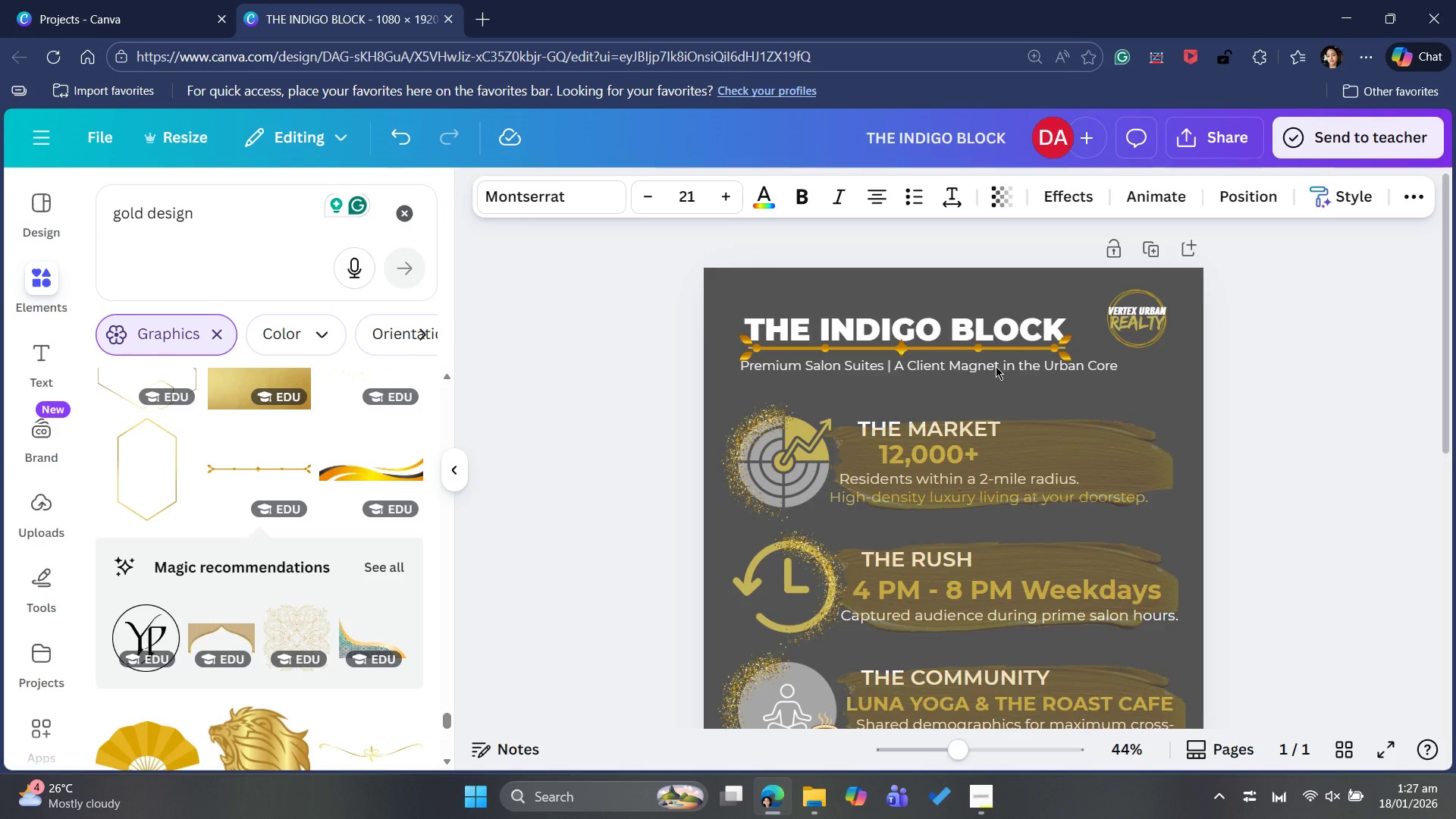 
key(ArrowDown)
 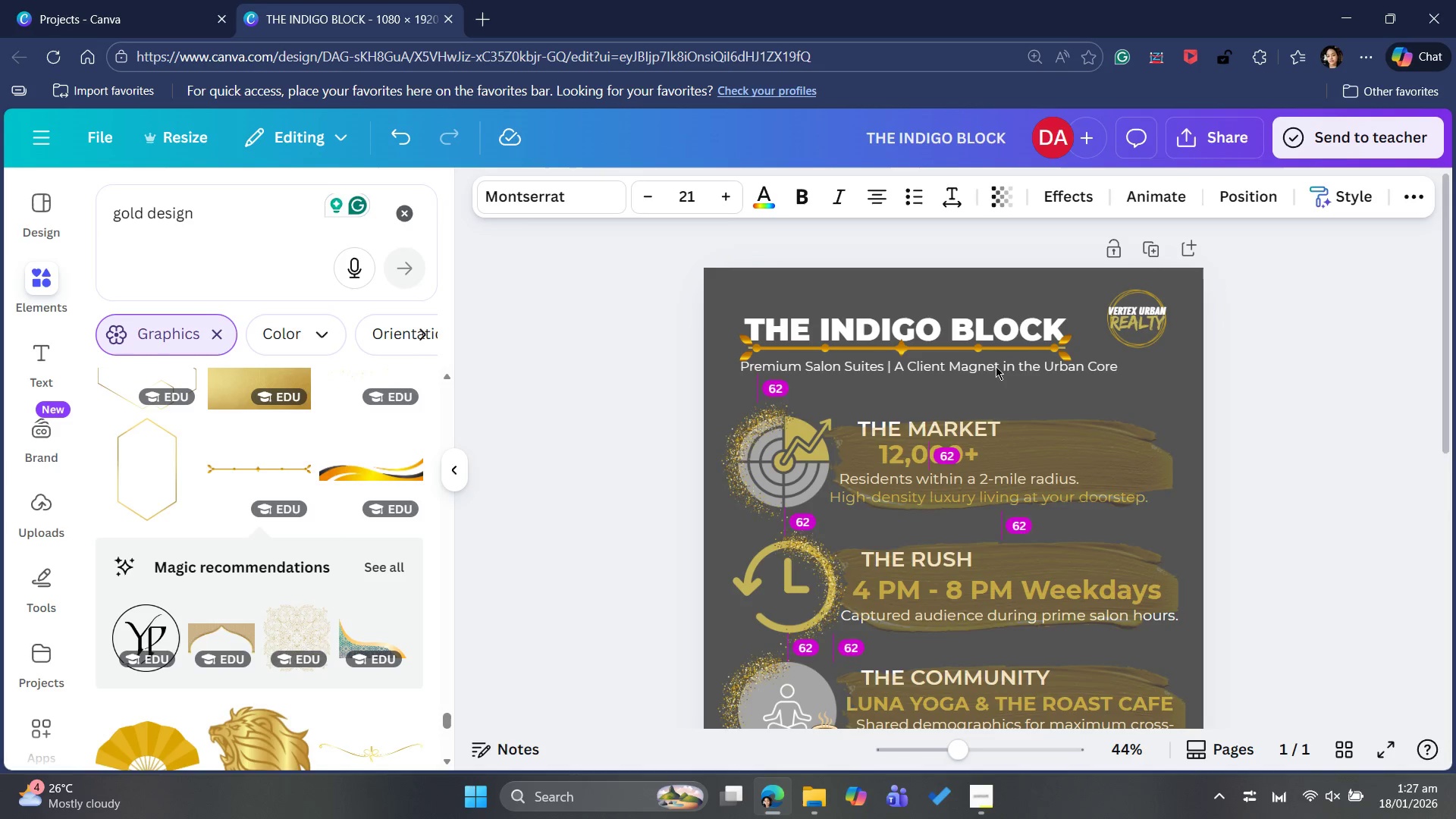 
key(ArrowDown)
 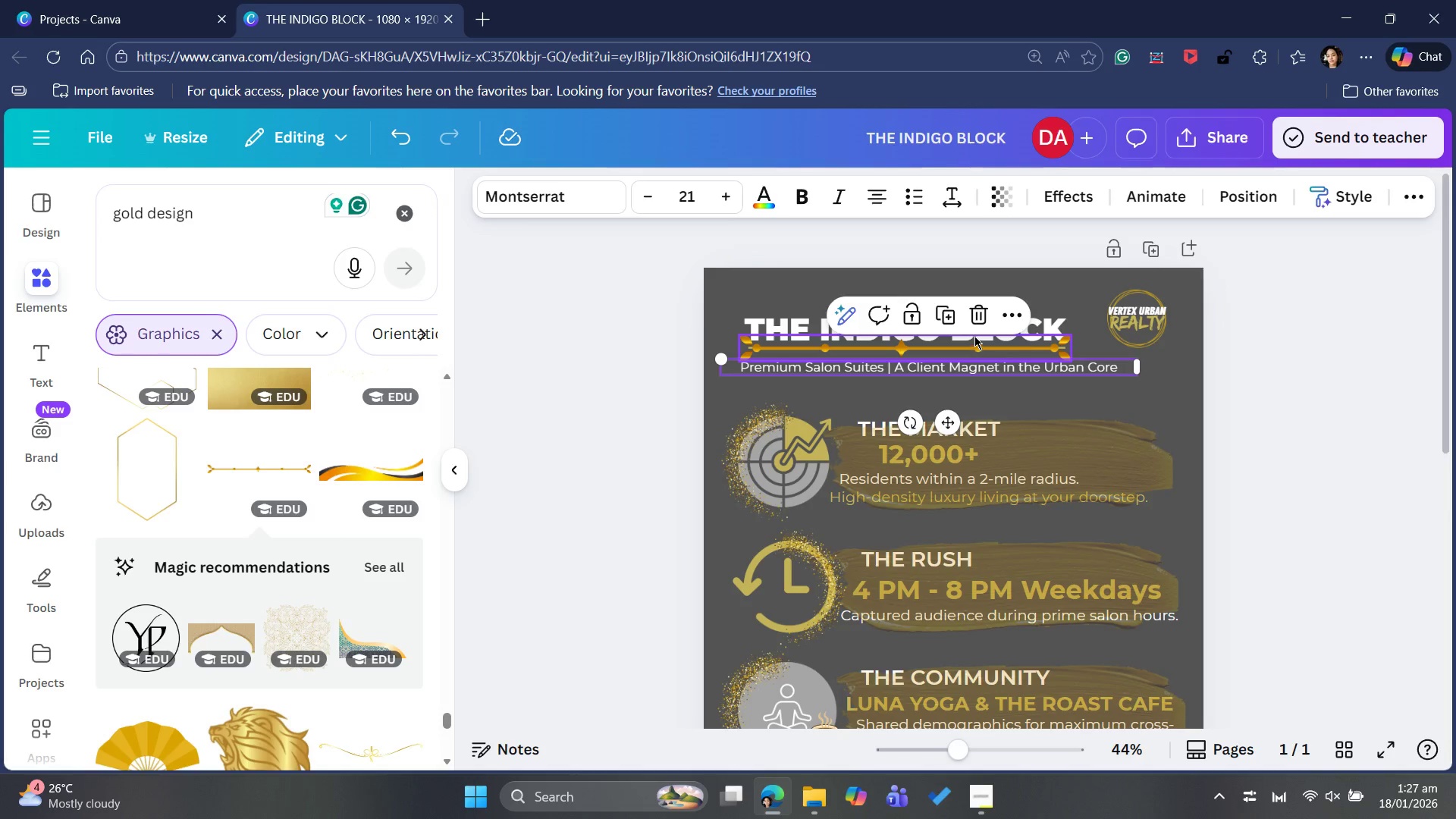 
left_click([974, 334])
 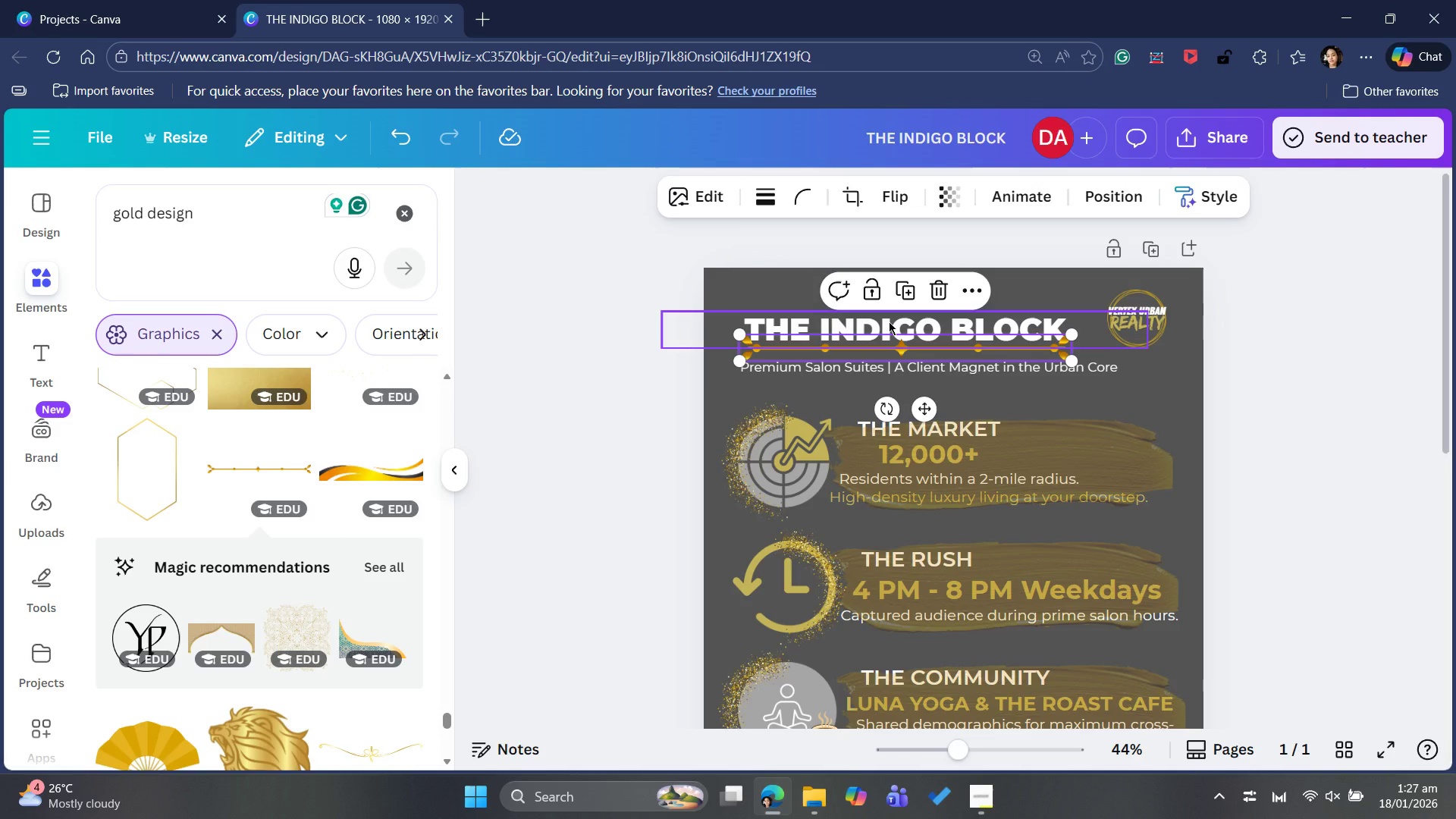 
left_click([889, 322])
 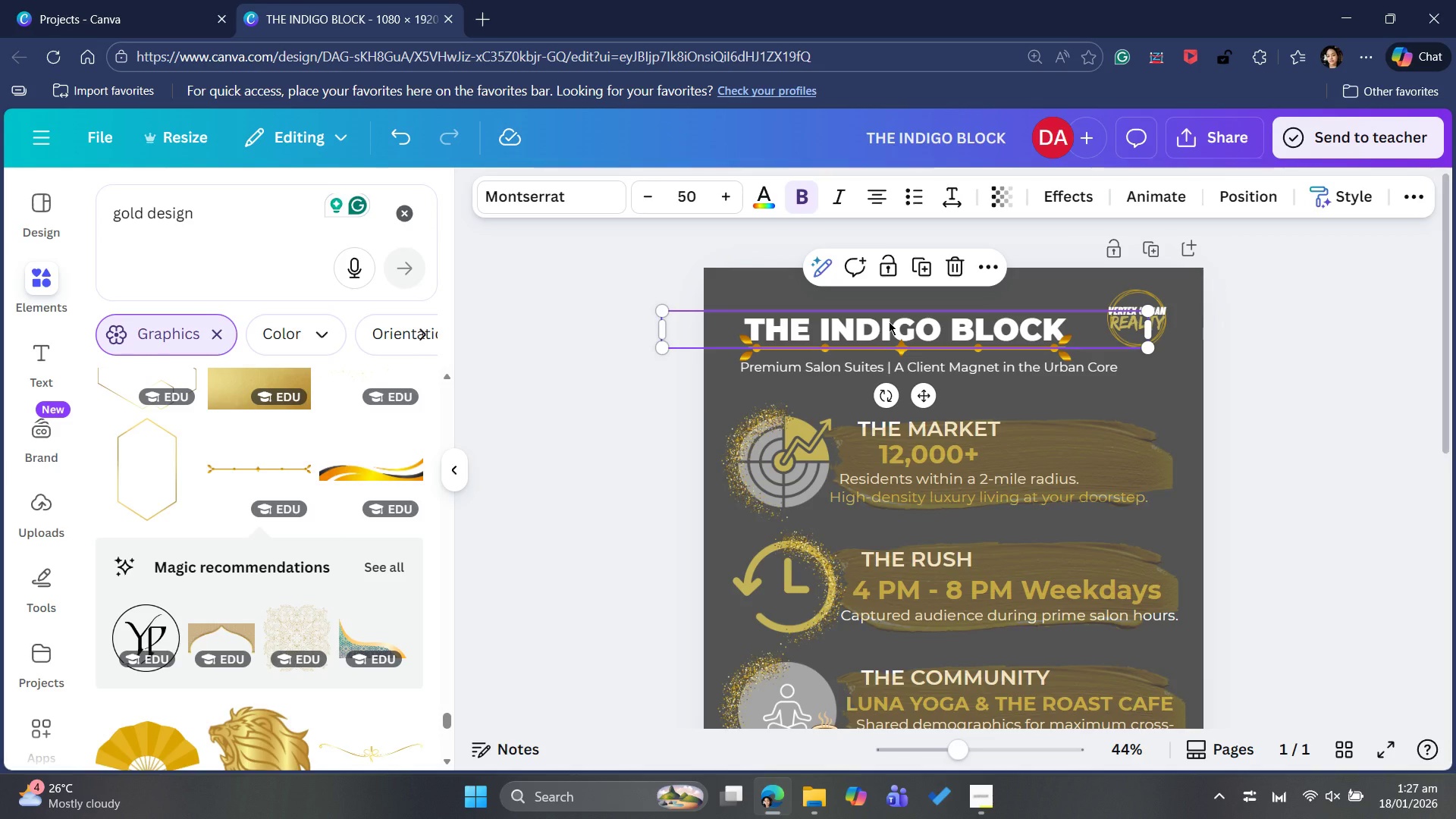 
key(ArrowUp)
 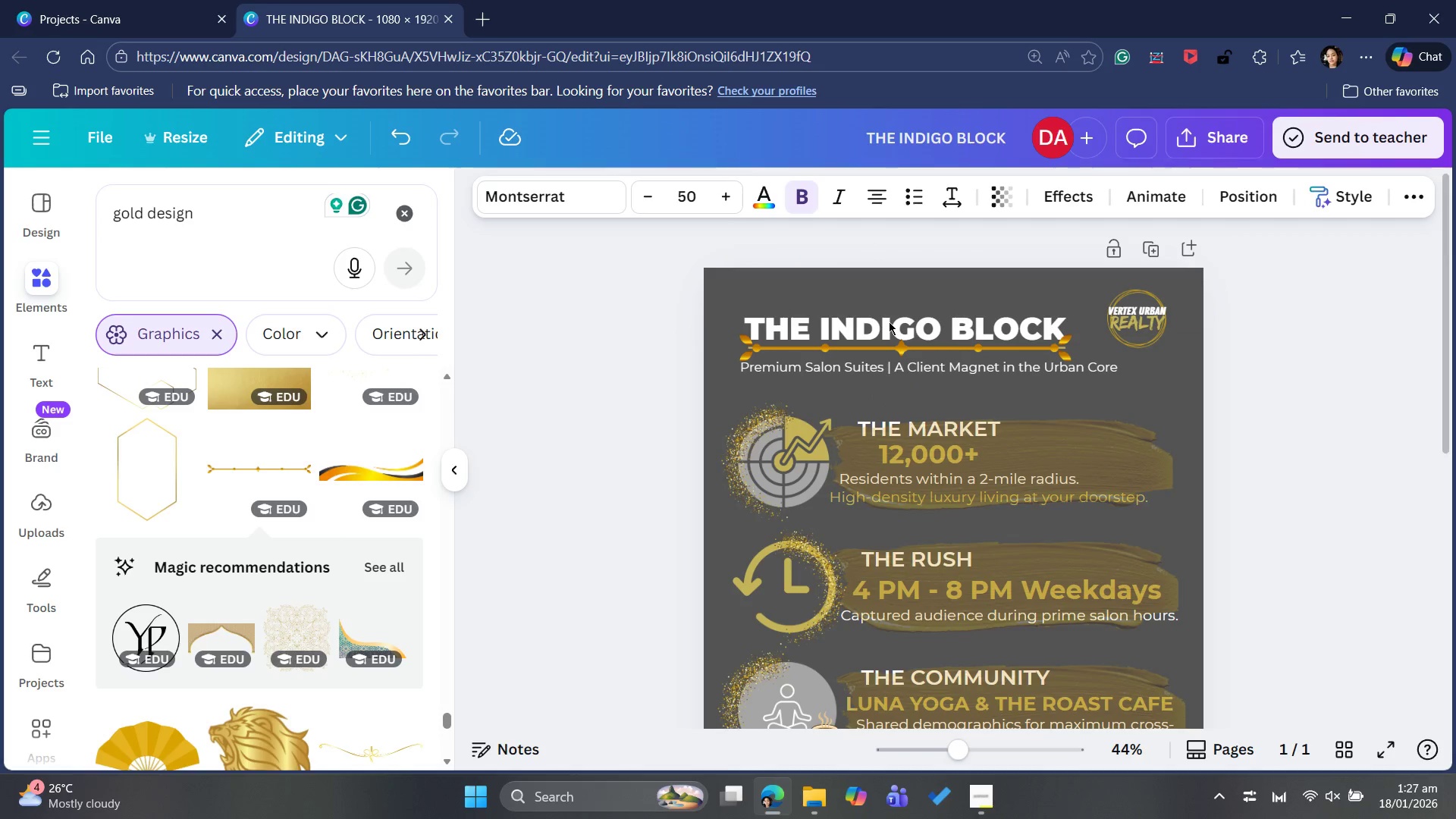 
key(ArrowUp)
 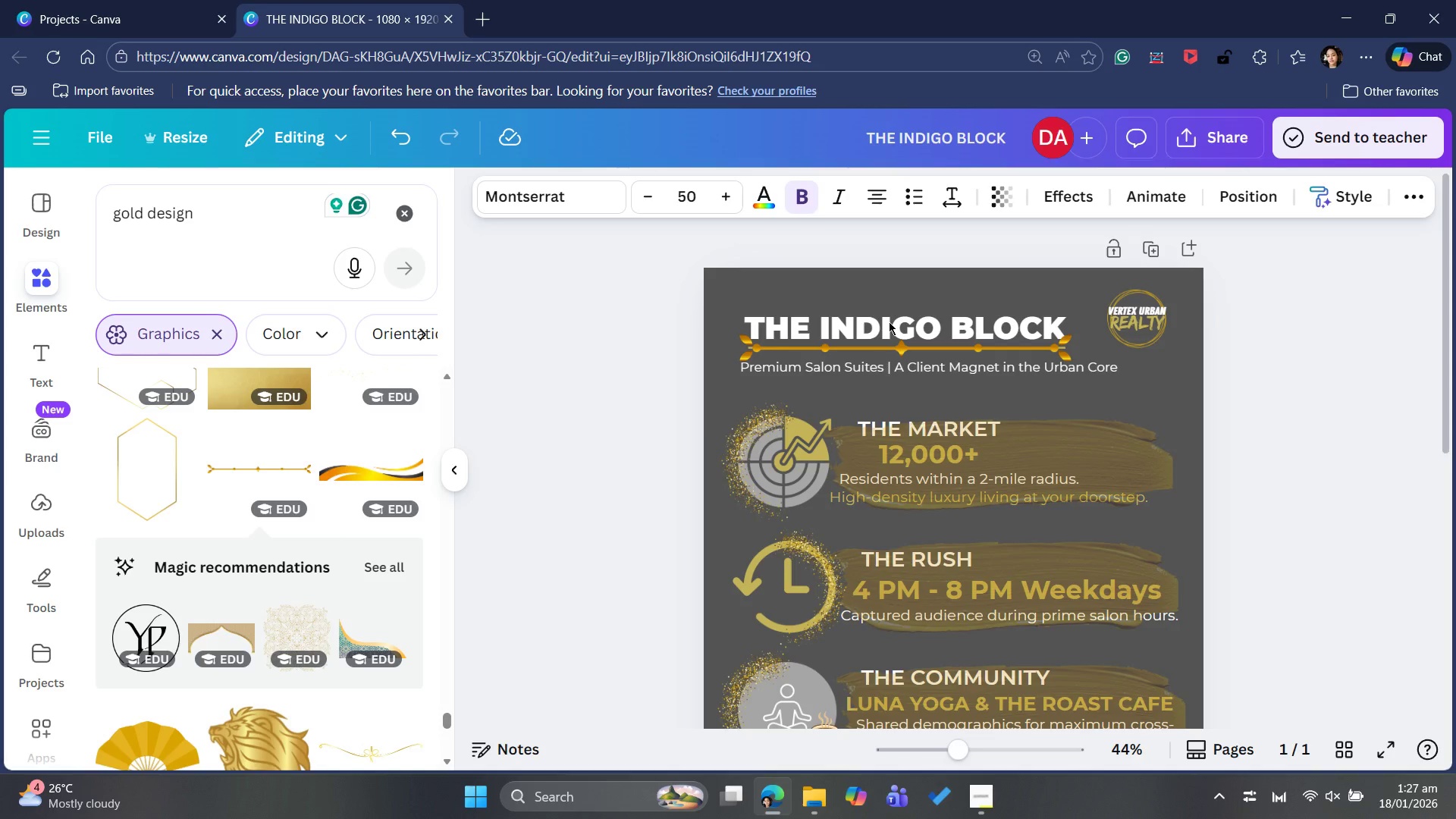 
key(ArrowUp)
 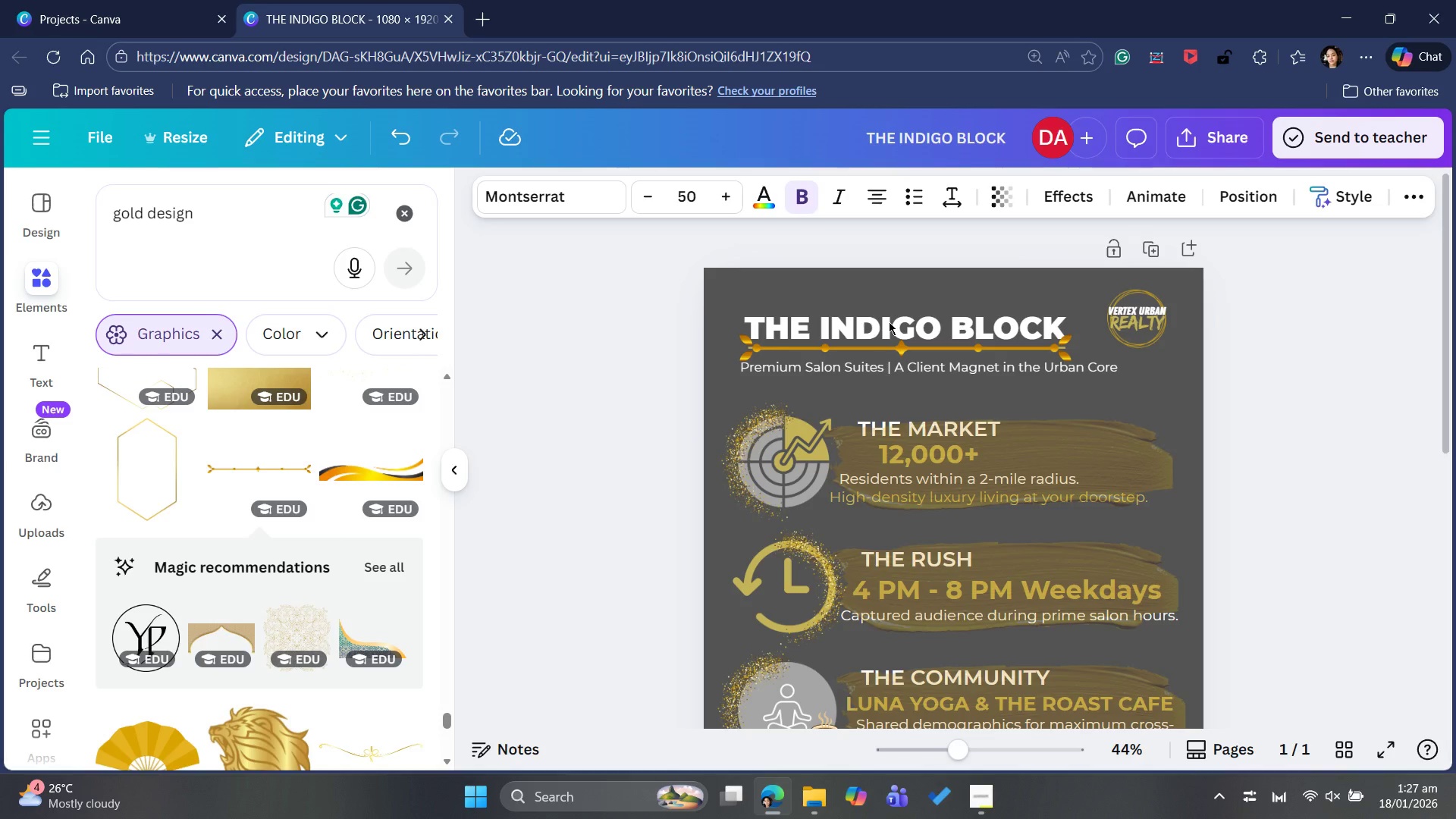 
key(ArrowUp)
 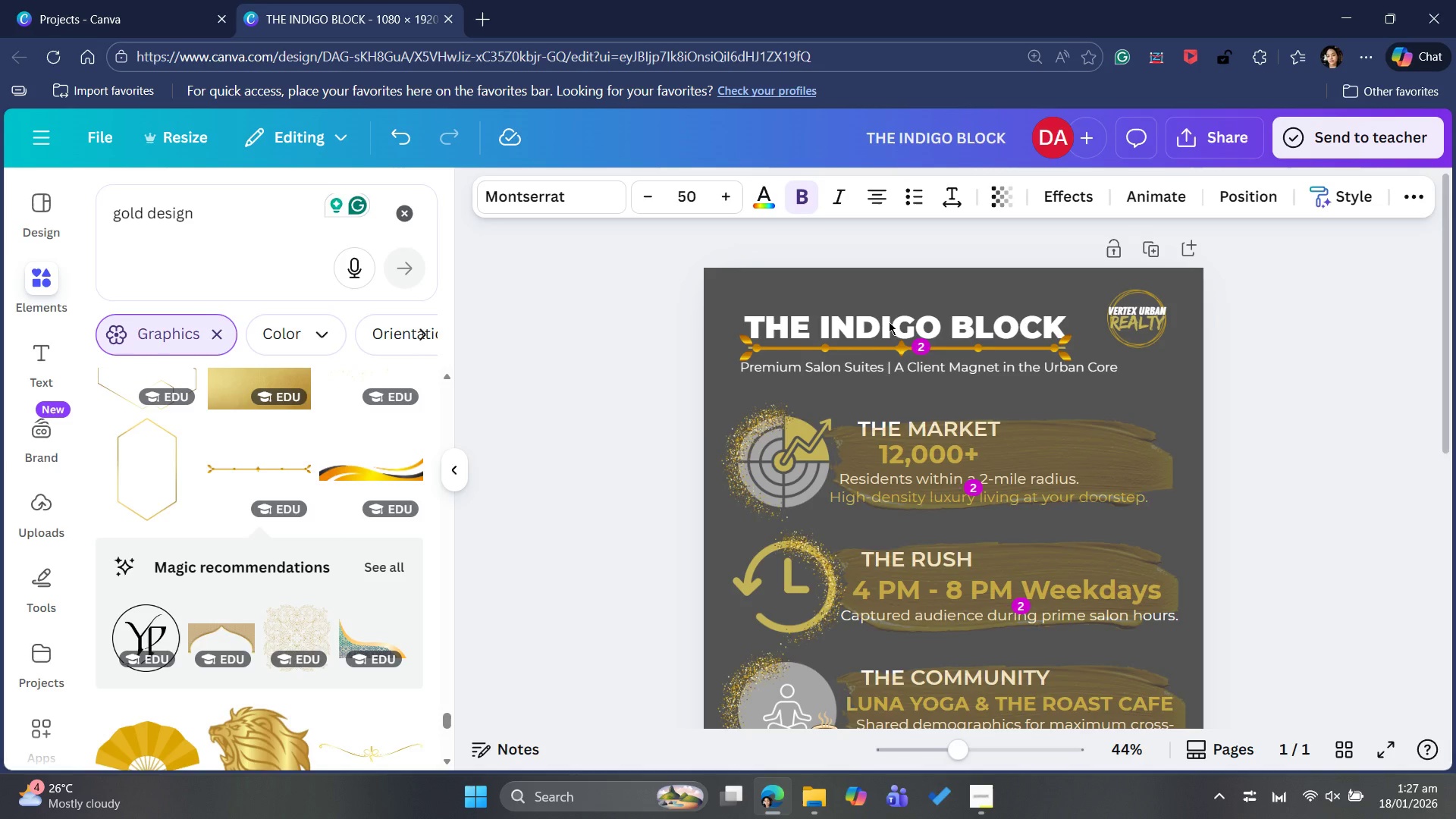 
key(ArrowUp)
 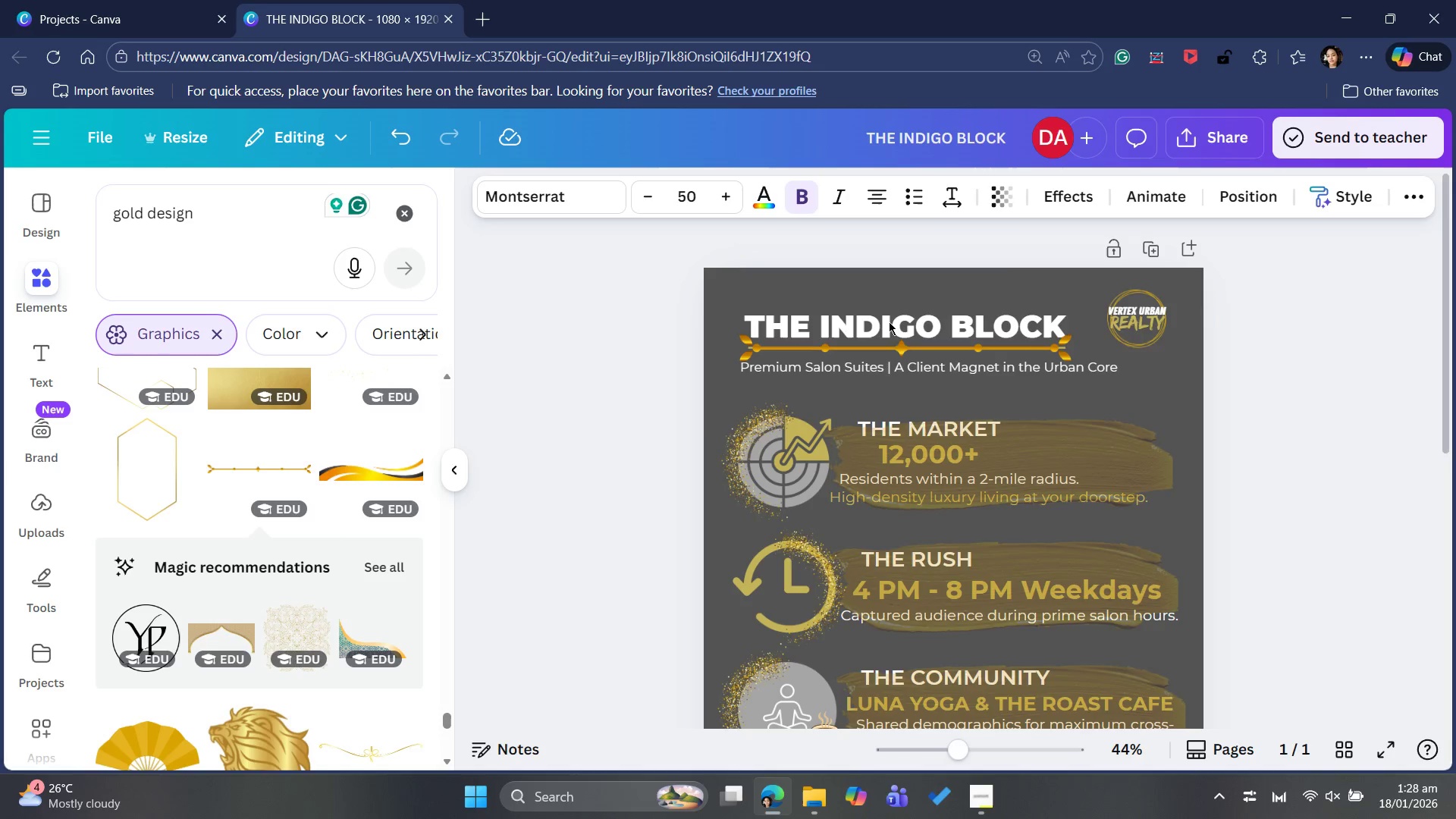 
key(ArrowUp)
 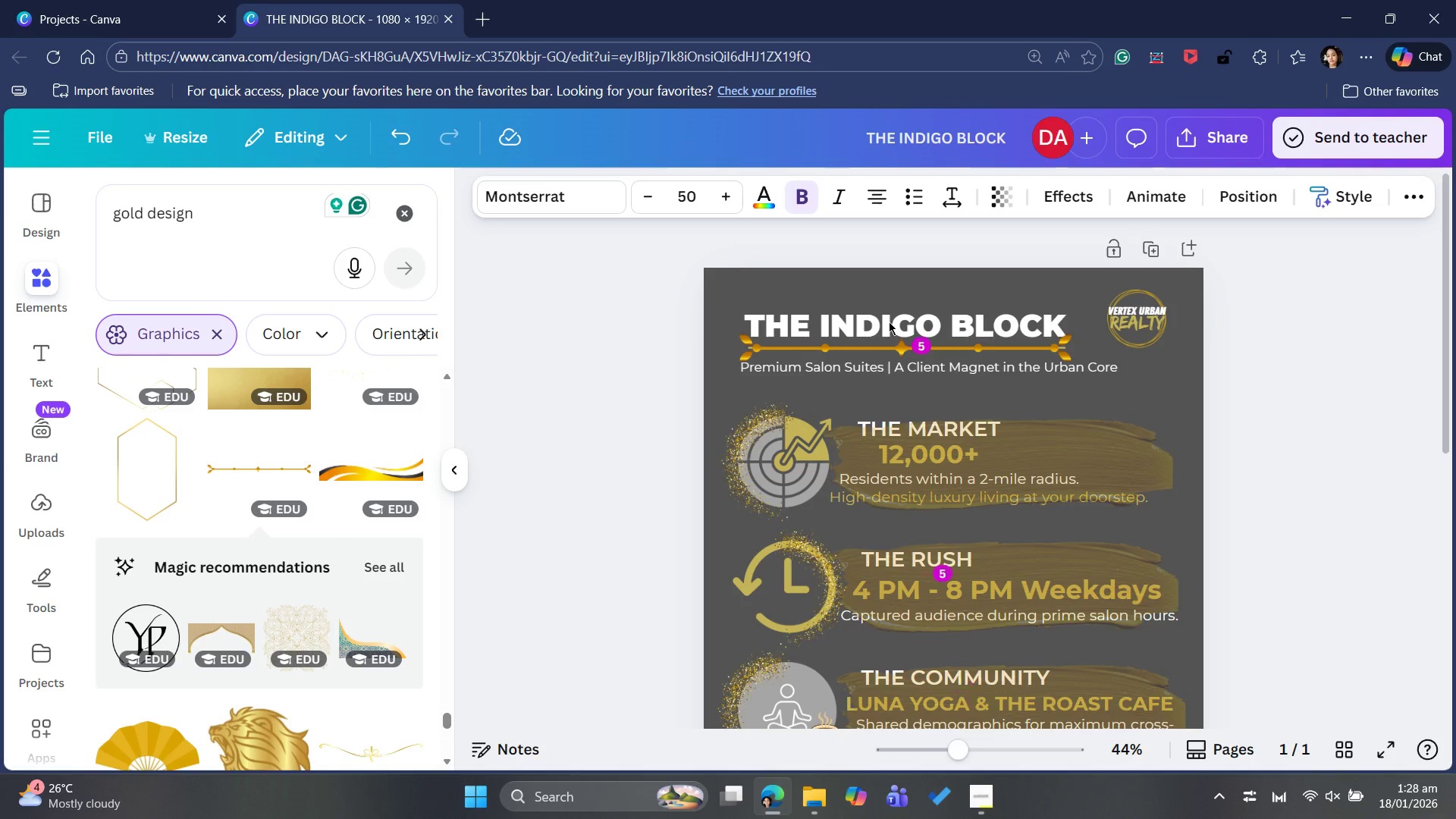 
key(ArrowUp)
 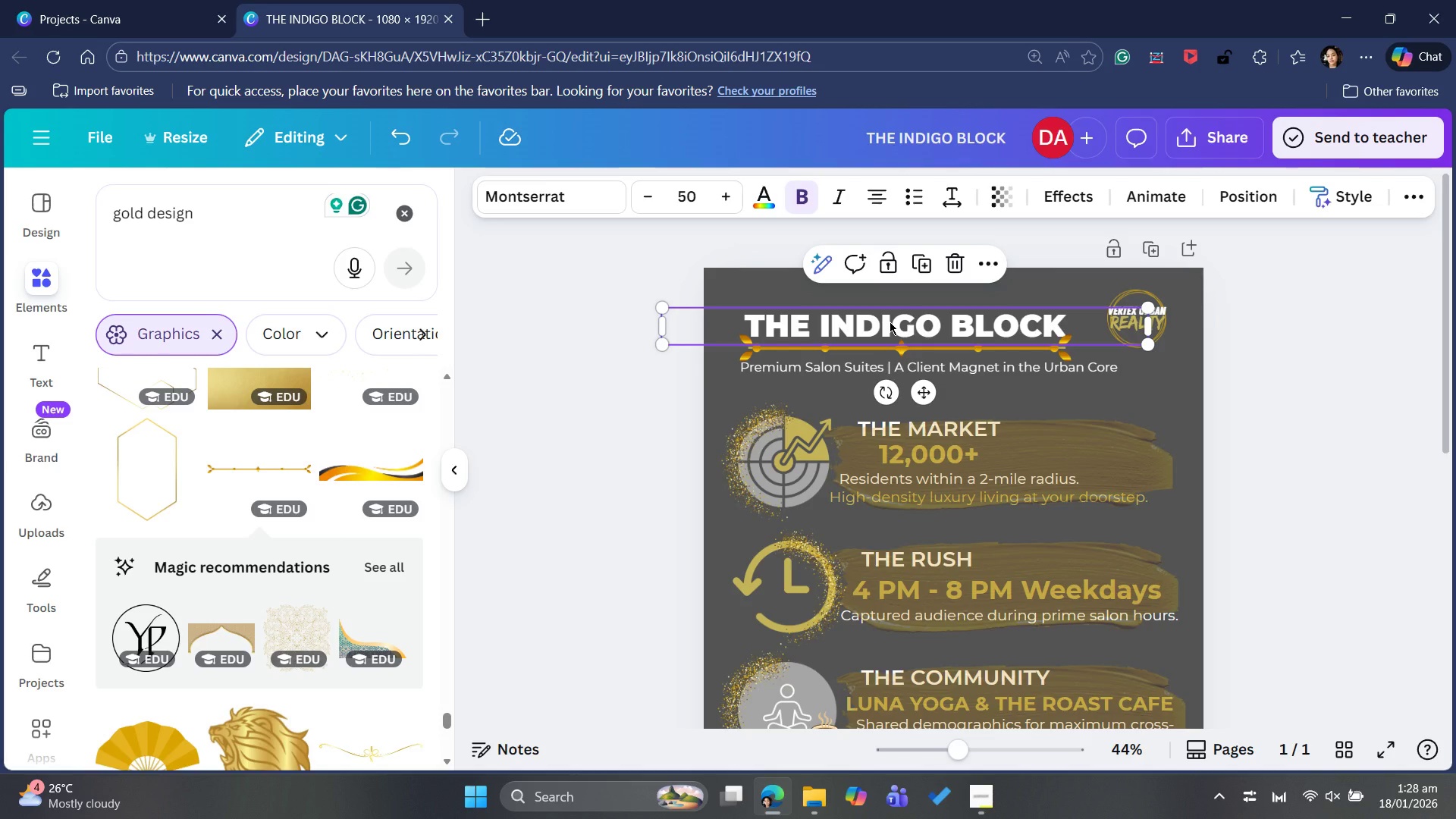 
wait(6.02)
 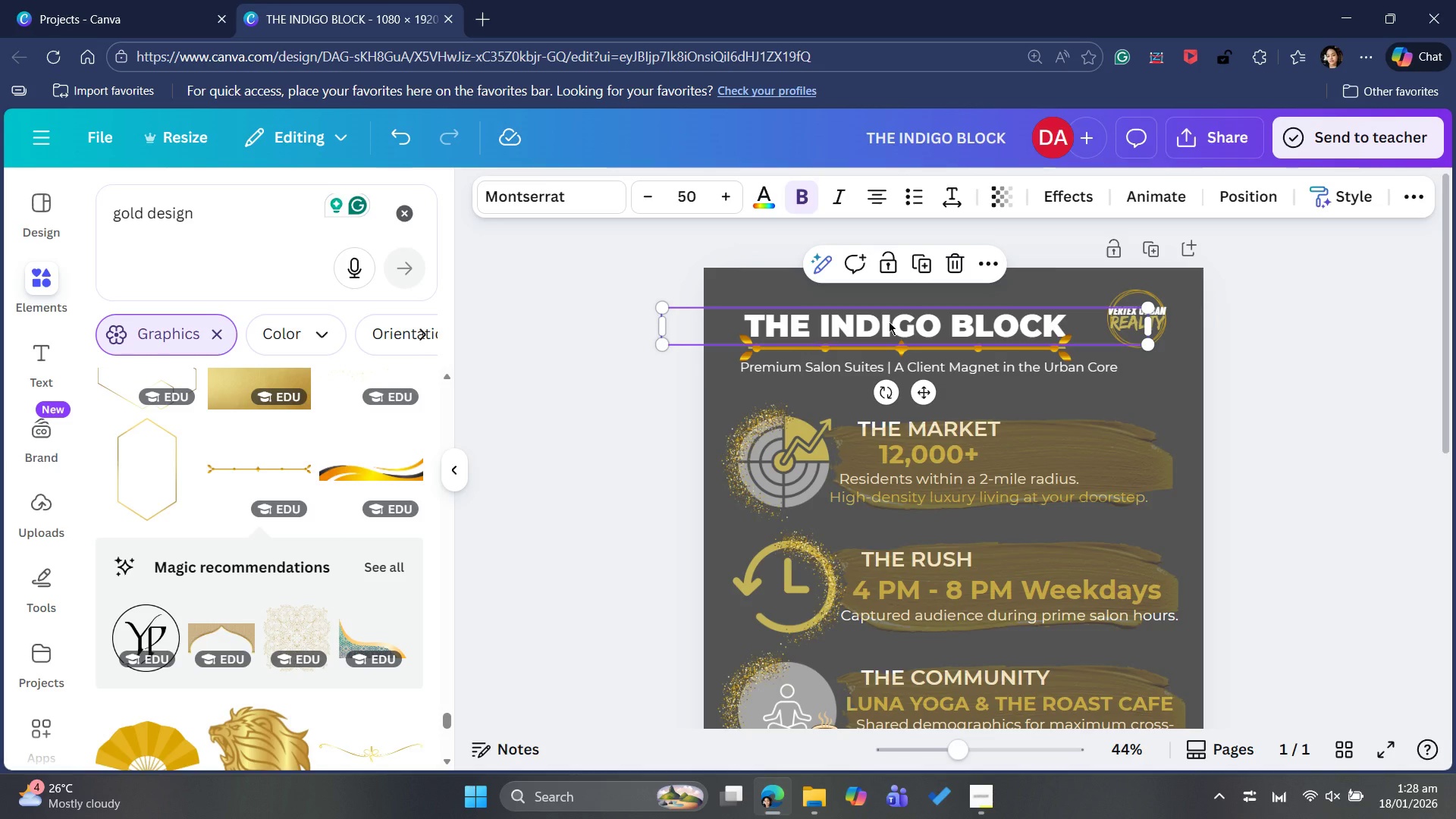 
left_click([1244, 189])
 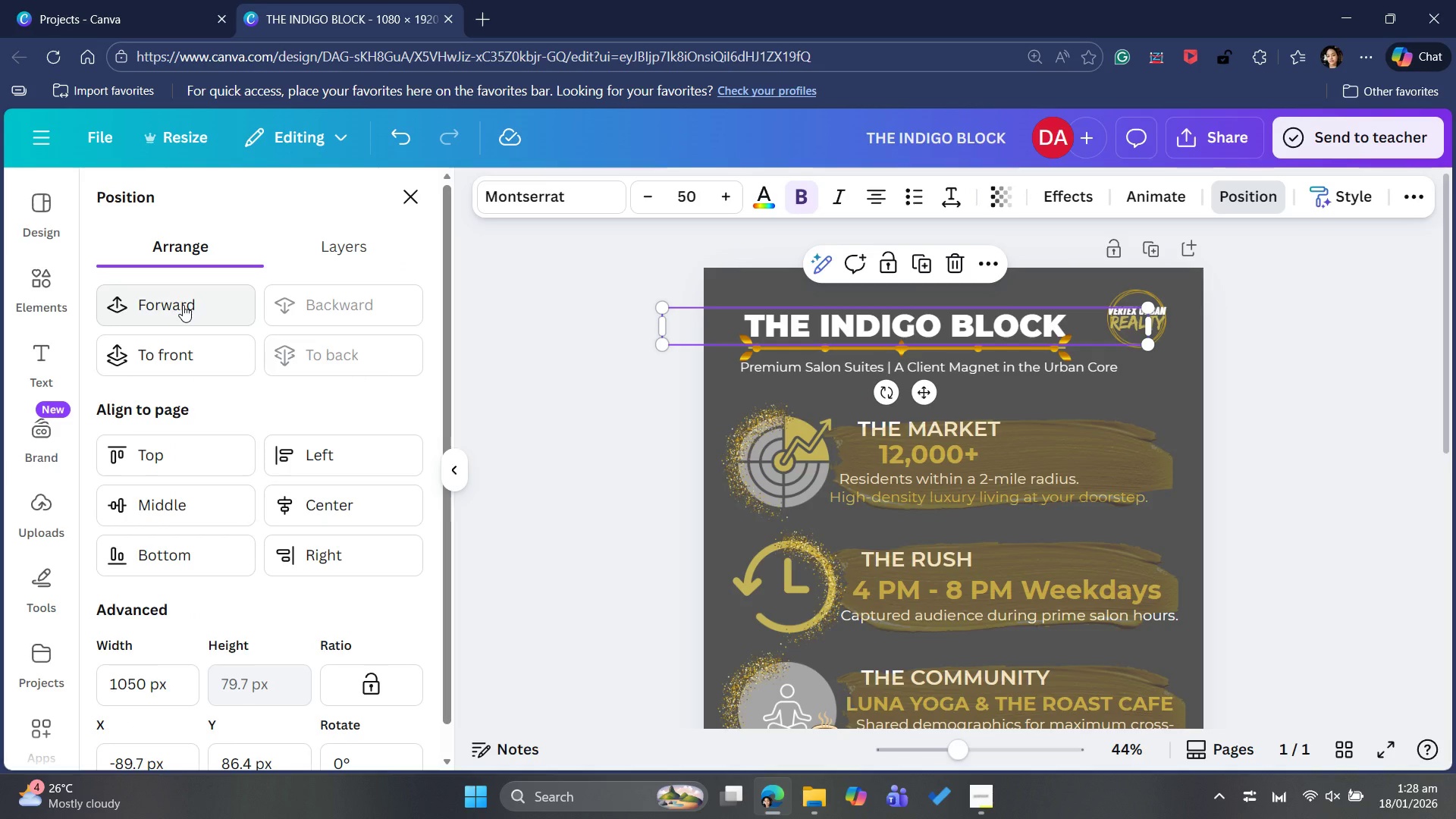 
left_click([180, 303])
 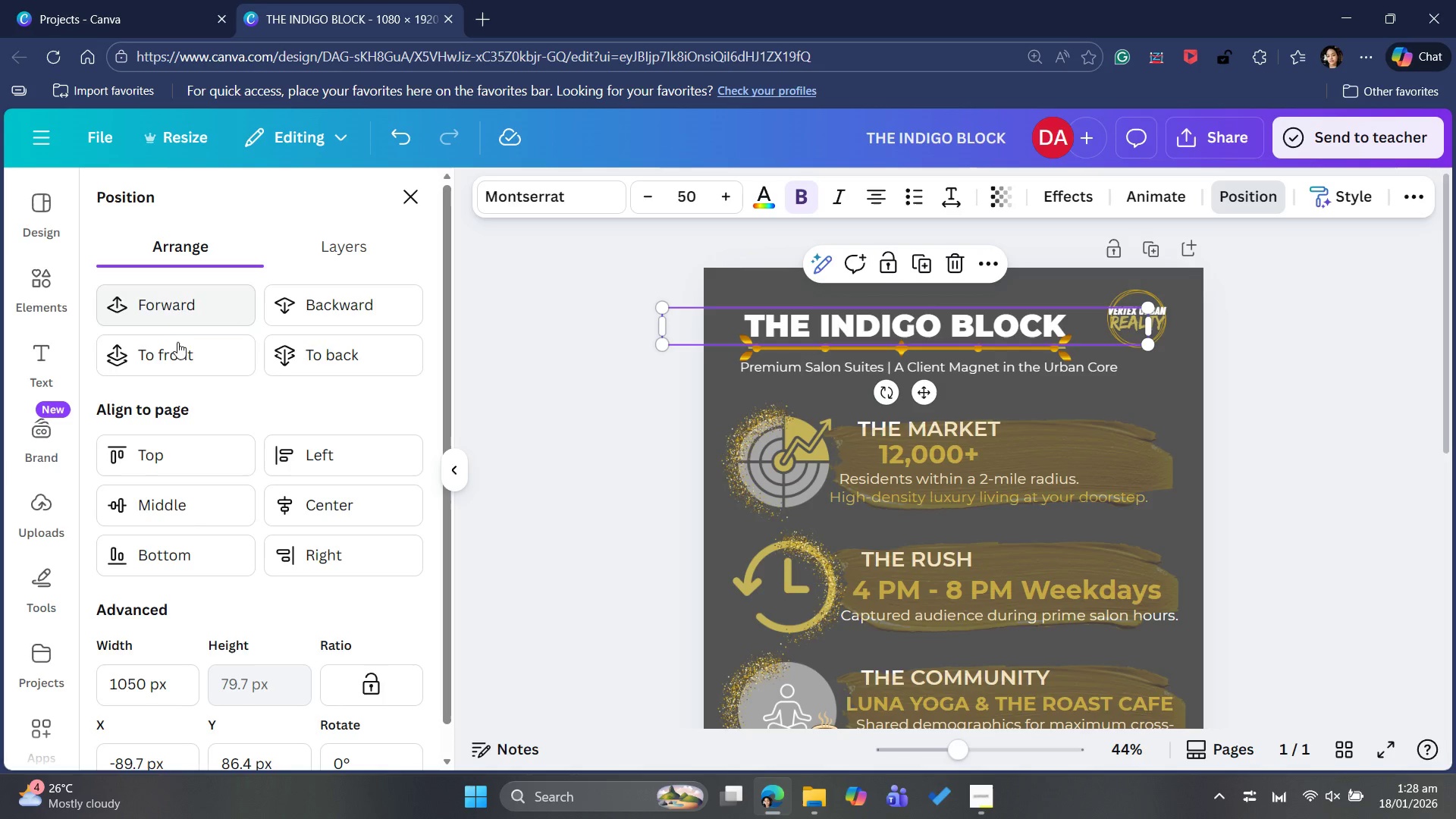 
left_click([177, 354])
 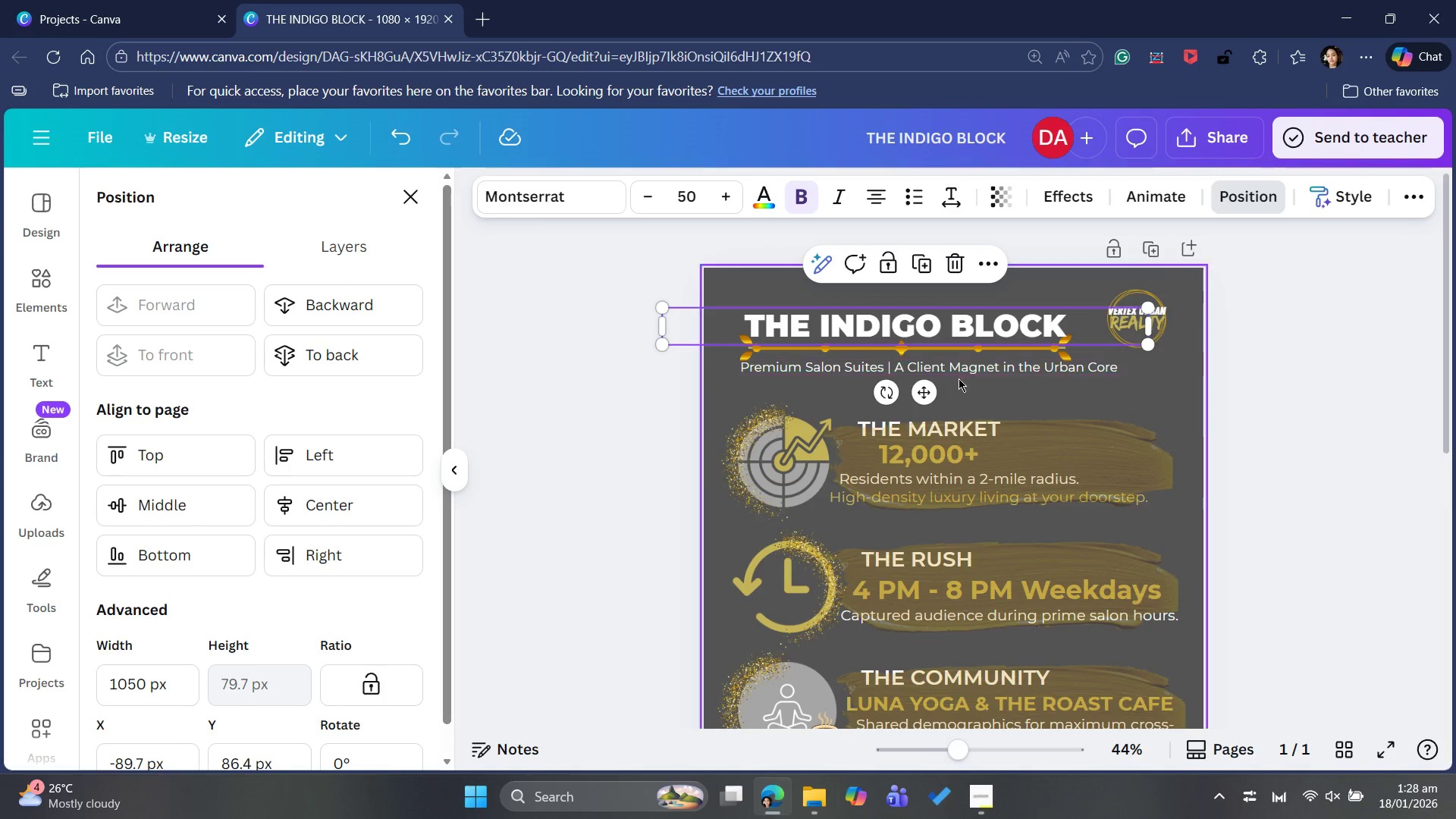 
left_click([949, 363])
 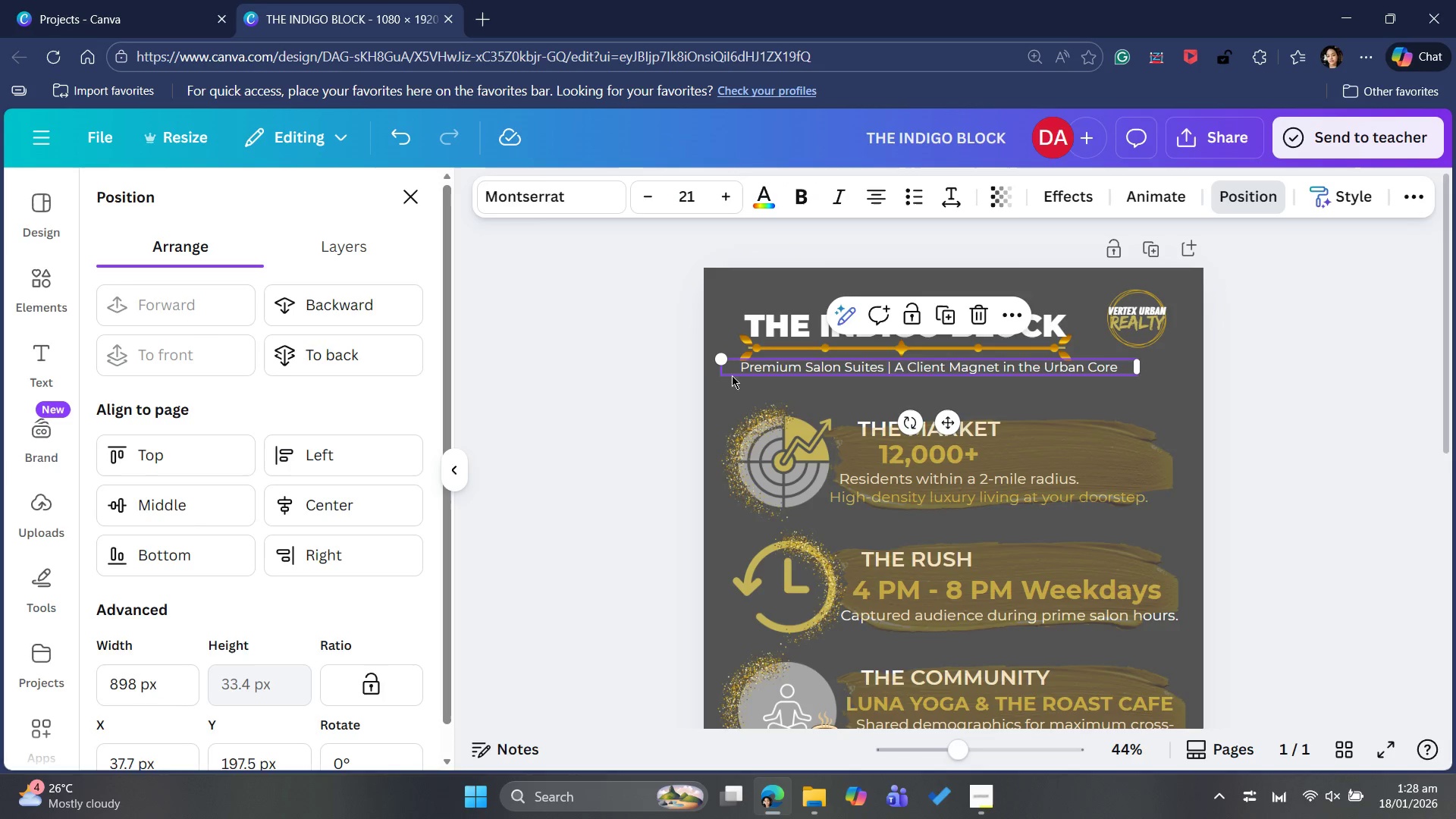 
left_click([767, 370])
 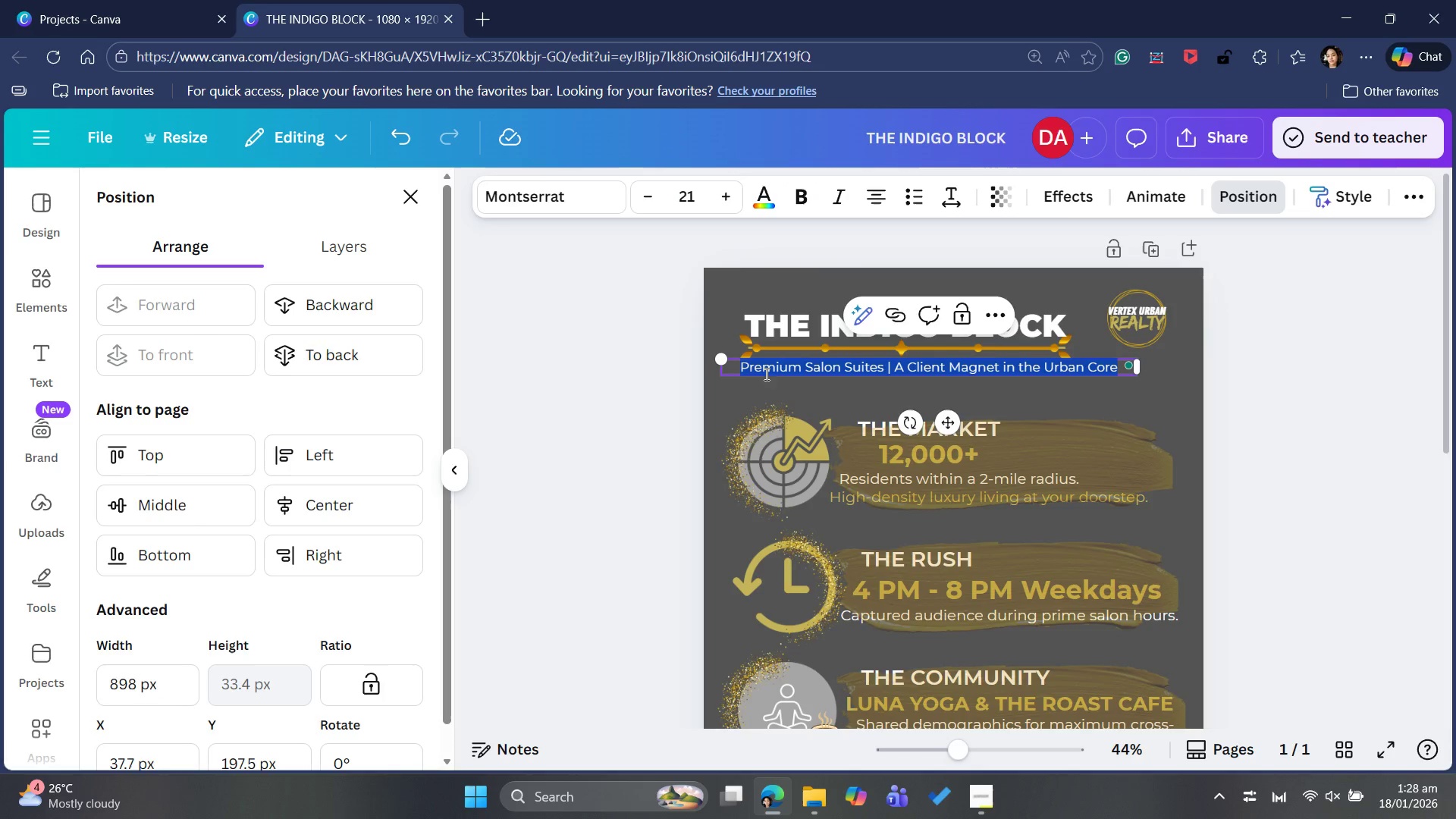 
left_click([775, 388])
 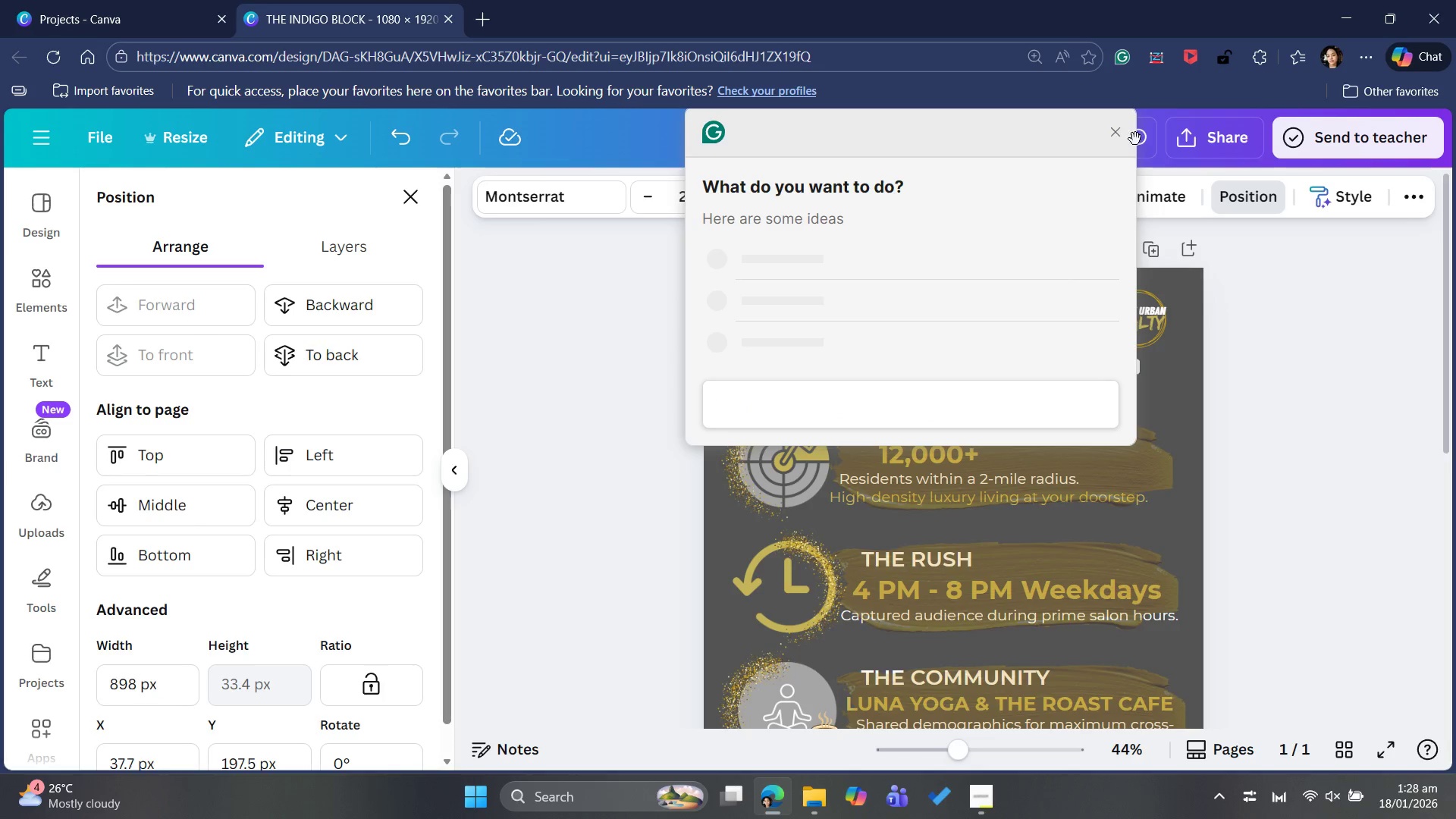 
left_click([1119, 136])
 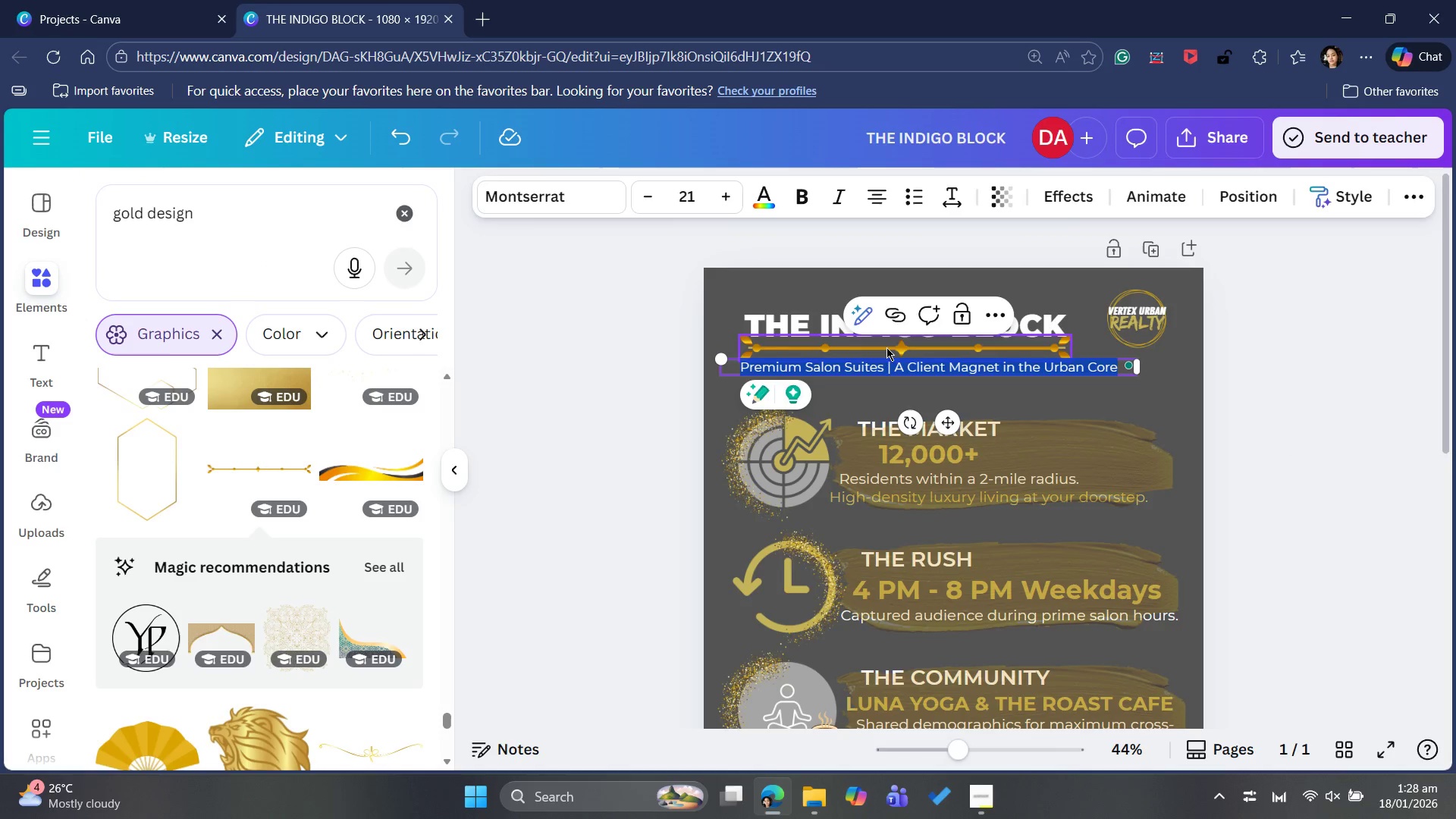 
left_click([943, 359])
 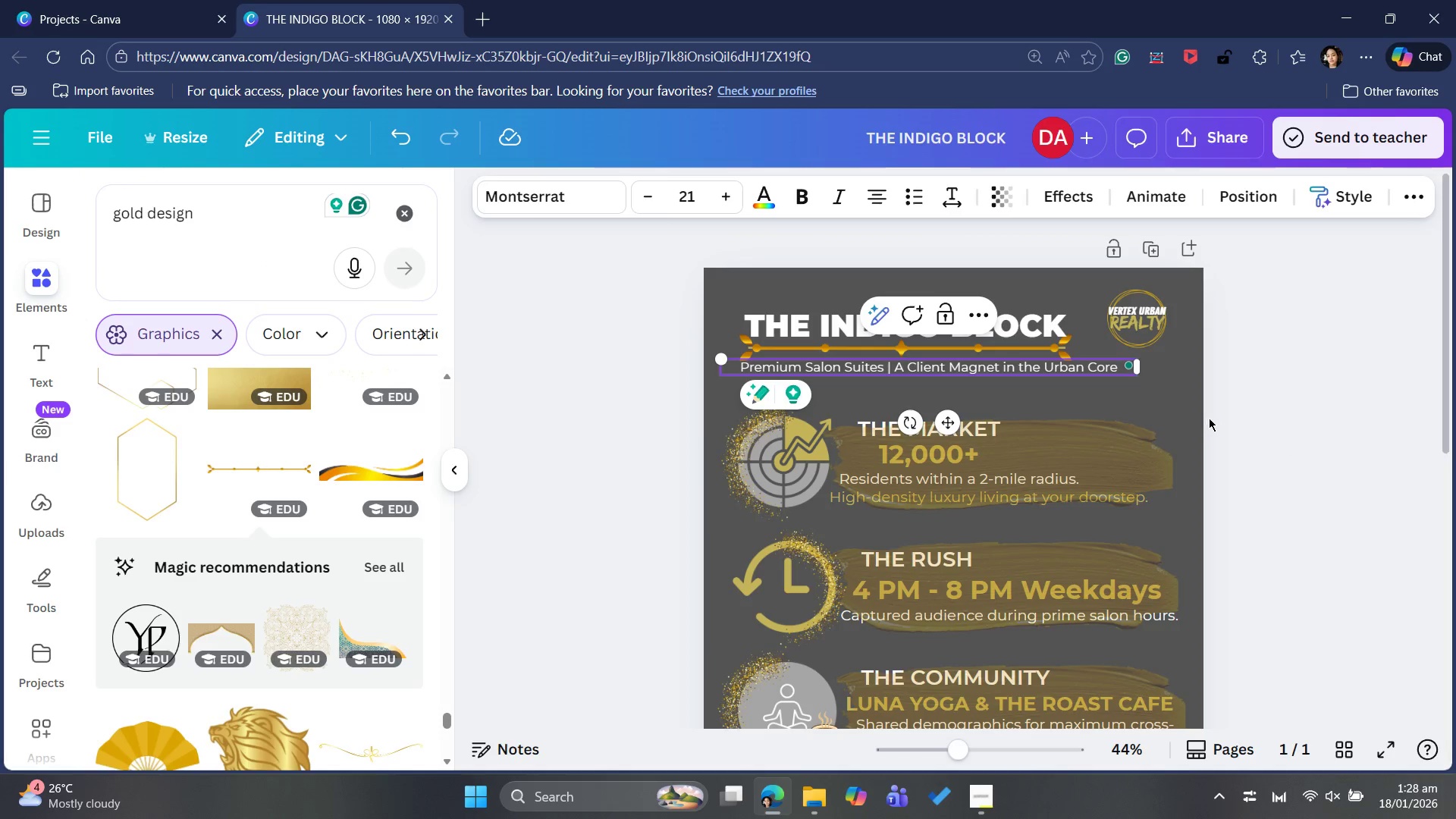 
left_click([1215, 414])
 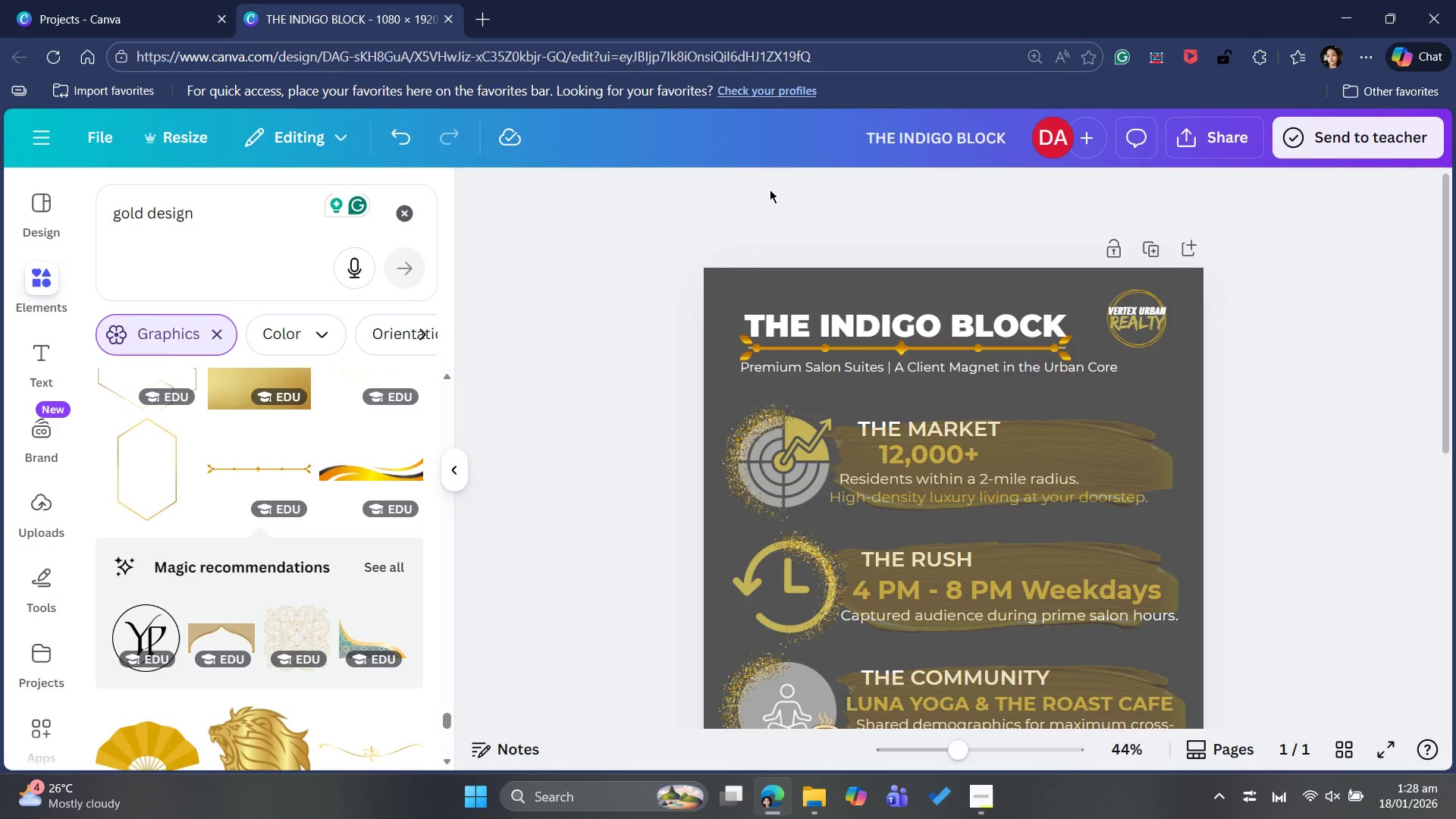 
left_click([824, 370])
 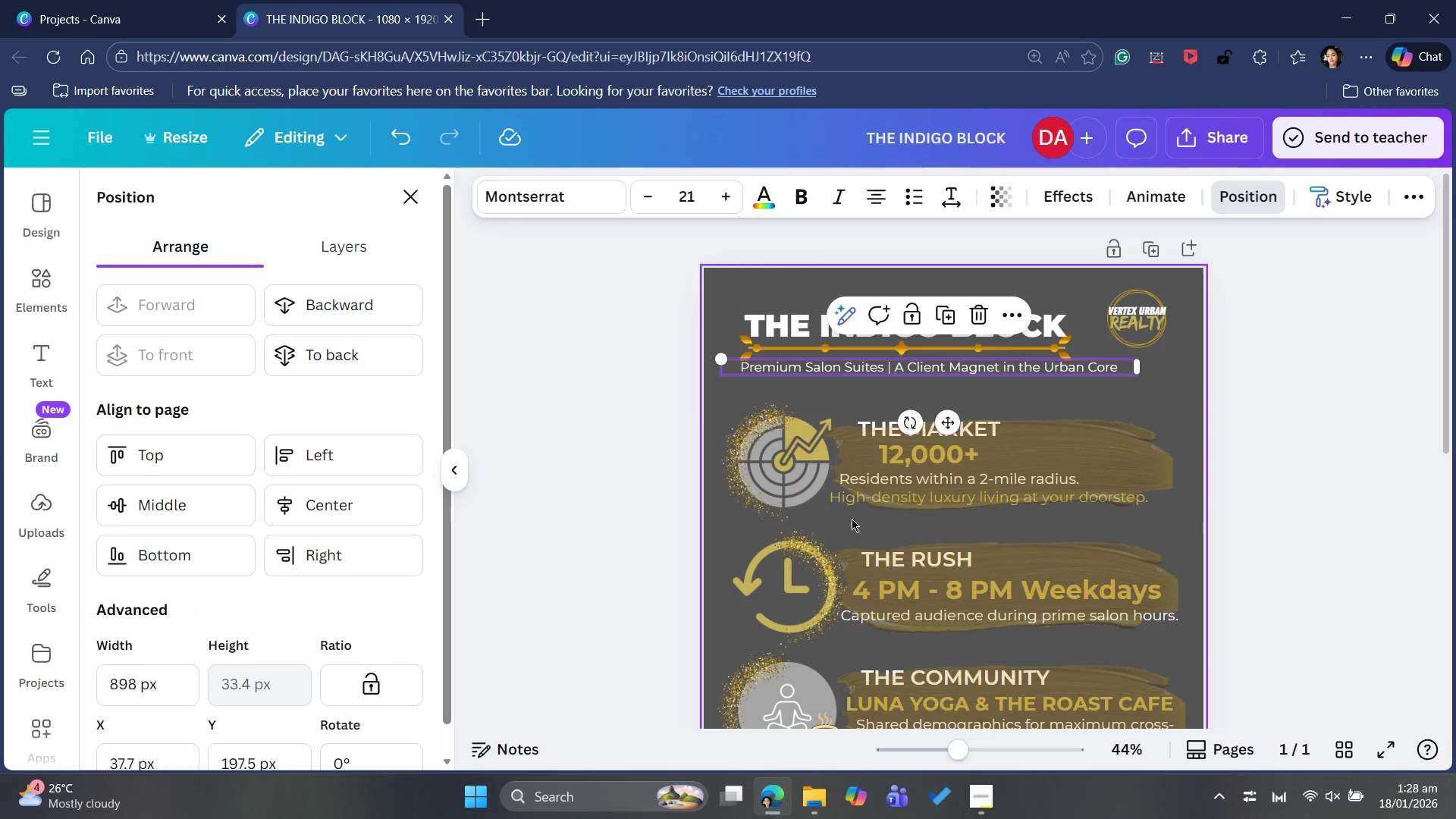 
wait(6.33)
 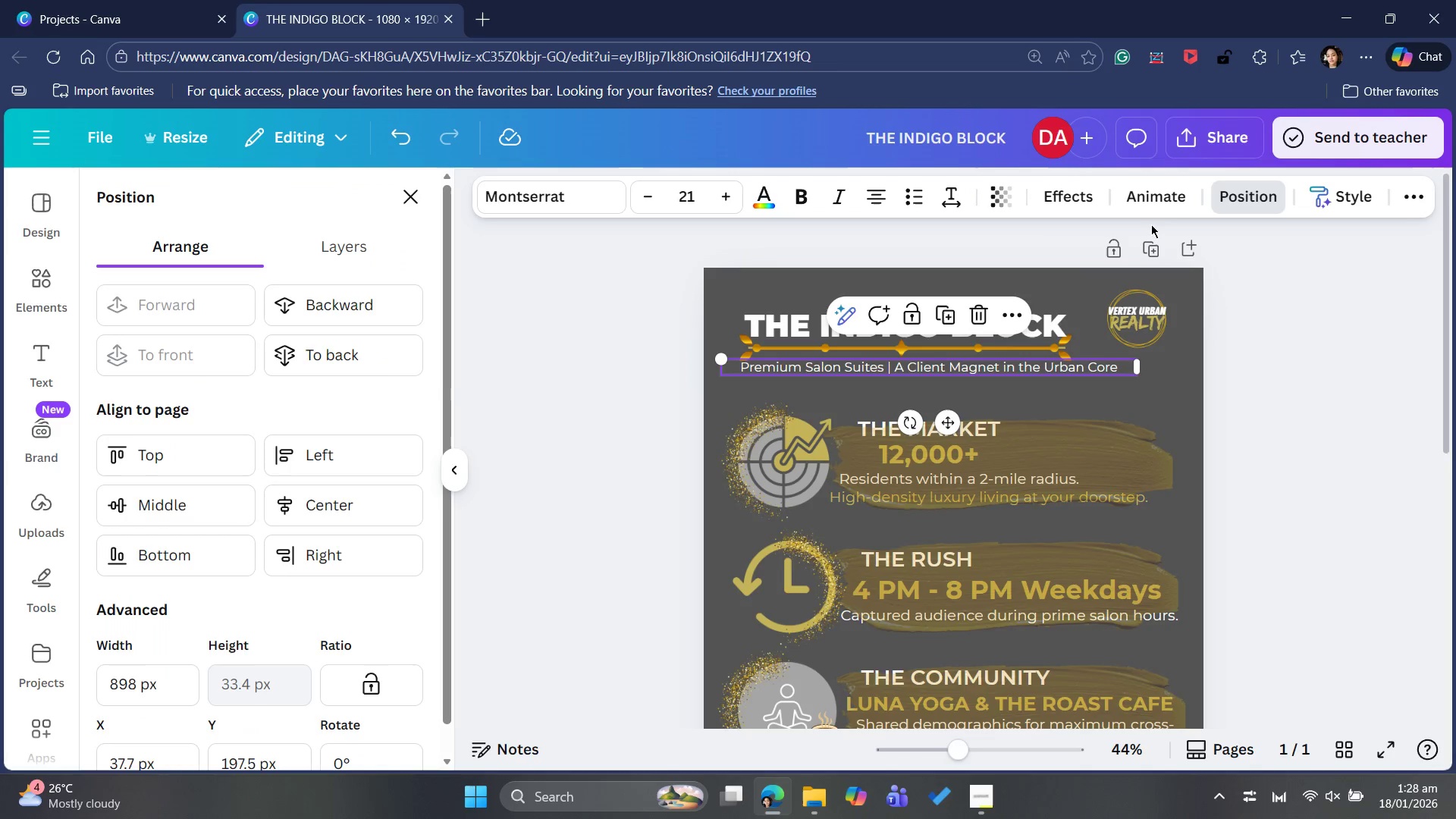 
key(ArrowUp)
 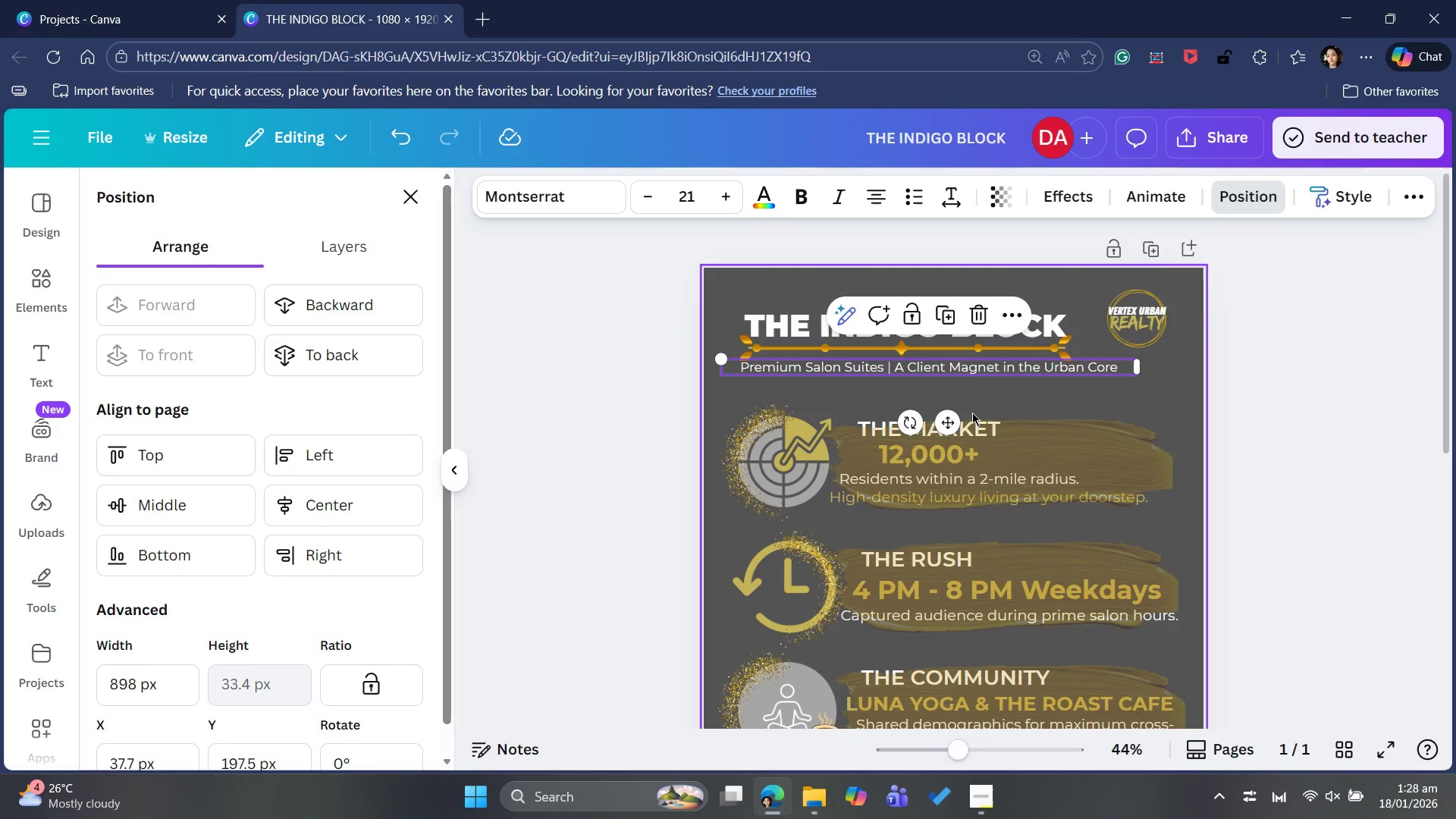 
hold_key(key=ArrowUp, duration=0.56)
 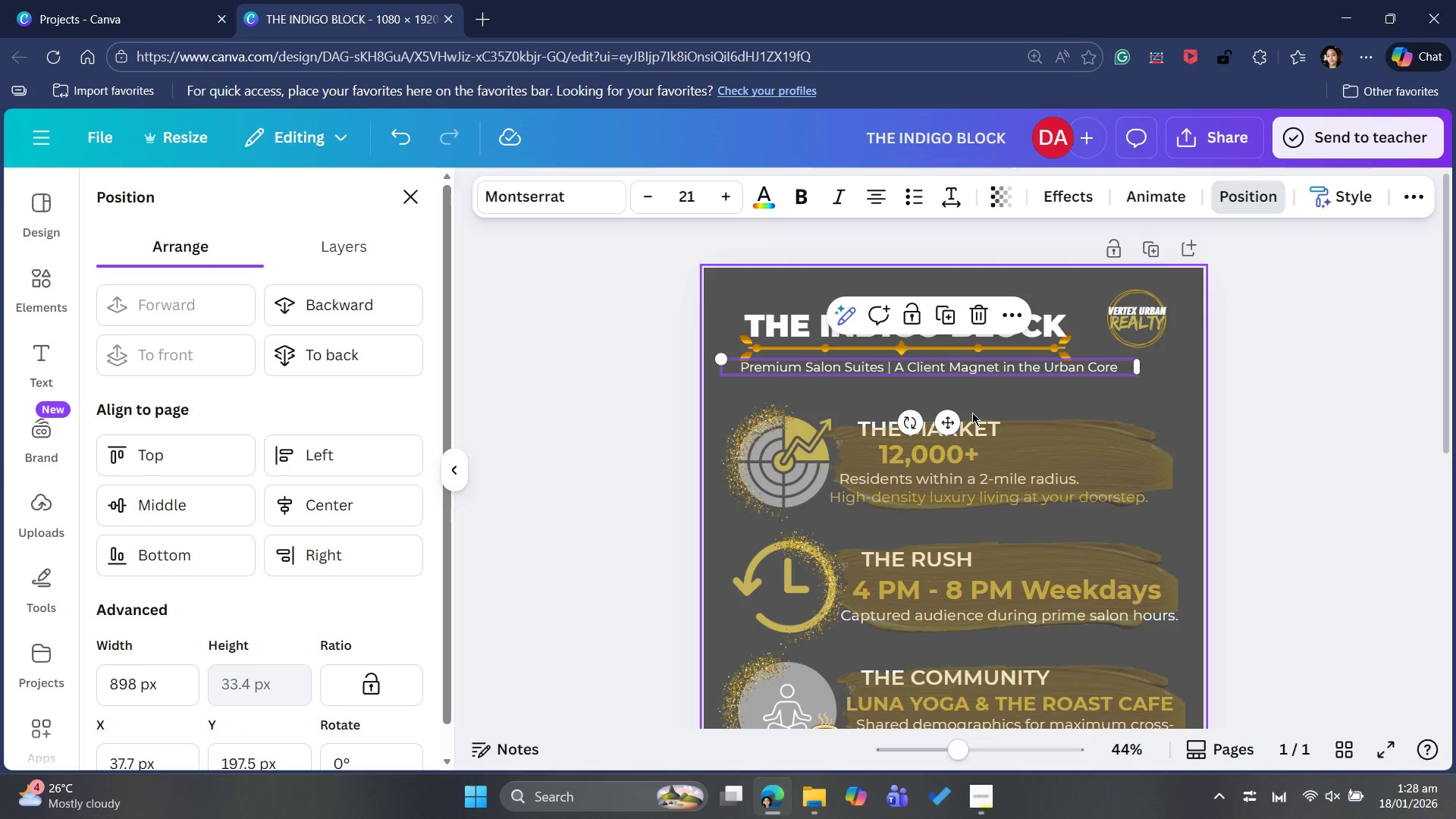 
key(ArrowUp)
 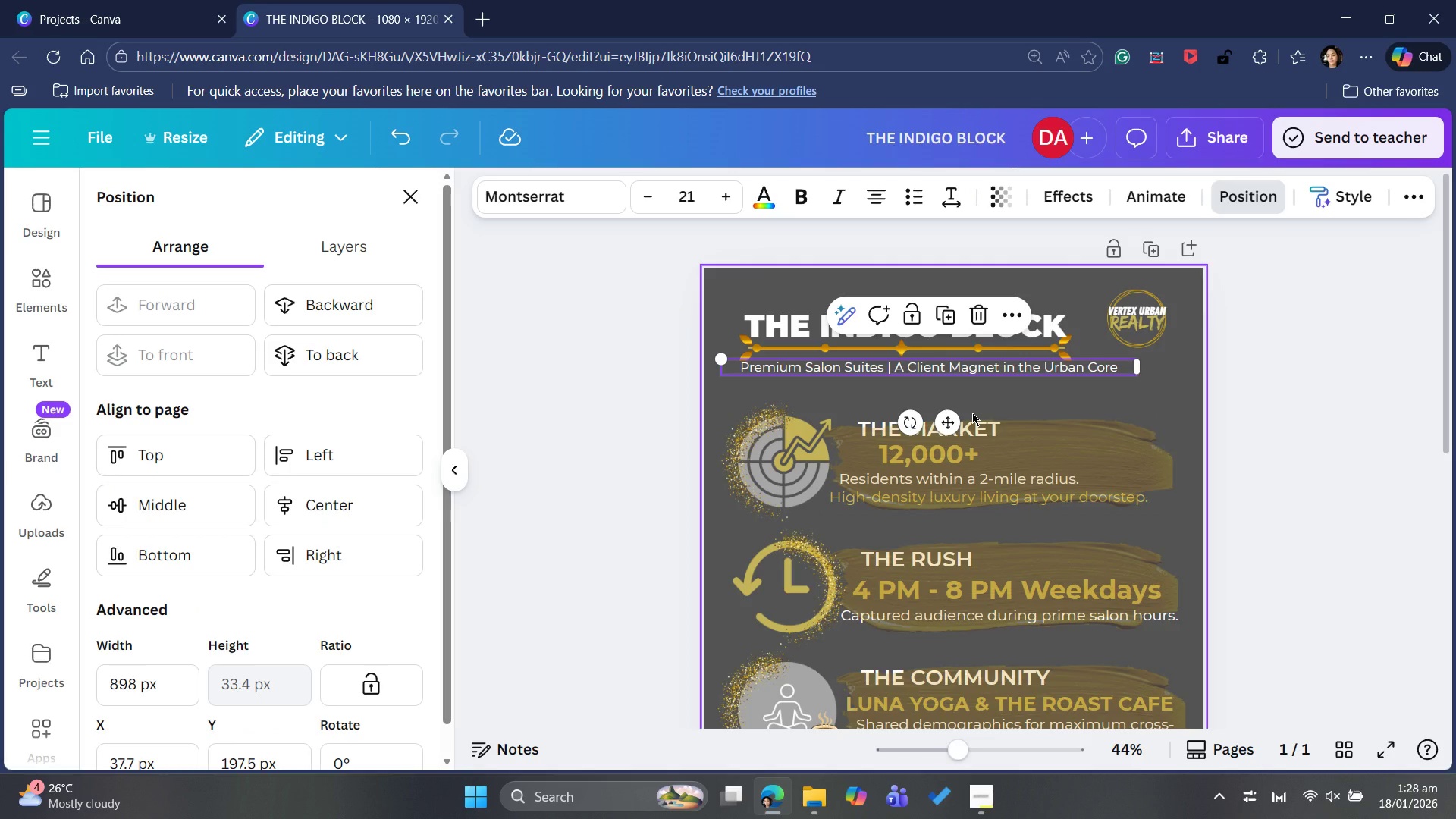 
key(ArrowUp)
 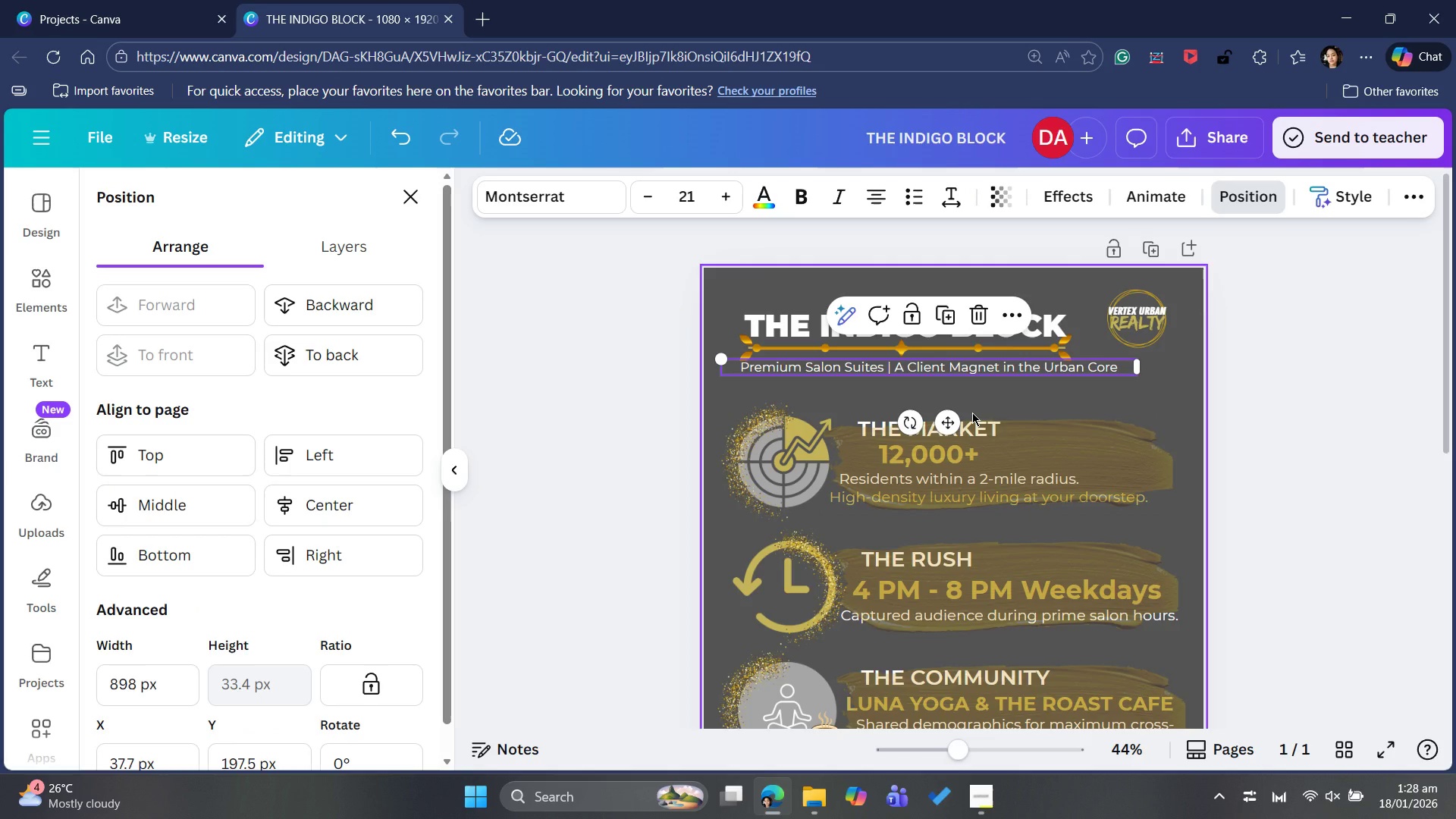 
key(ArrowUp)
 